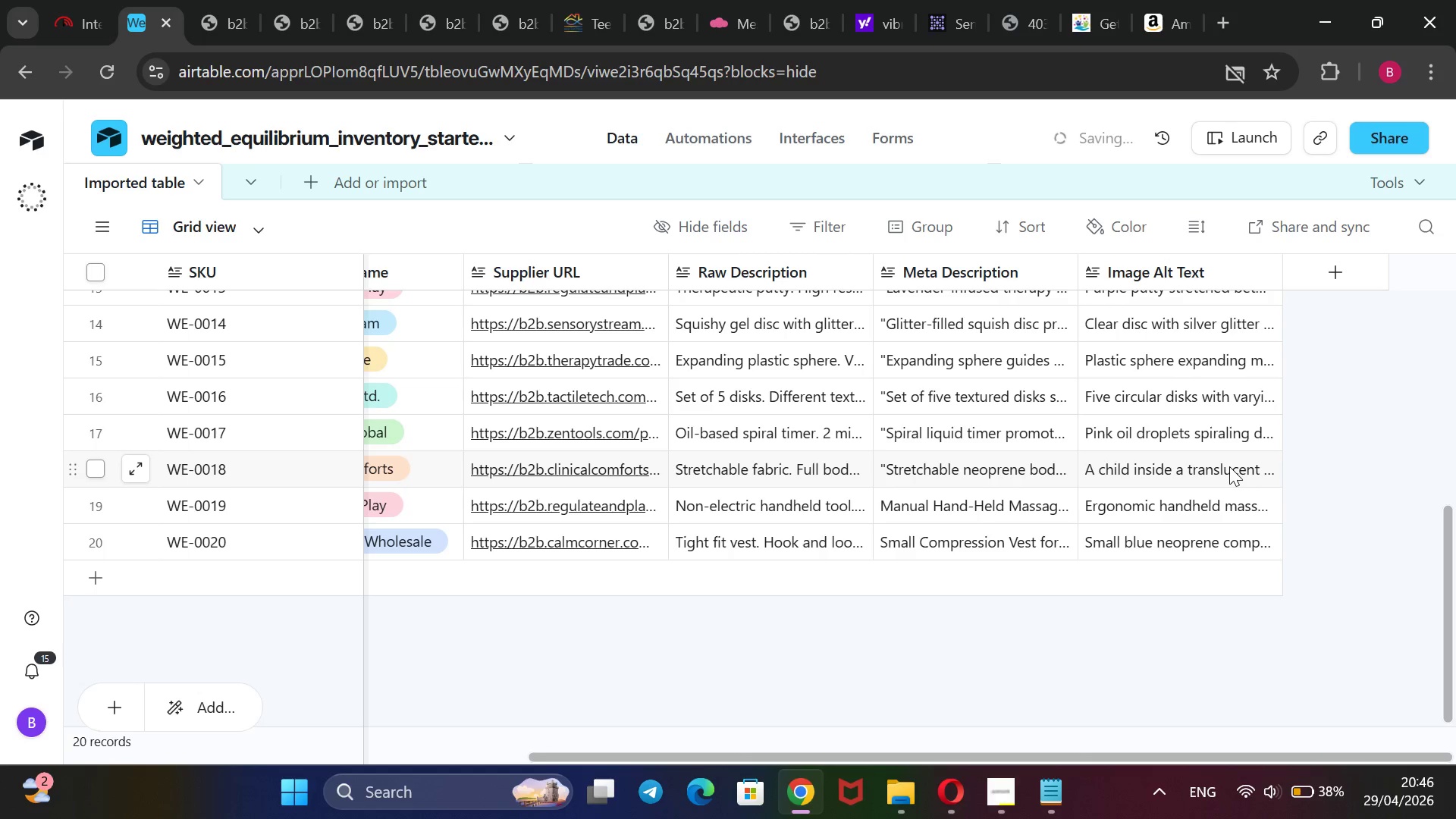 
triple_click([1229, 466])
 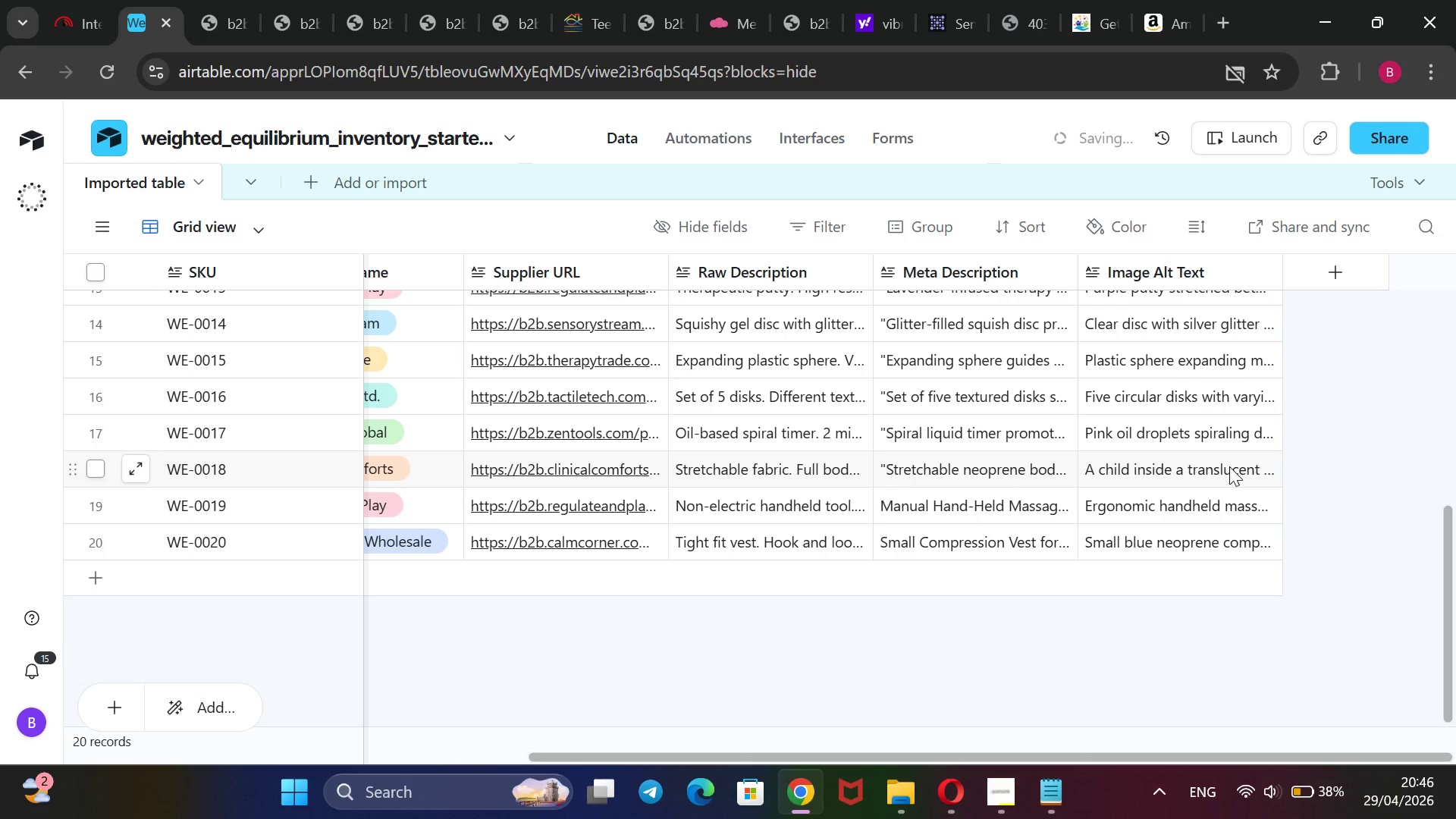 
triple_click([1229, 466])
 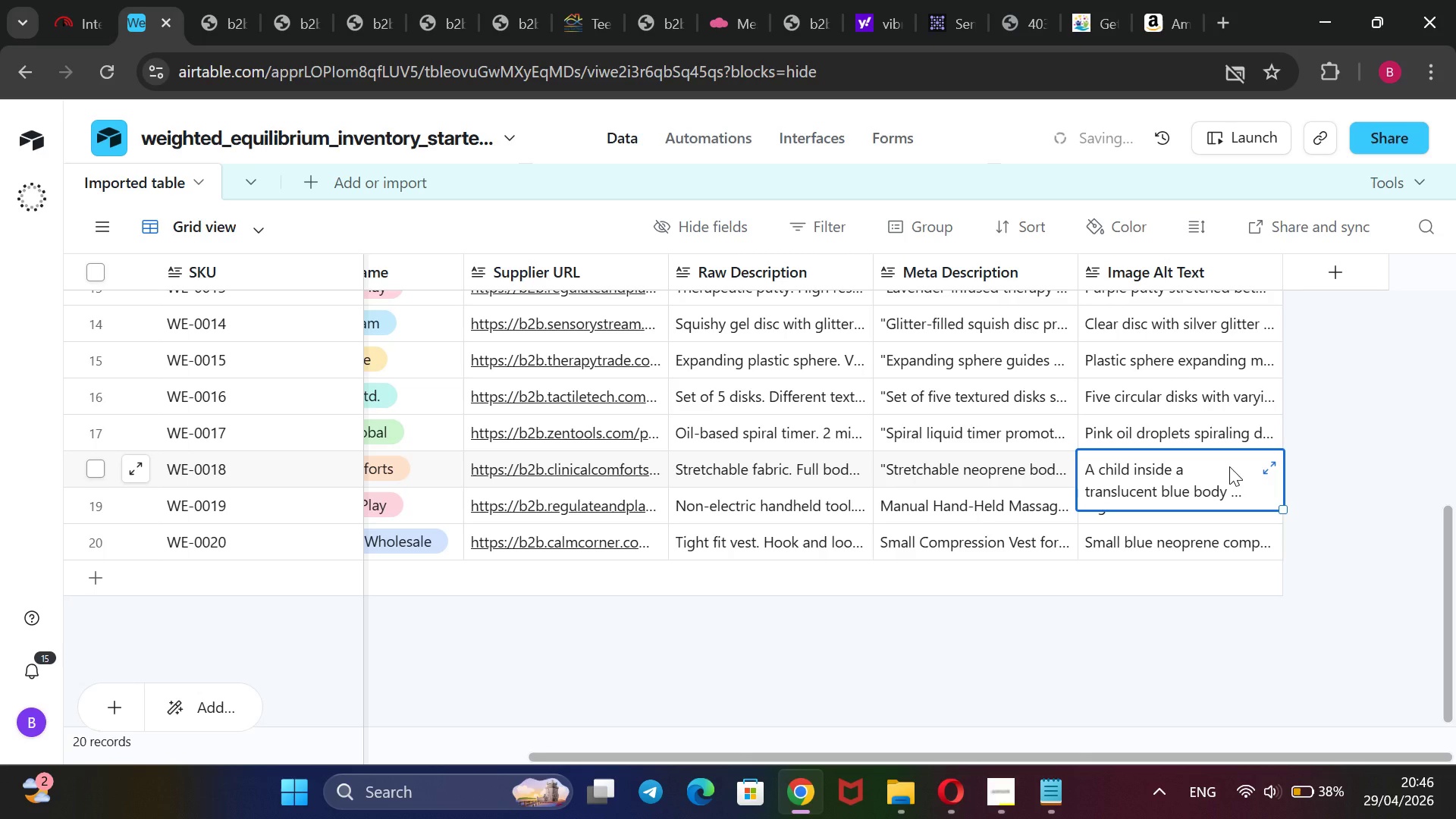 
double_click([1229, 466])
 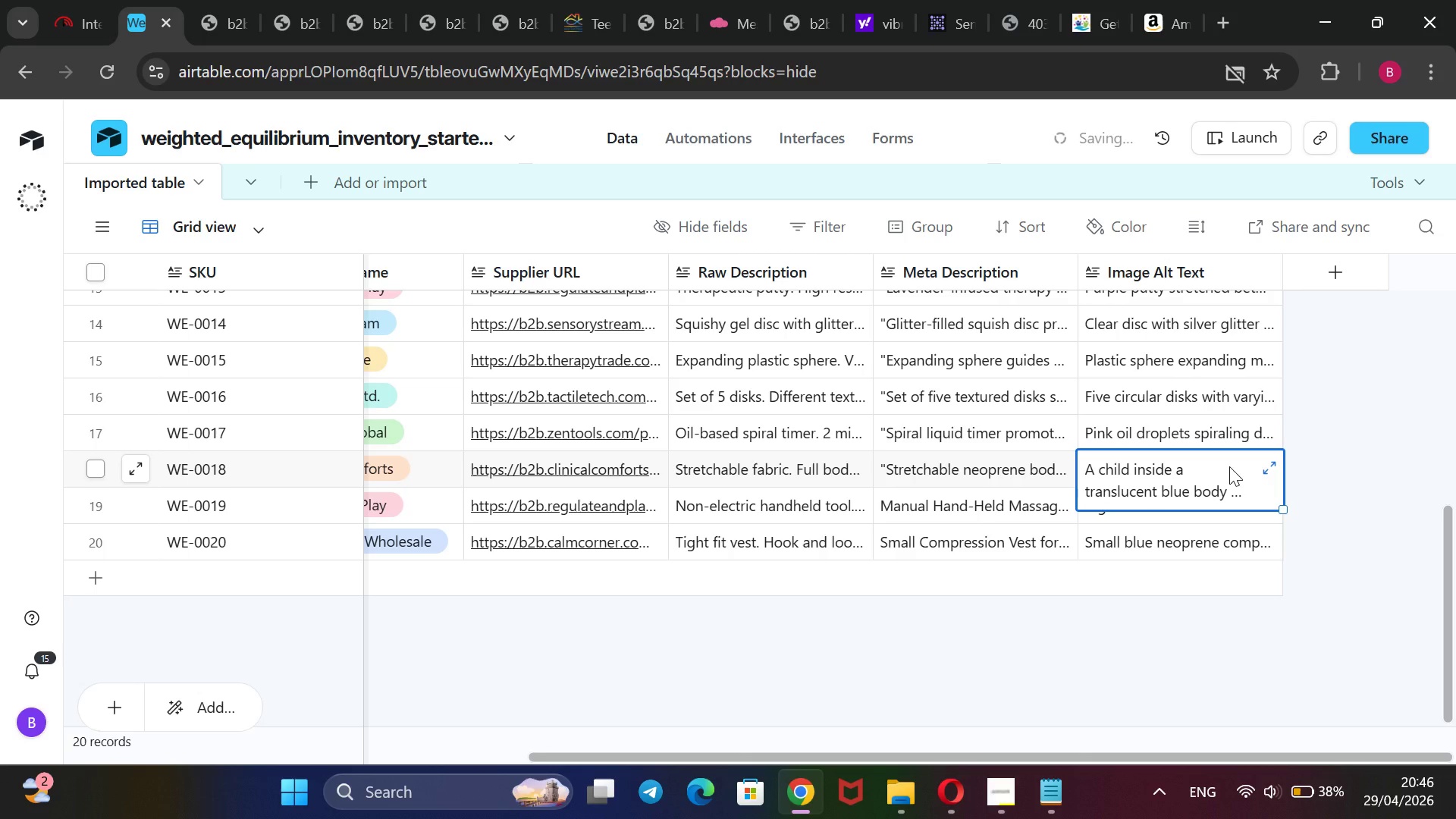 
triple_click([1229, 466])
 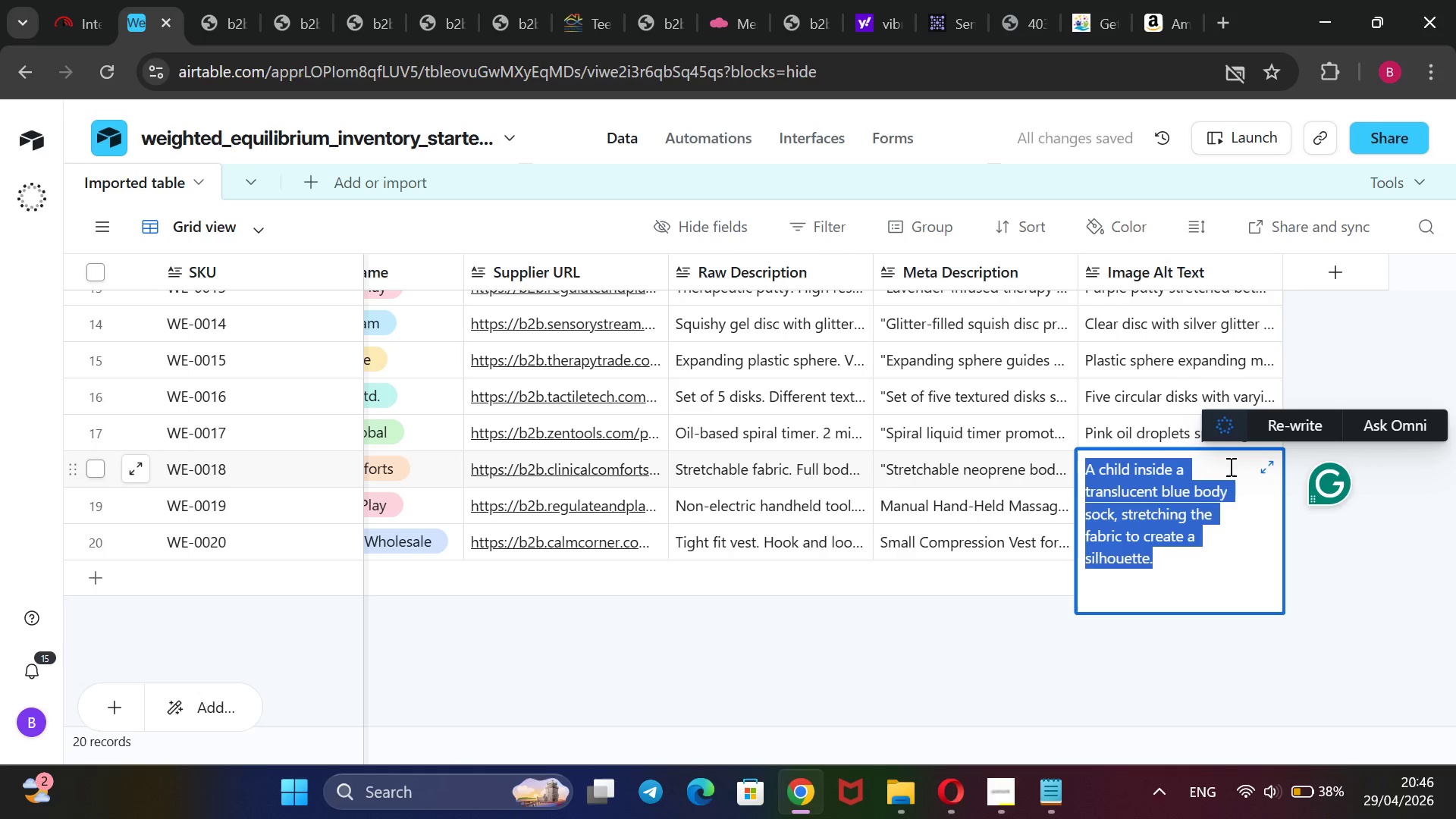 
wait(6.33)
 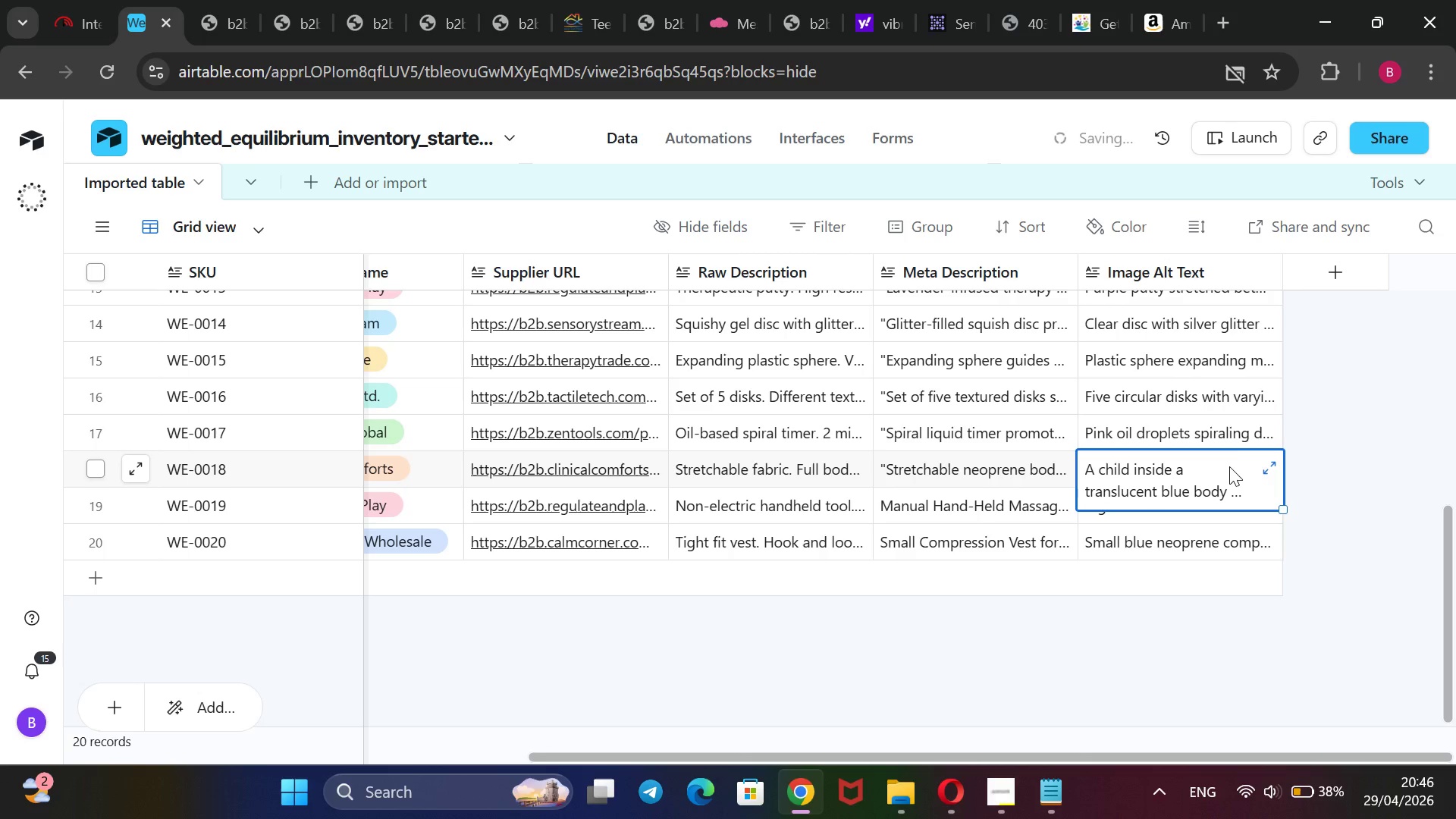 
key(Backspace)
type(Child stretching inside blue body sock silhouette)
 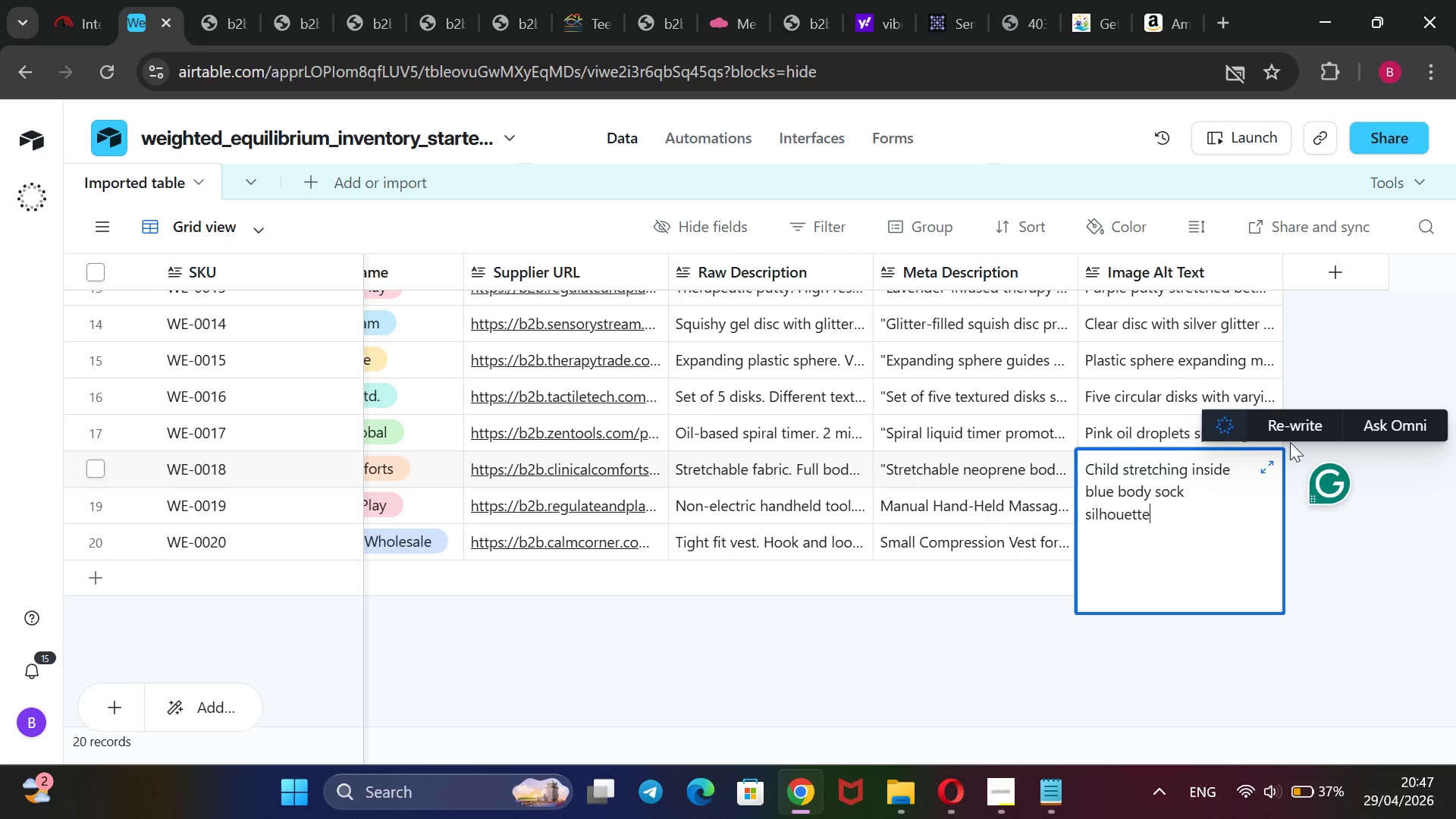 
key(Period)
 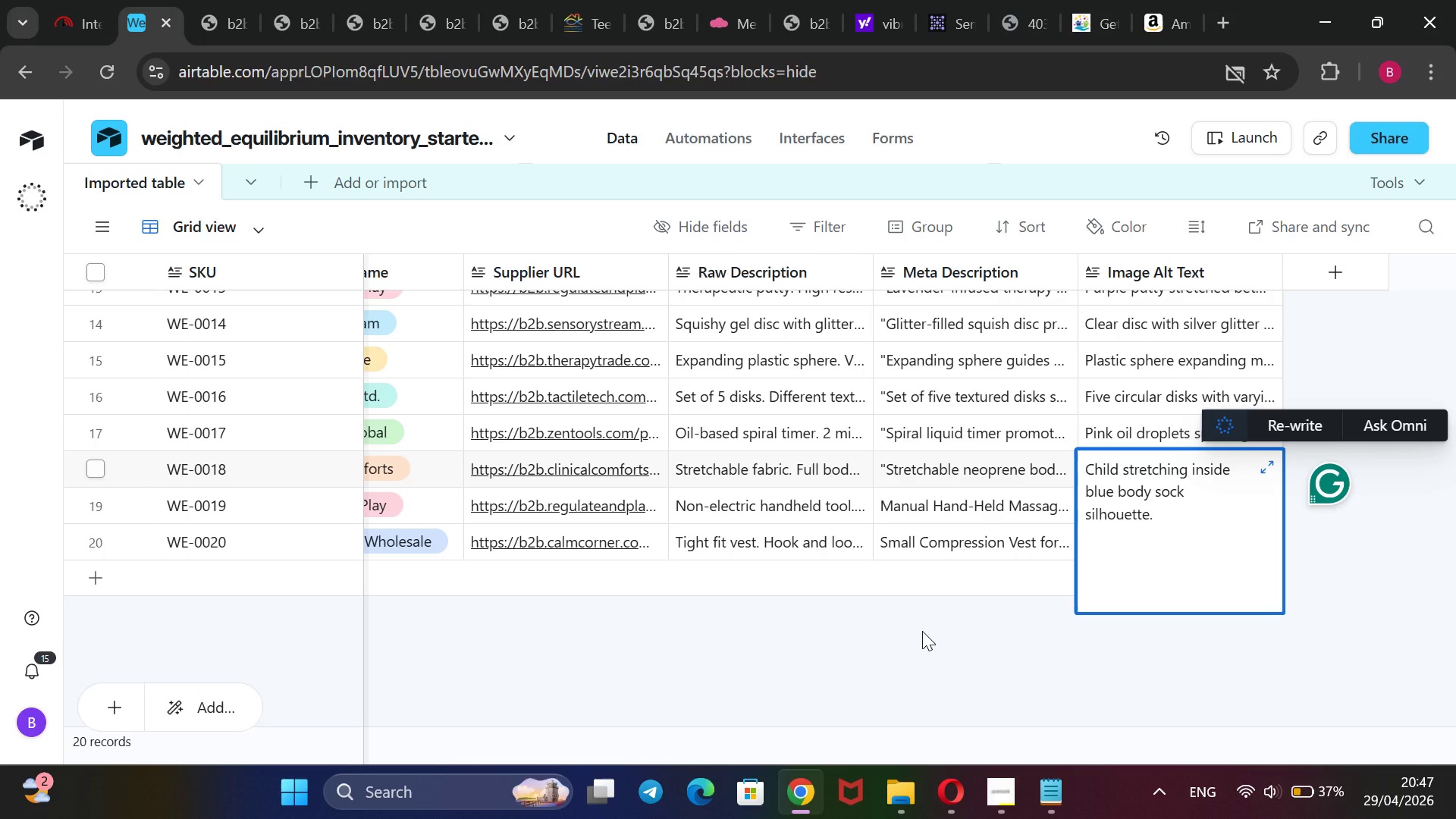 
wait(5.08)
 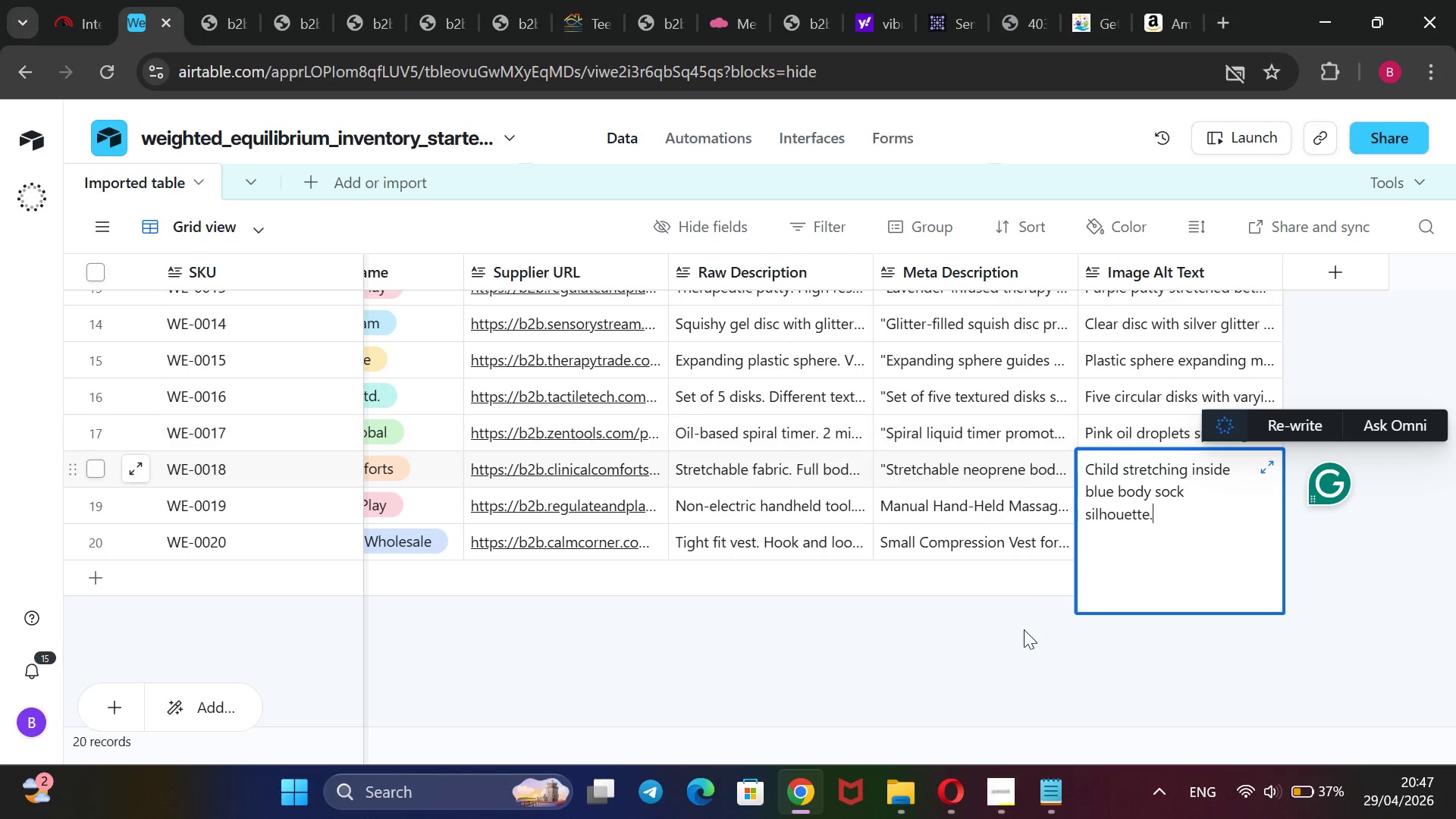 
left_click([922, 631])
 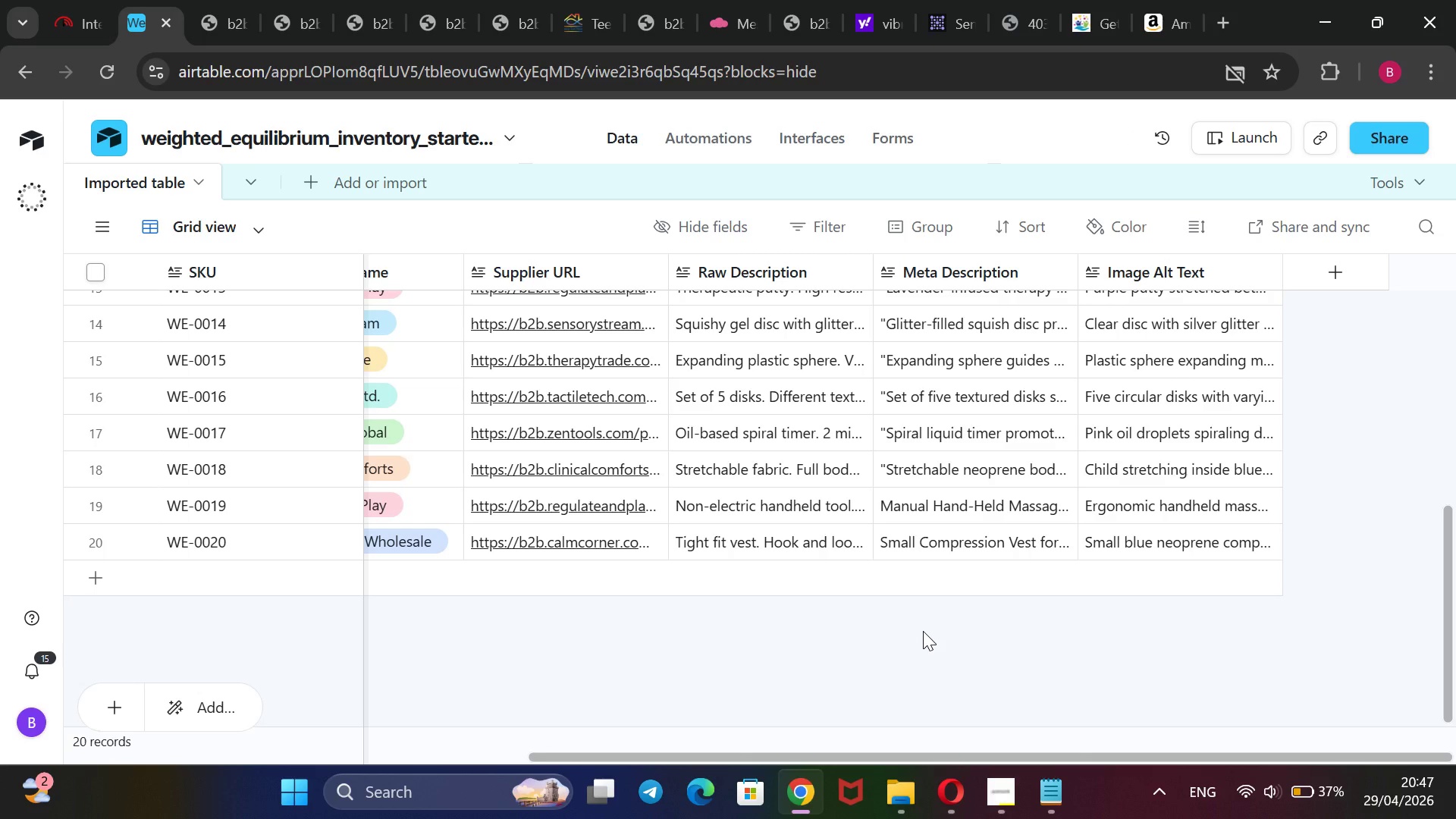 
wait(13.67)
 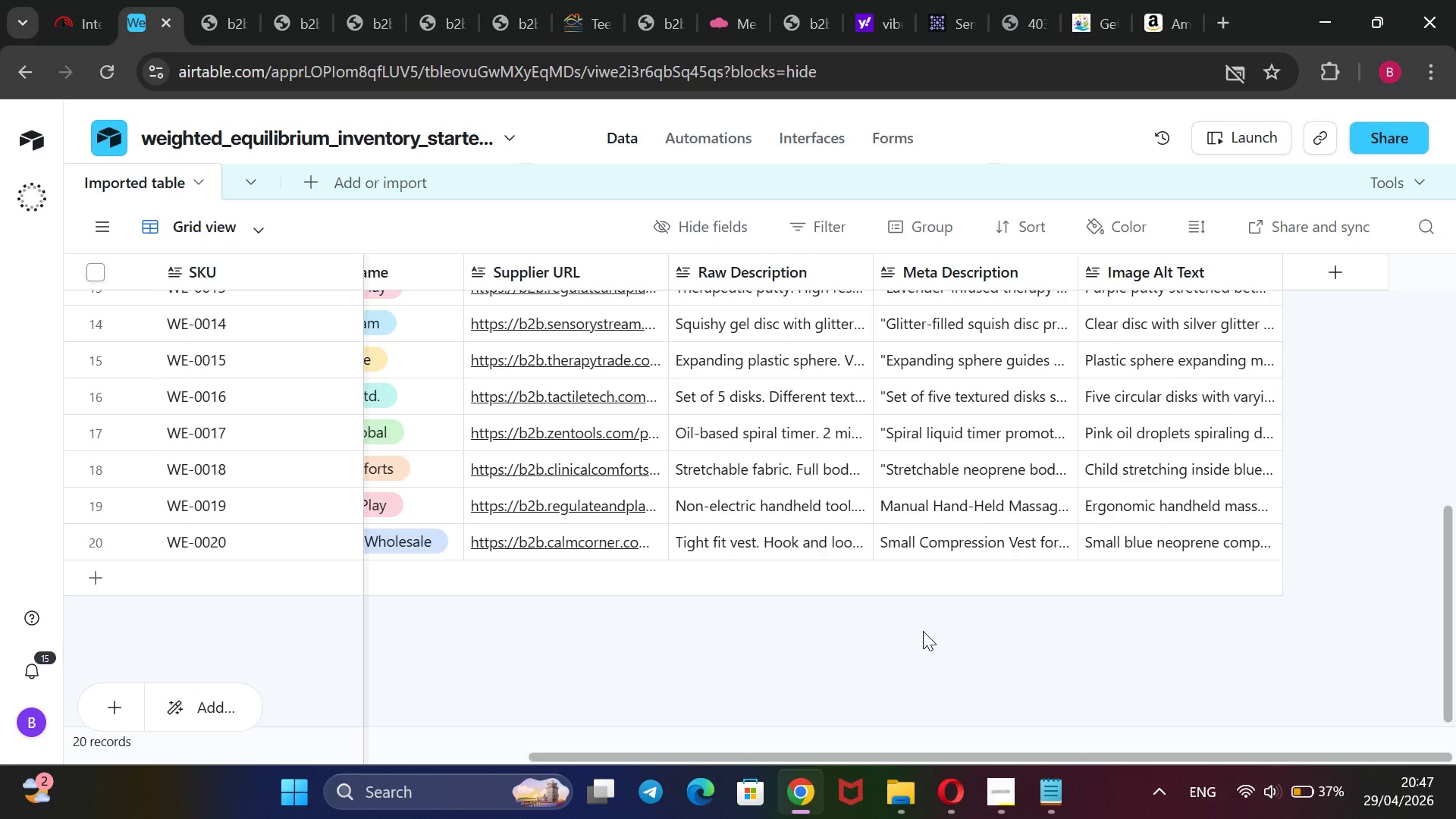 
double_click([959, 503])
 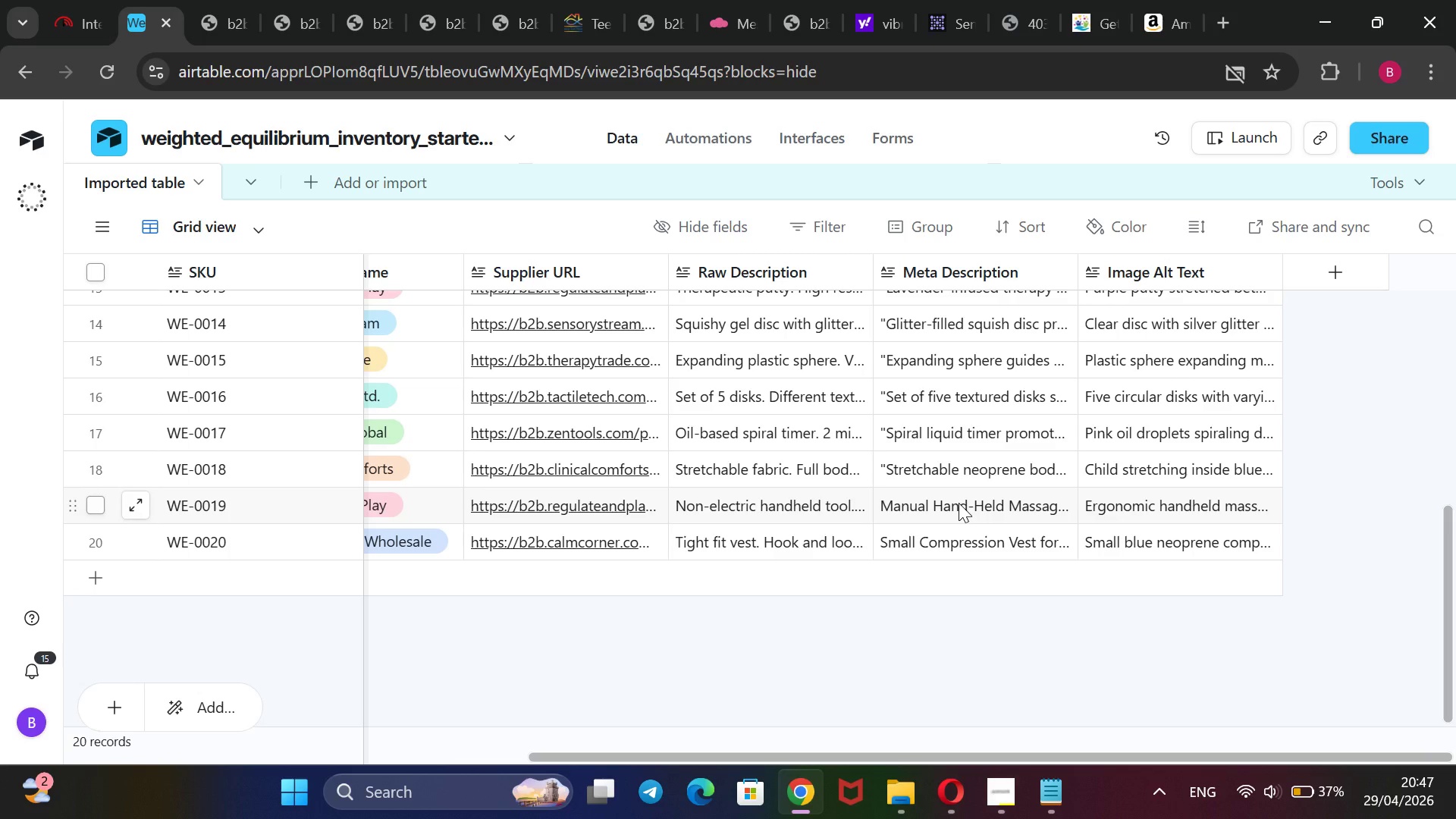 
triple_click([959, 503])
 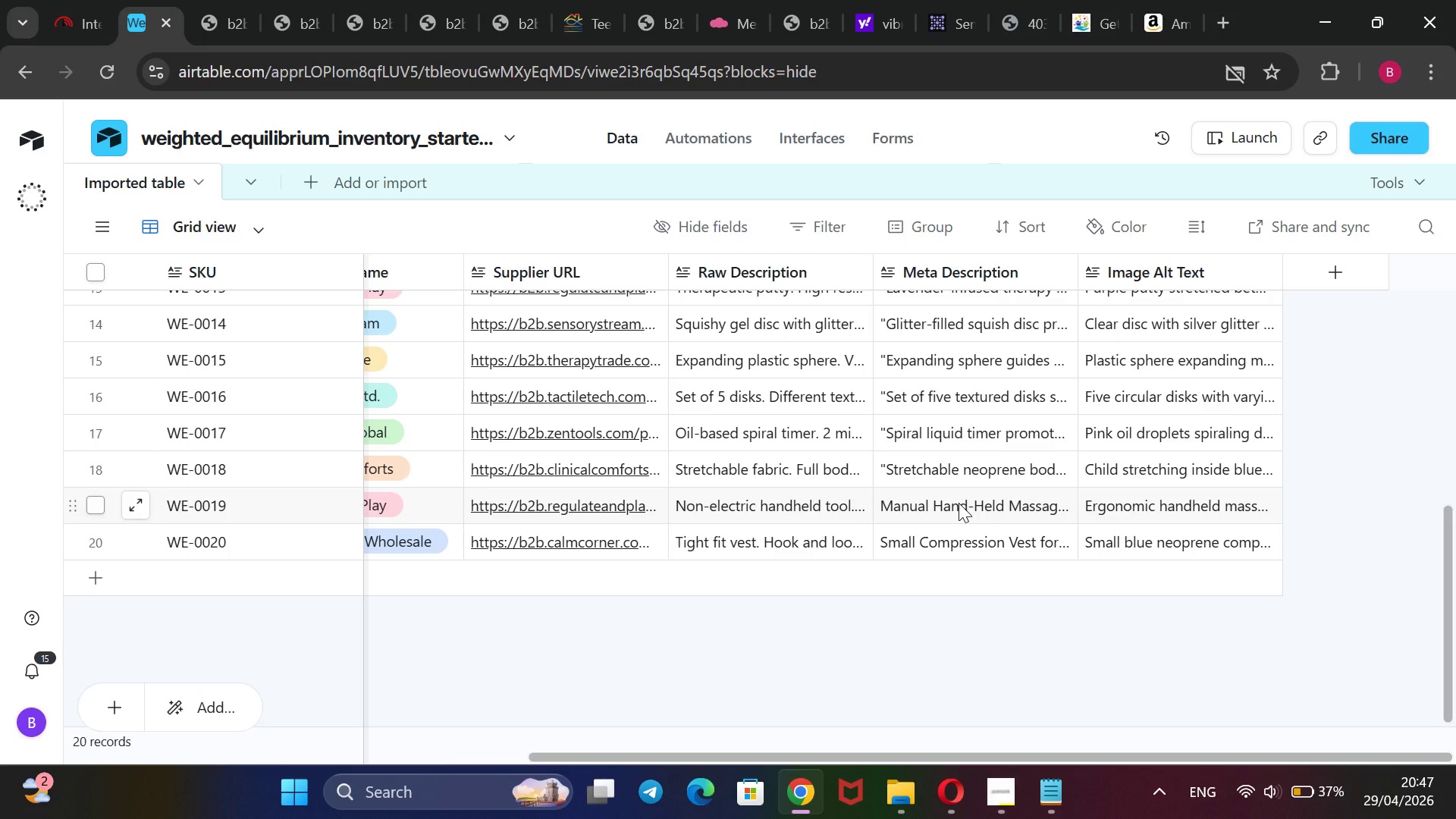 
triple_click([959, 503])
 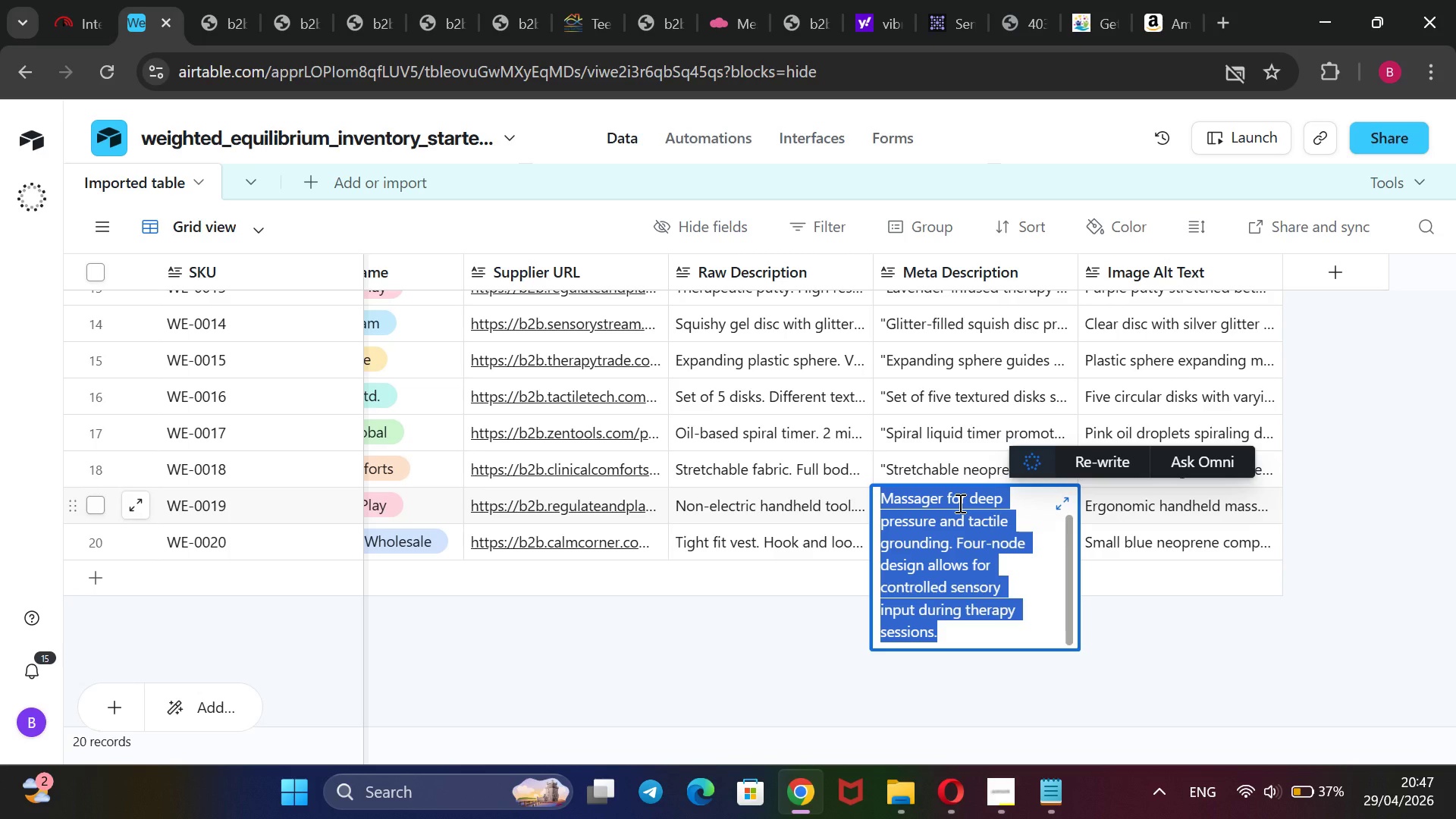 
wait(6.16)
 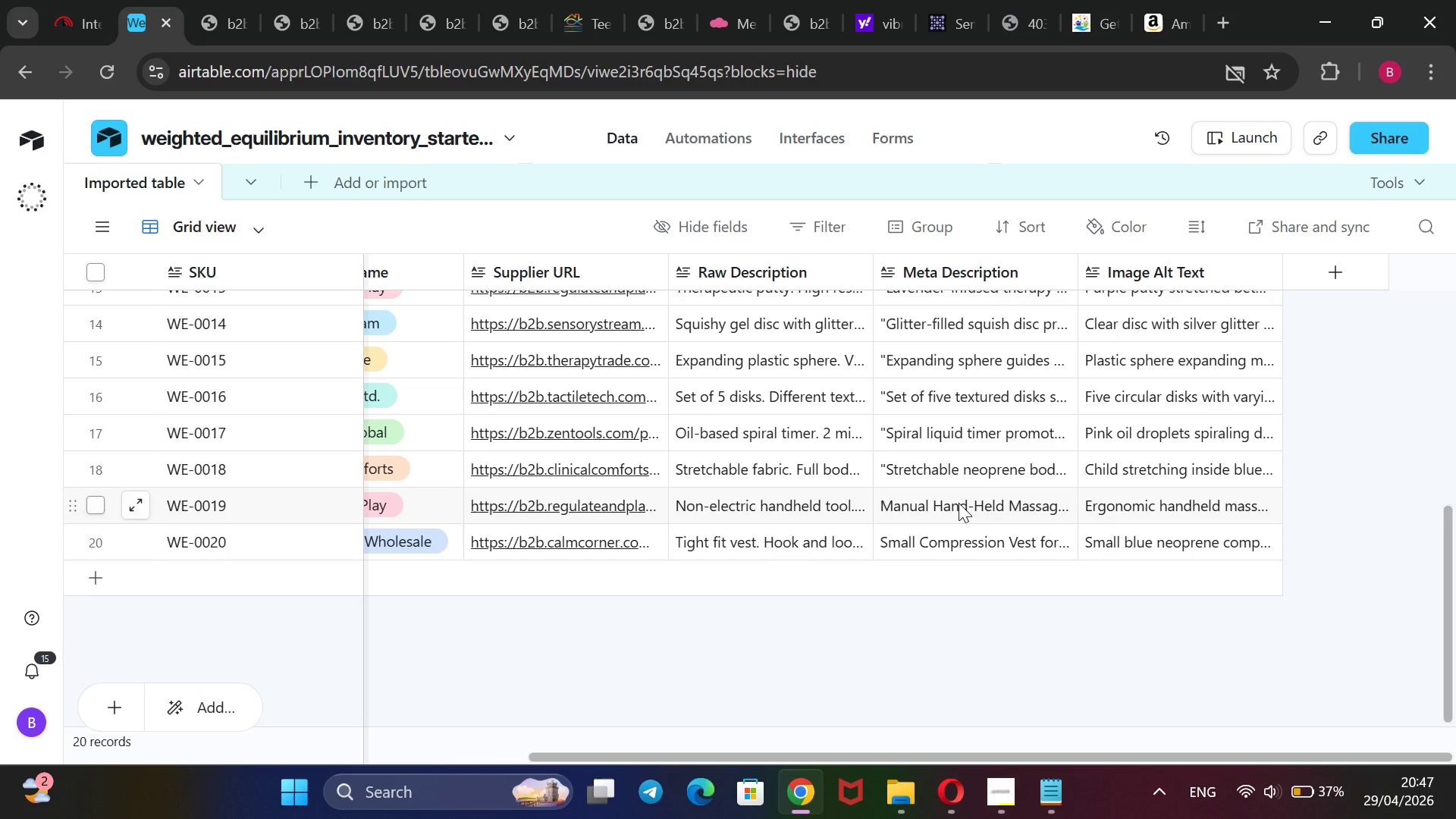 
key(Backspace)
type(Four-node manual massager delivers tactile  pressure, supporting sensory regulation and therapeutic)
 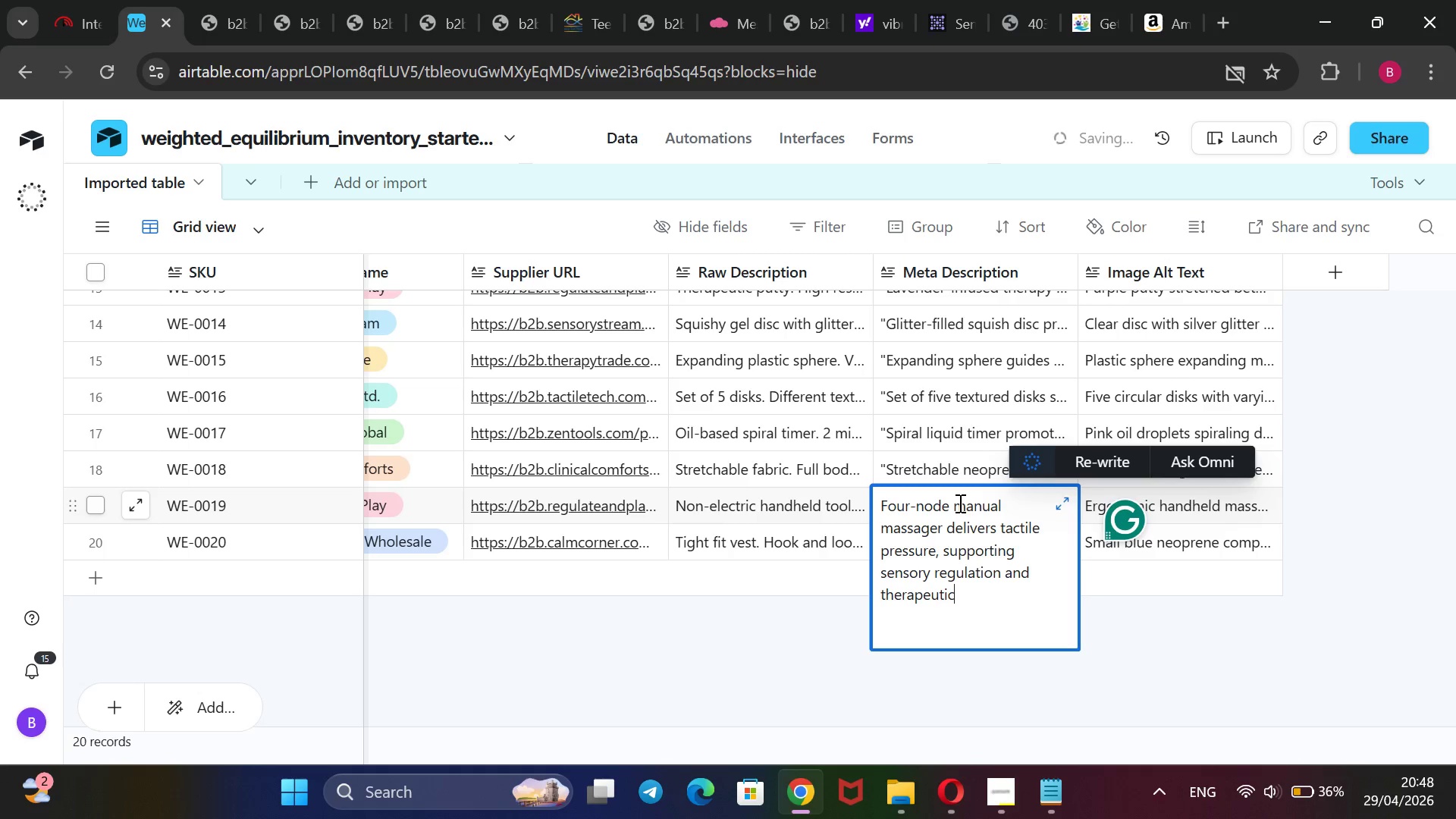 
wait(6.33)
 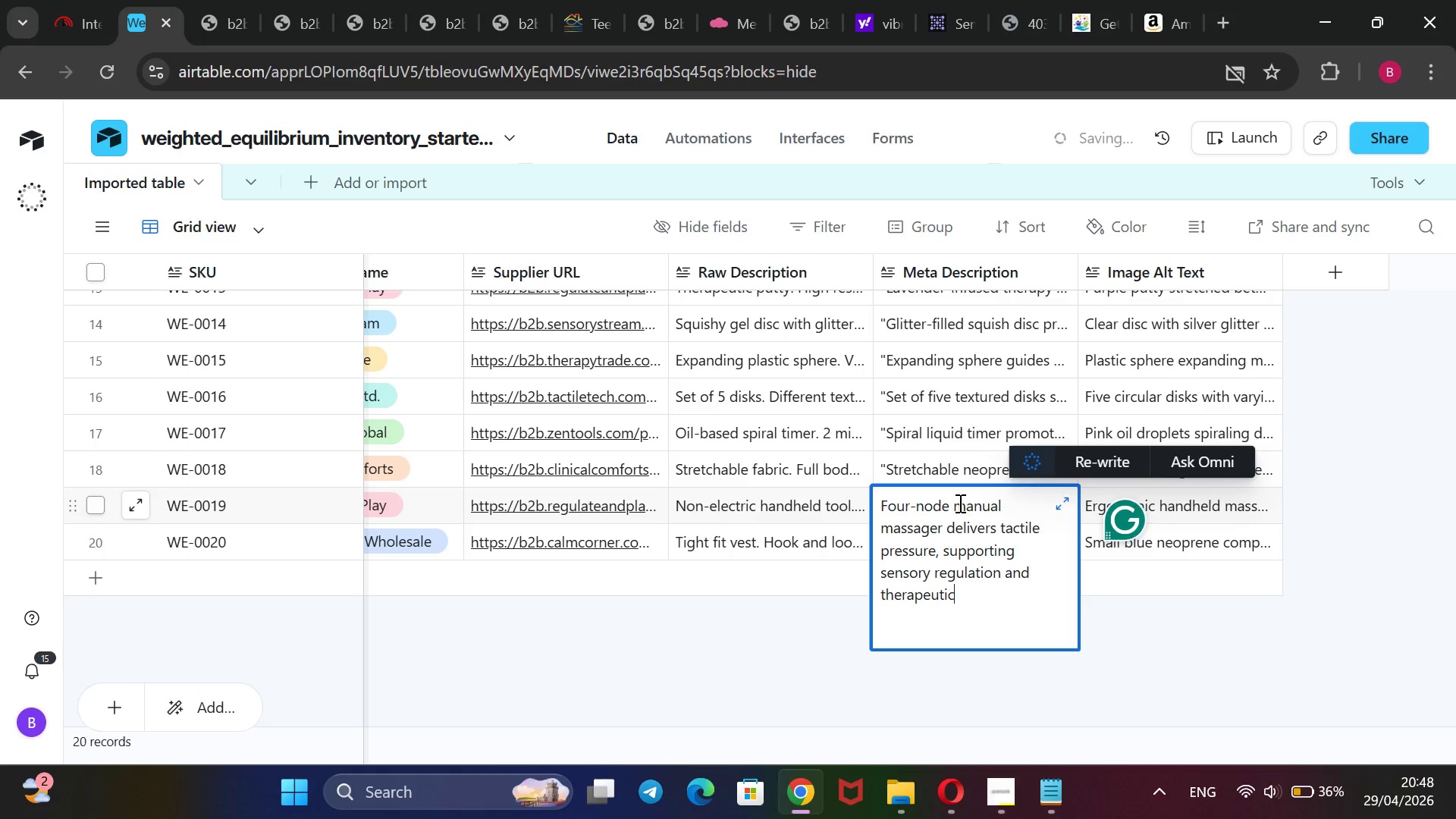 
type( interventions foe children.)
 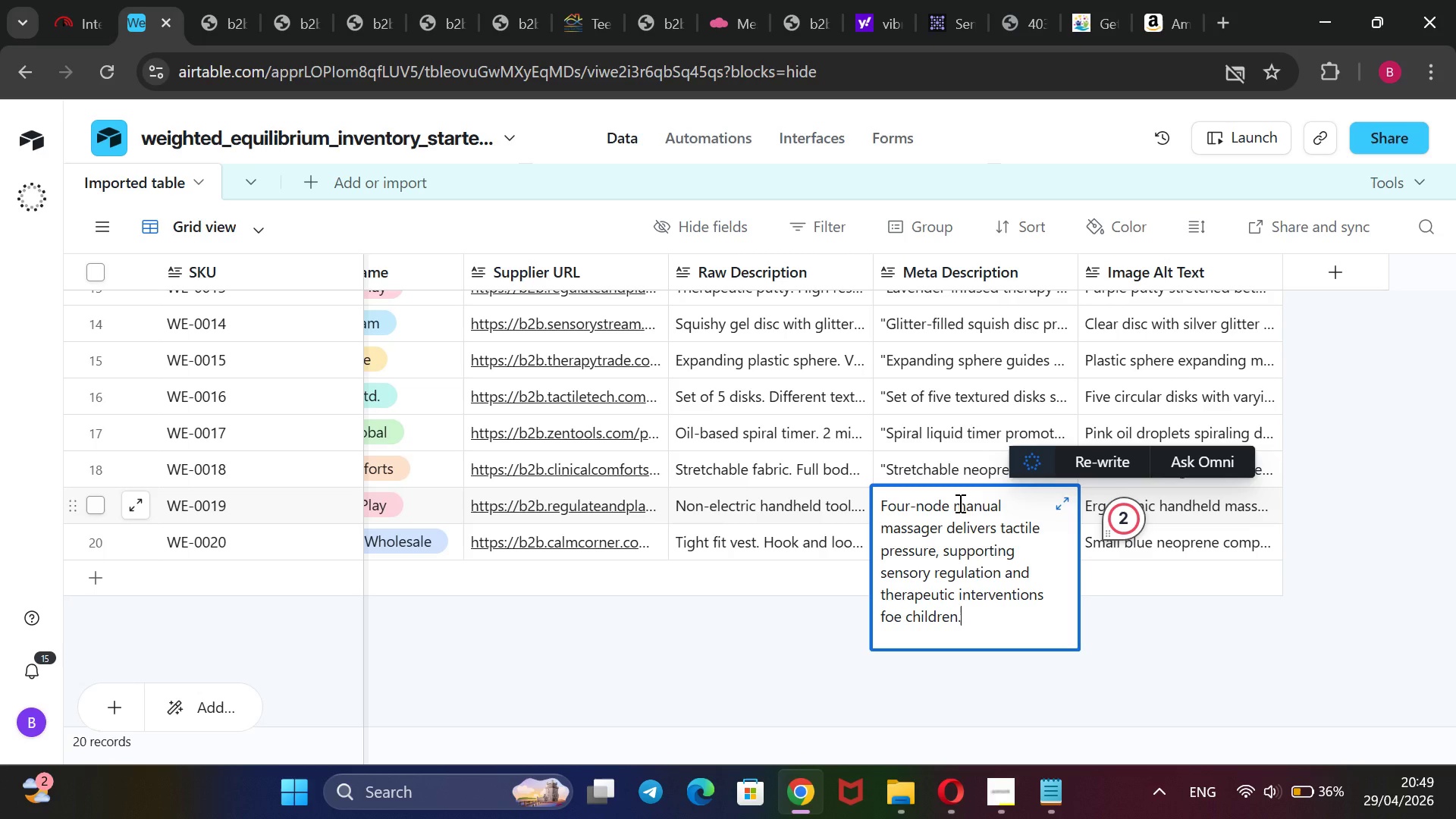 
wait(64.45)
 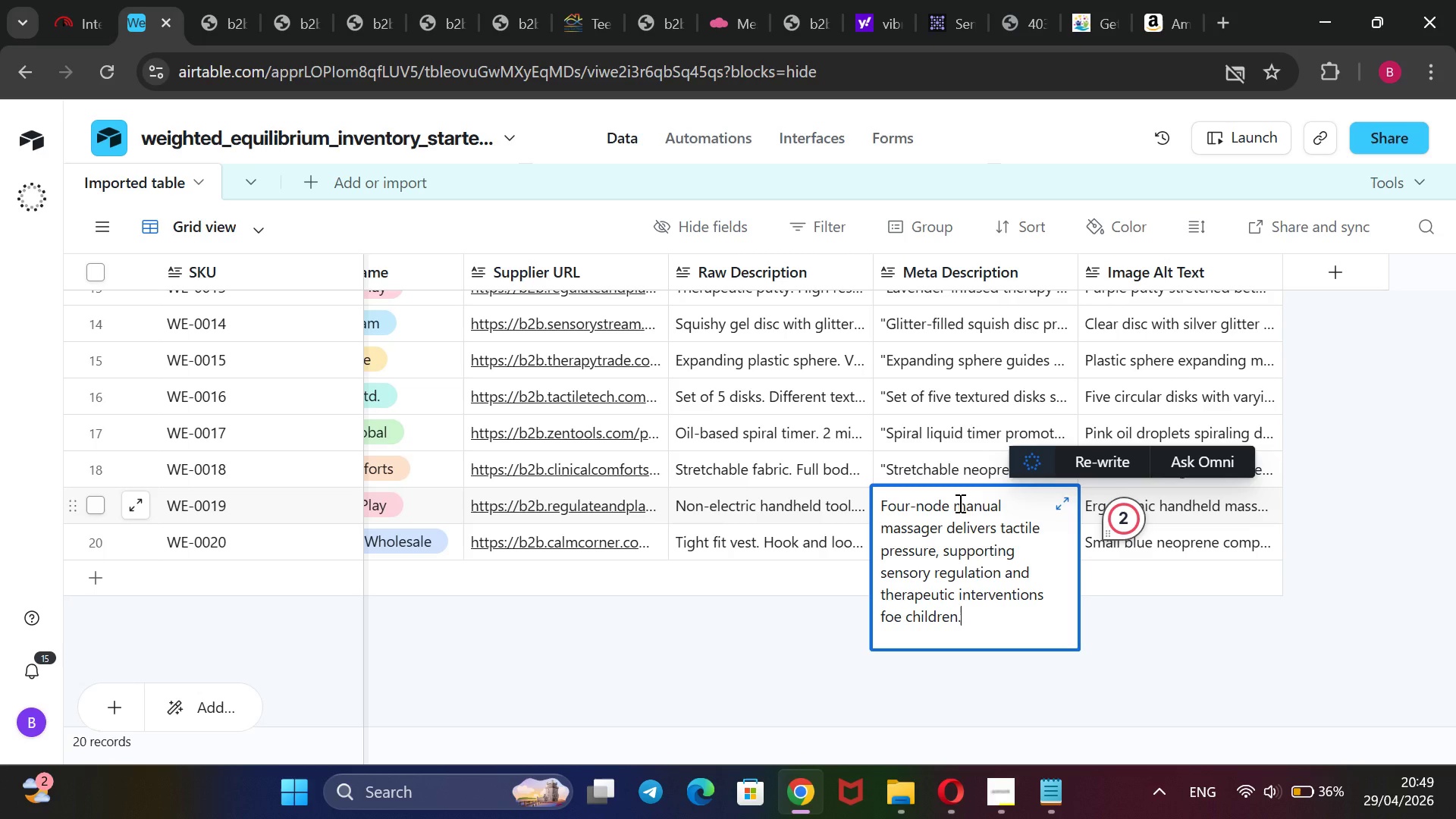 
double_click([1196, 507])
 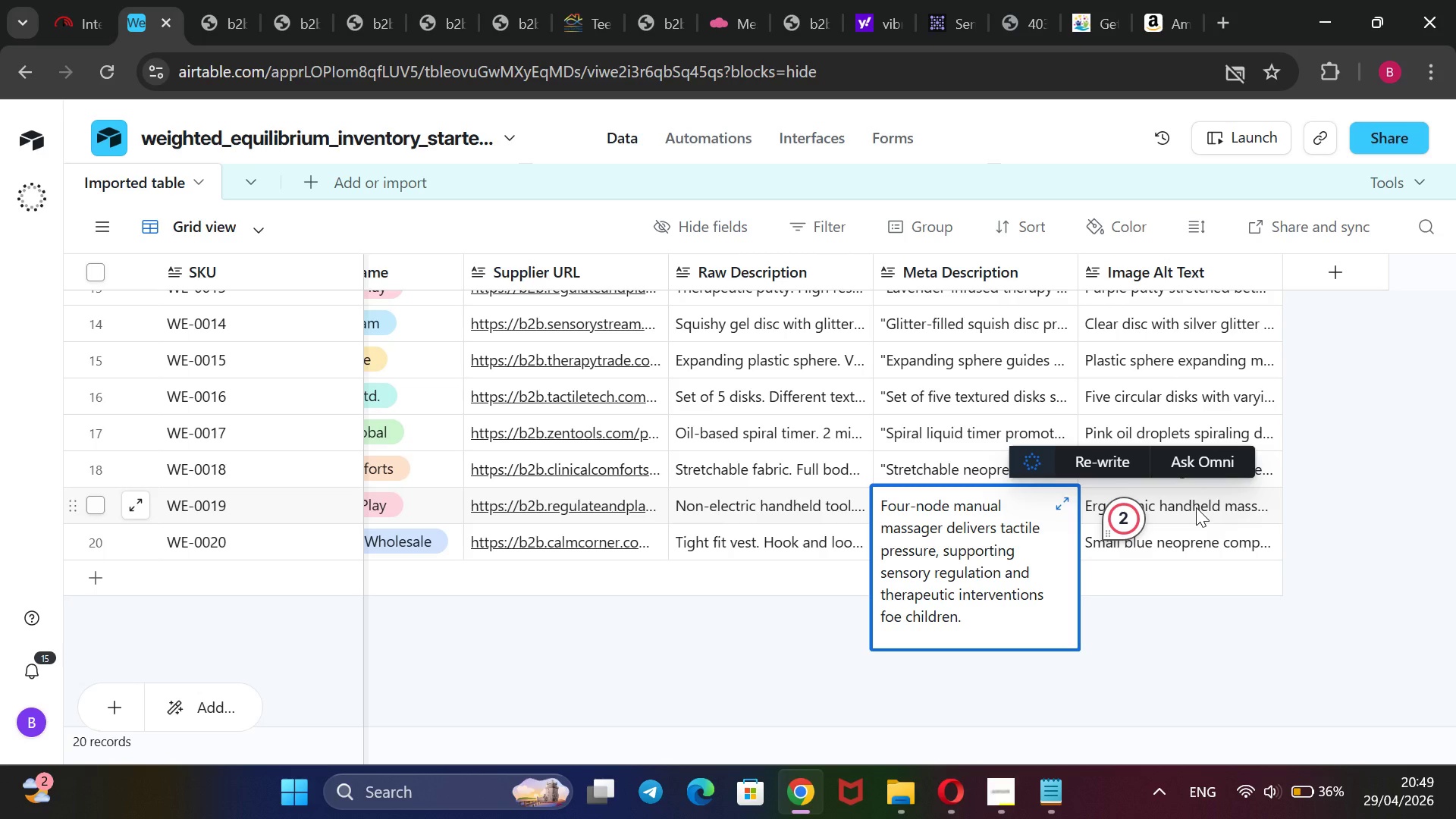 
triple_click([1196, 507])
 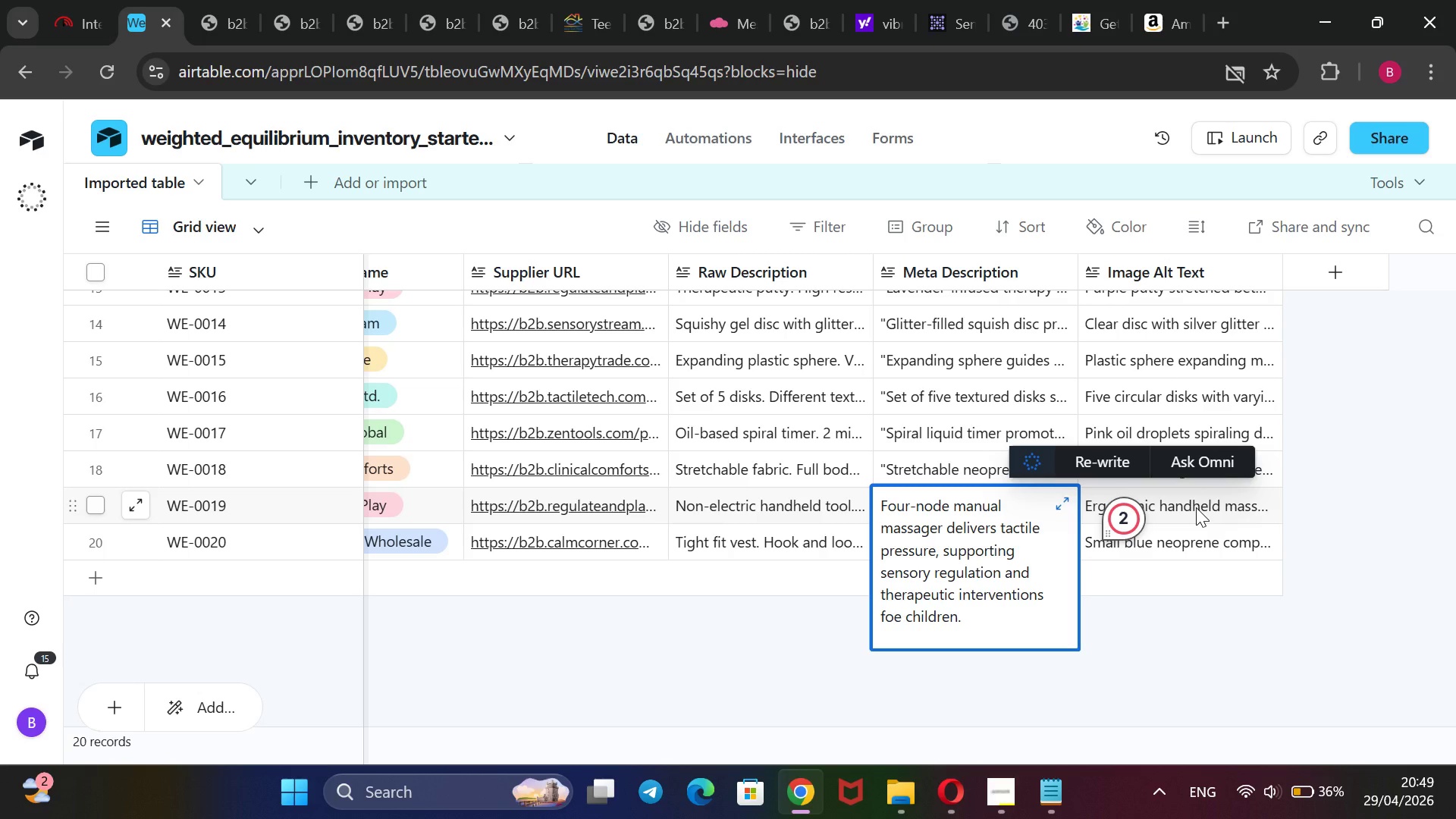 
triple_click([1196, 507])
 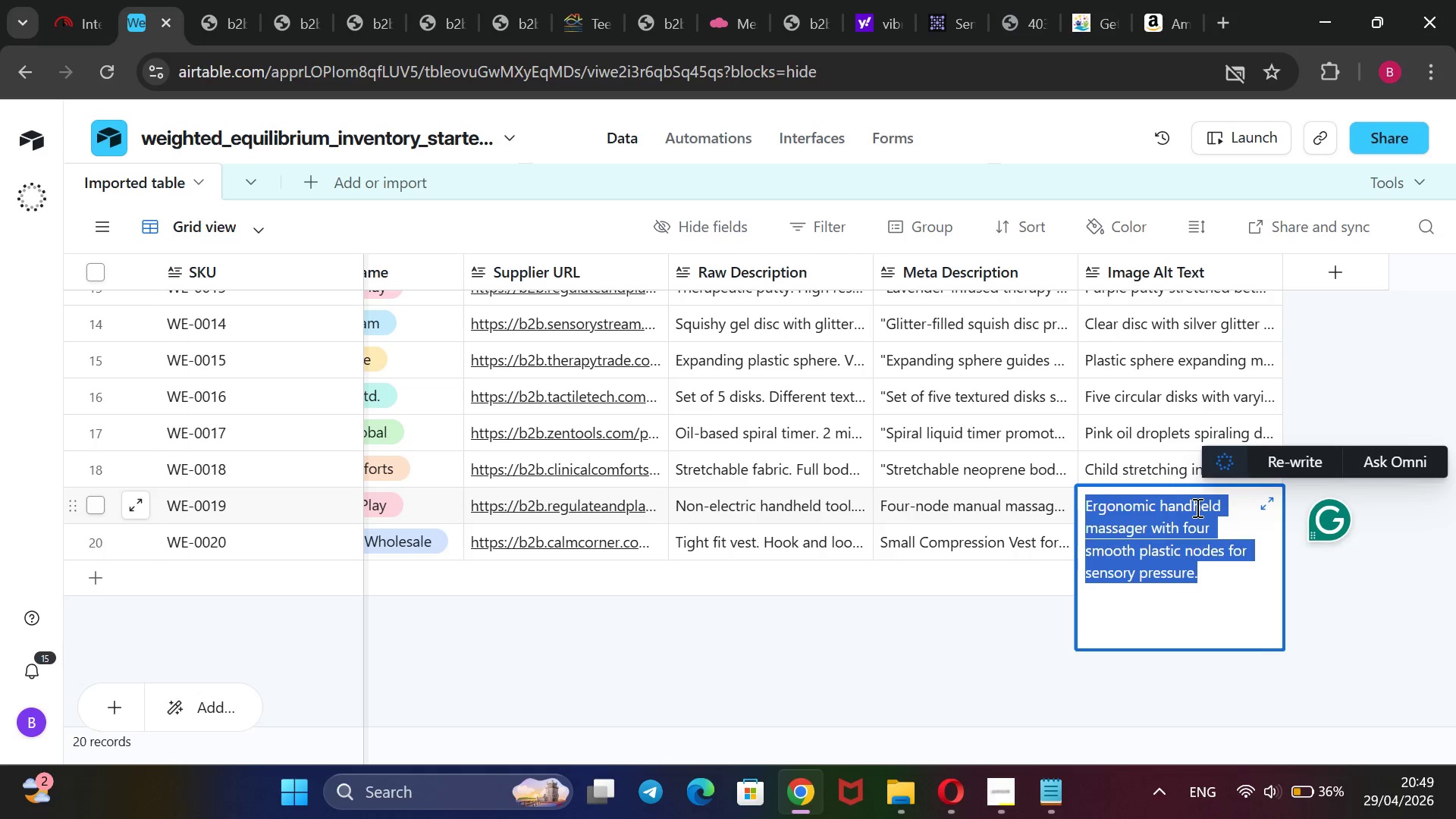 
wait(13.33)
 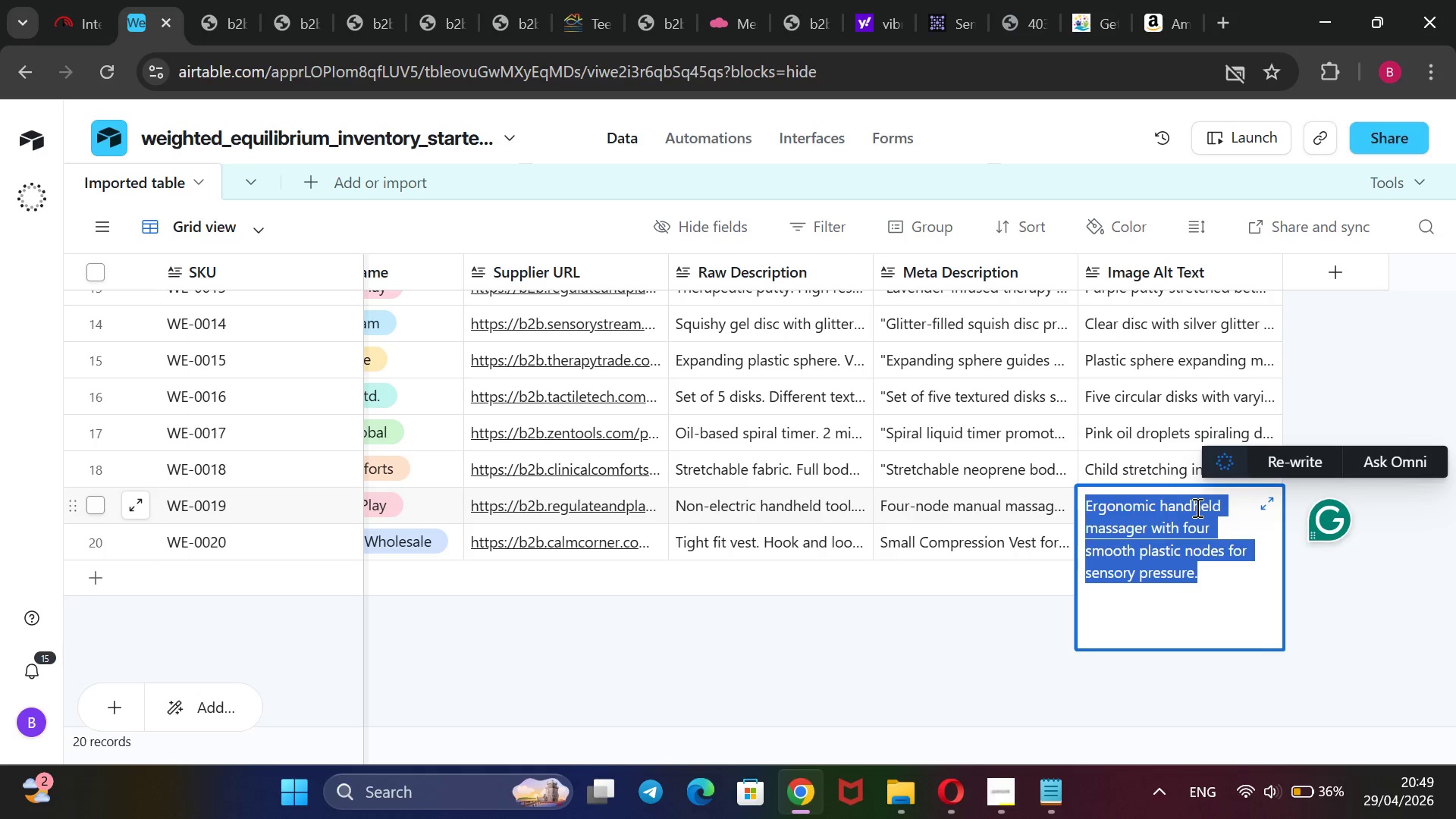 
left_click([1214, 585])
 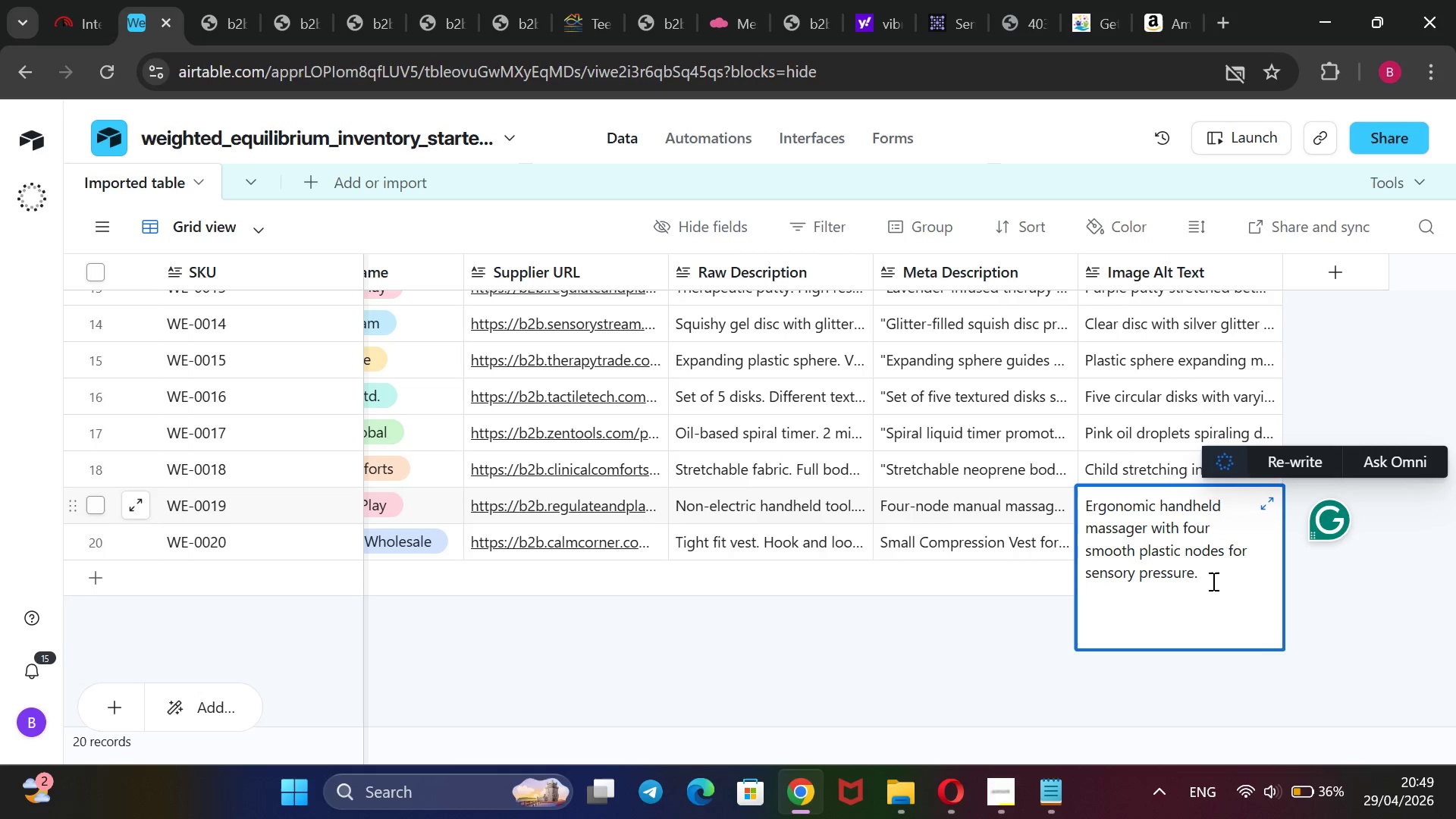 
left_click_drag(start_coordinate=[1197, 585], to_coordinate=[1083, 551])
 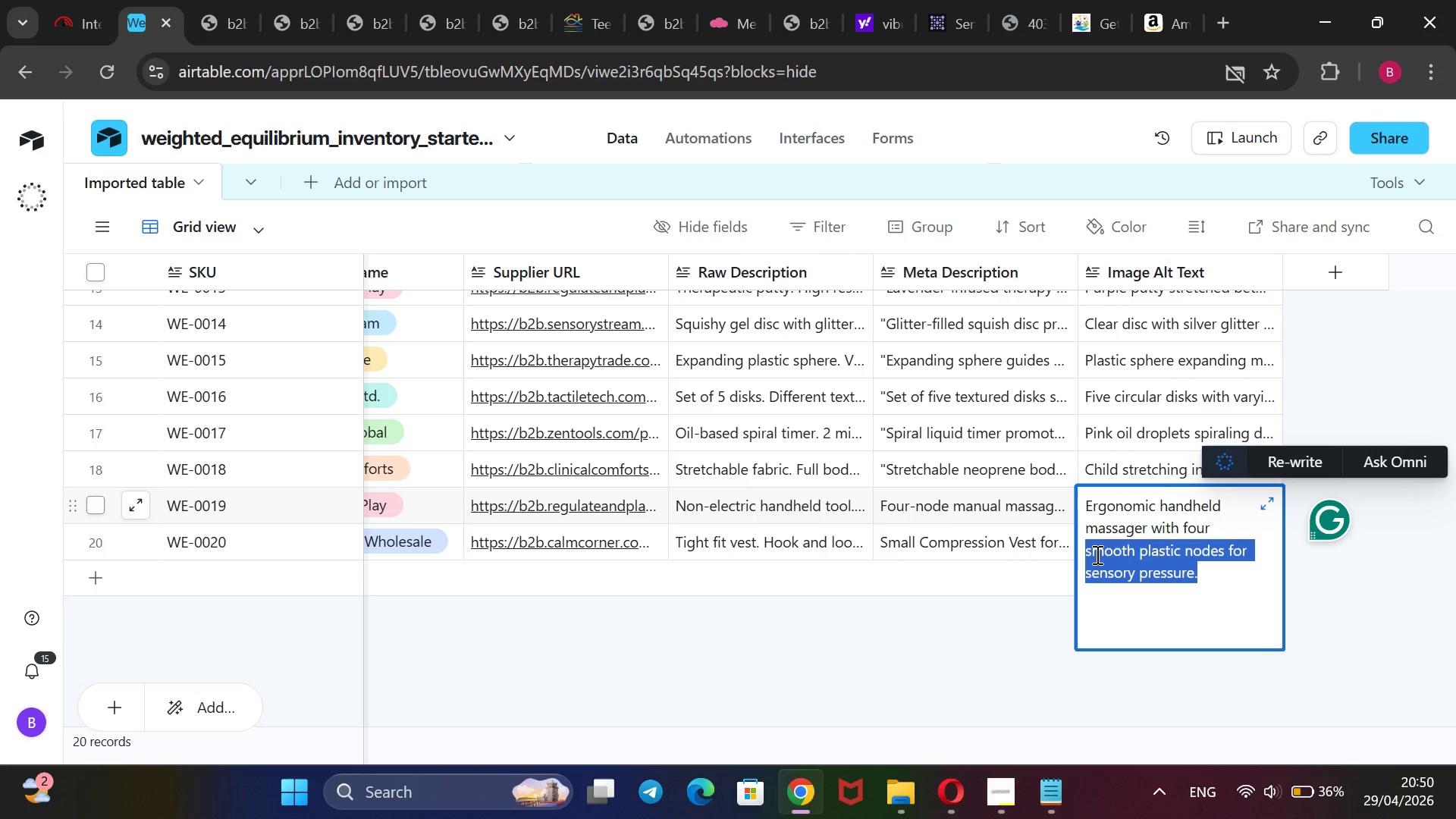 
key(Backspace)
type(rounded nodes.)
 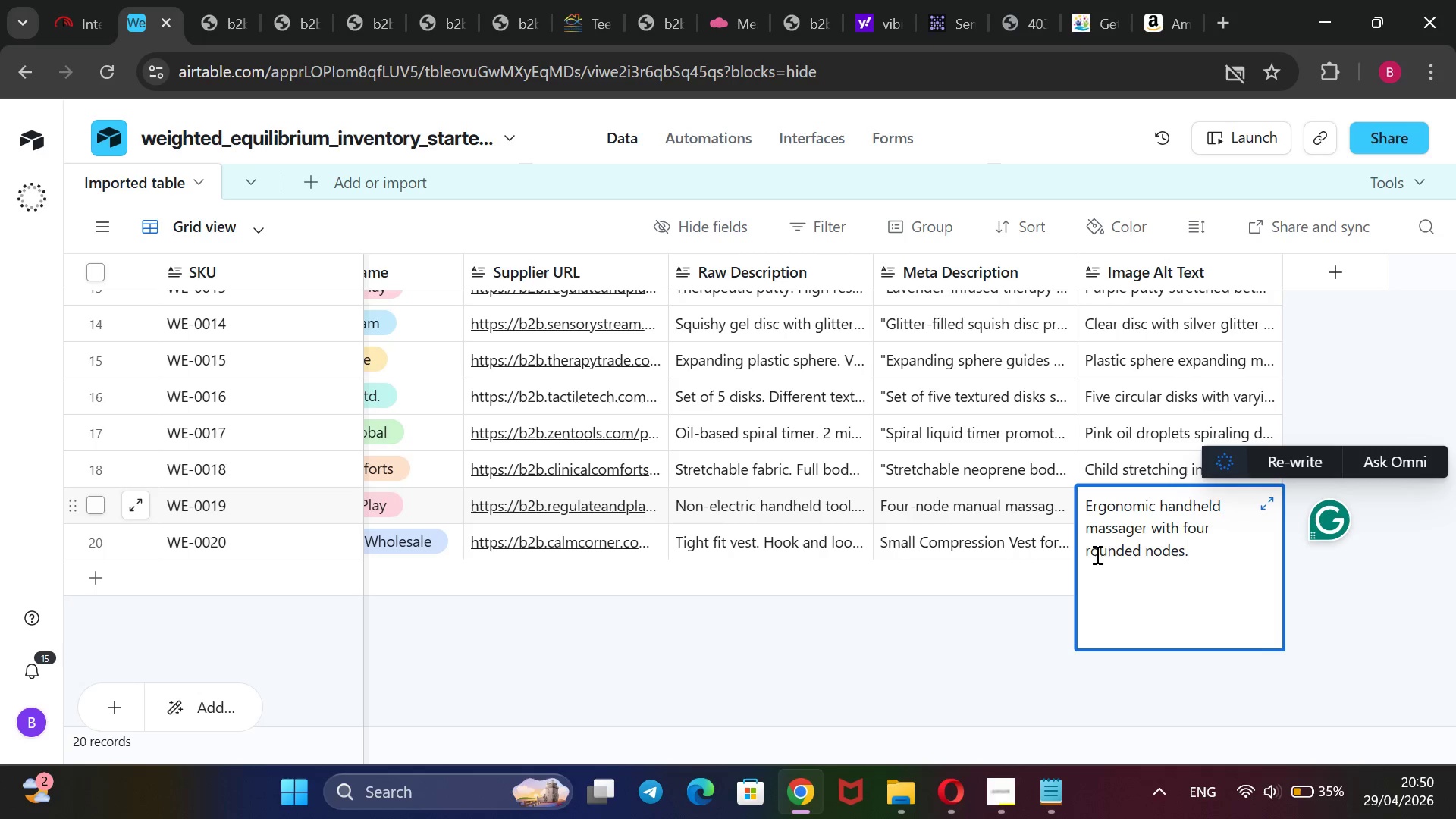 
wait(39.27)
 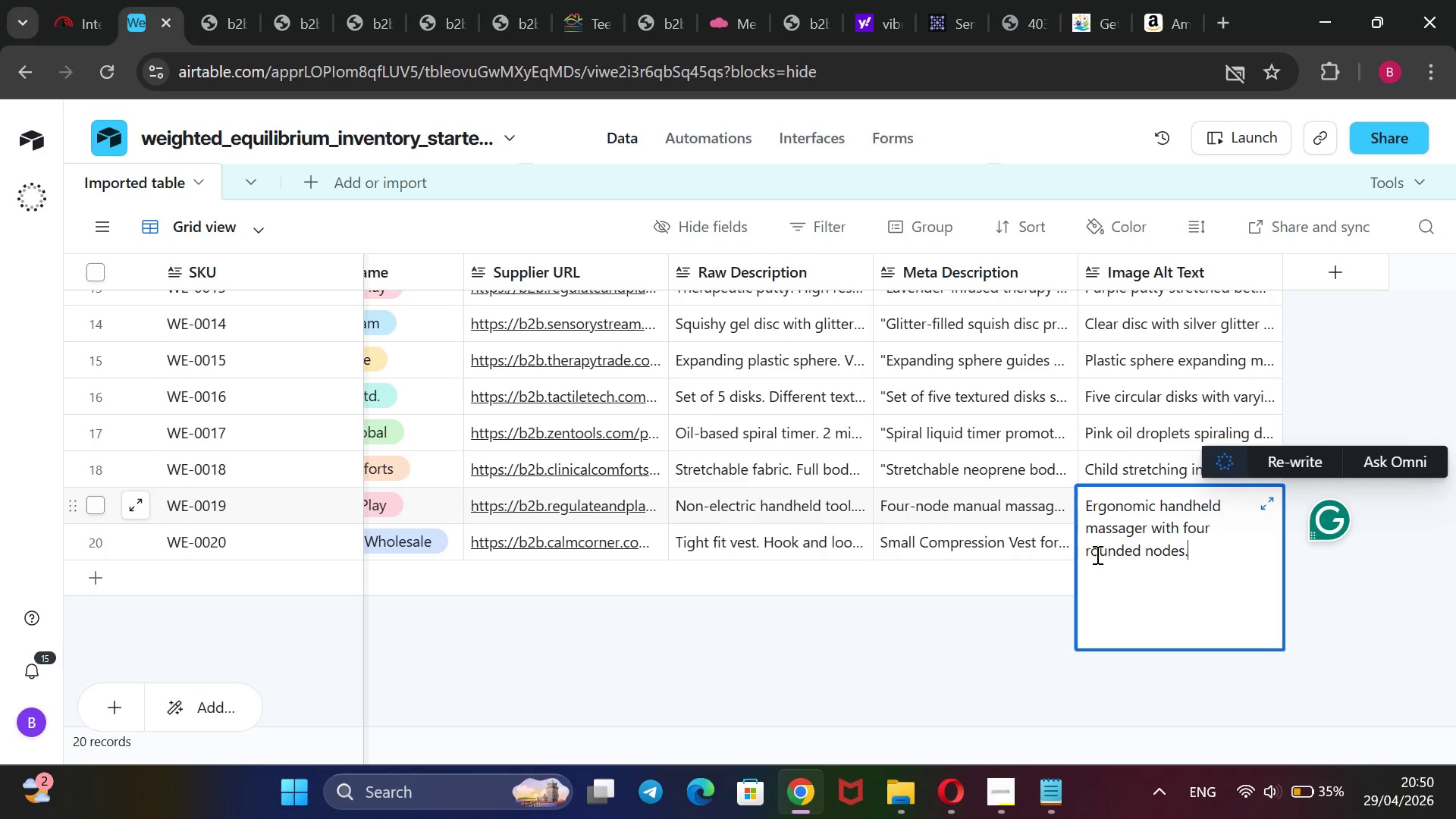 
left_click([1023, 645])
 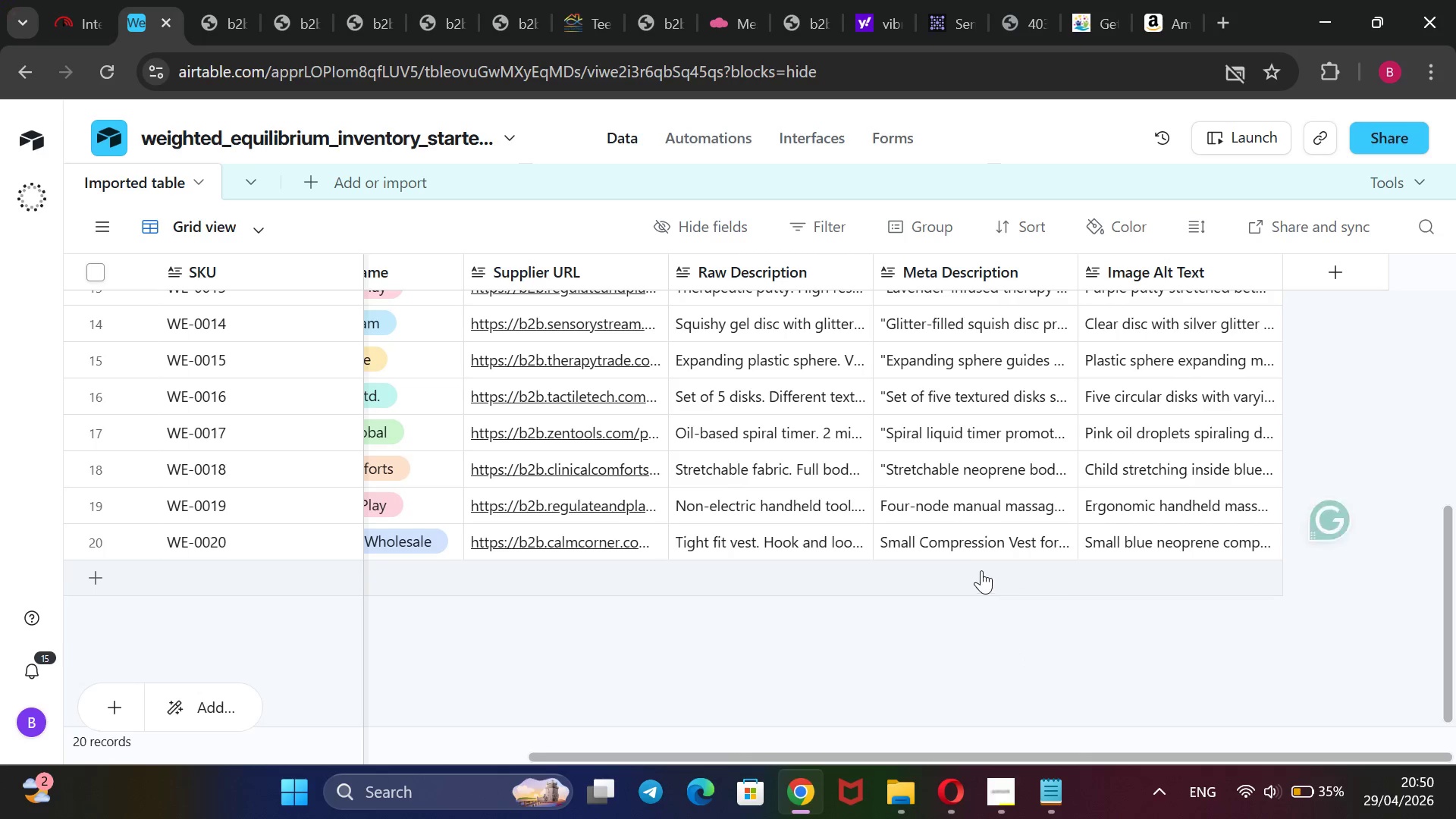 
left_click_drag(start_coordinate=[981, 538], to_coordinate=[976, 535])
 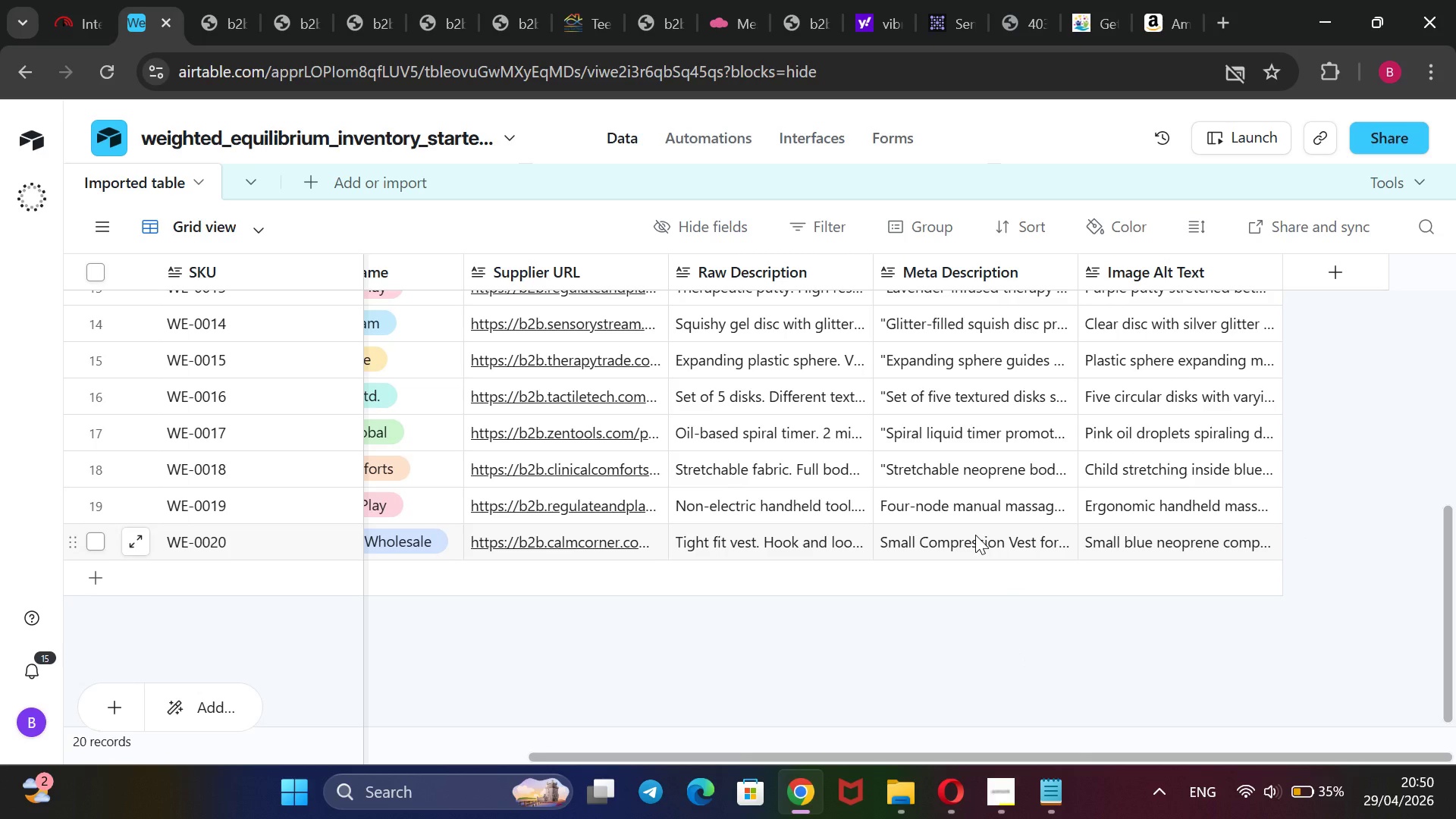 
double_click([975, 535])
 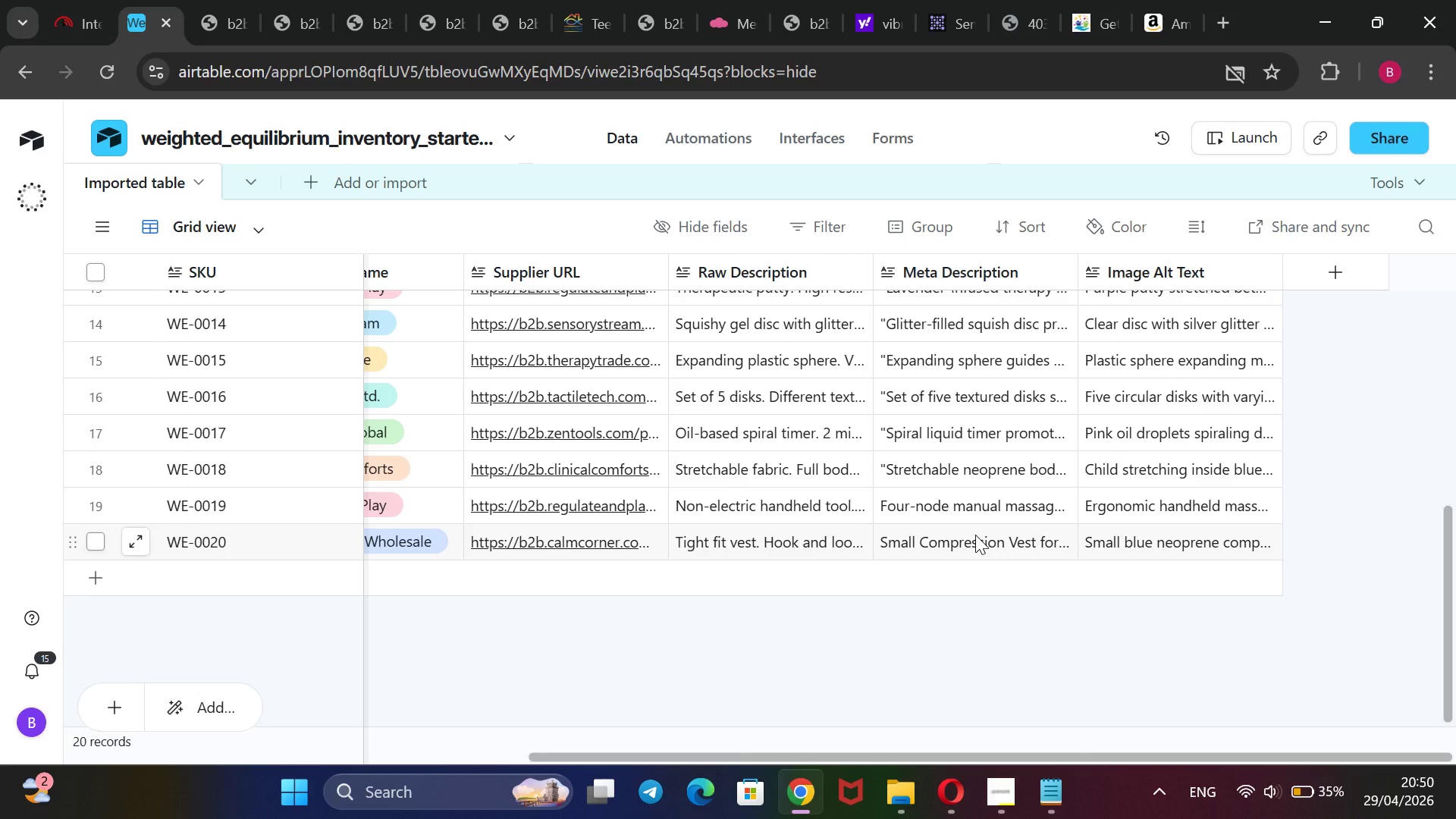 
triple_click([975, 535])
 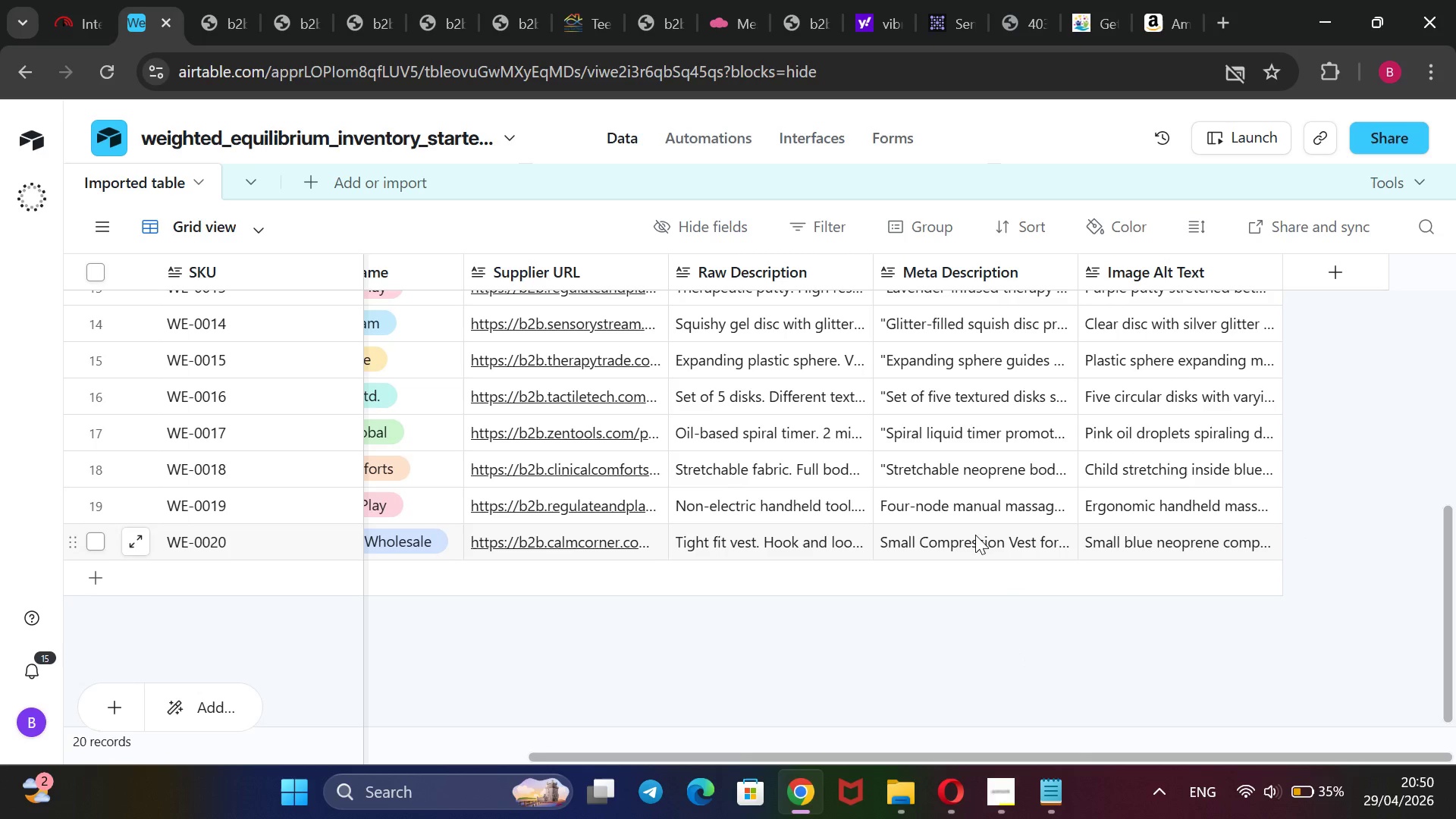 
triple_click([975, 535])
 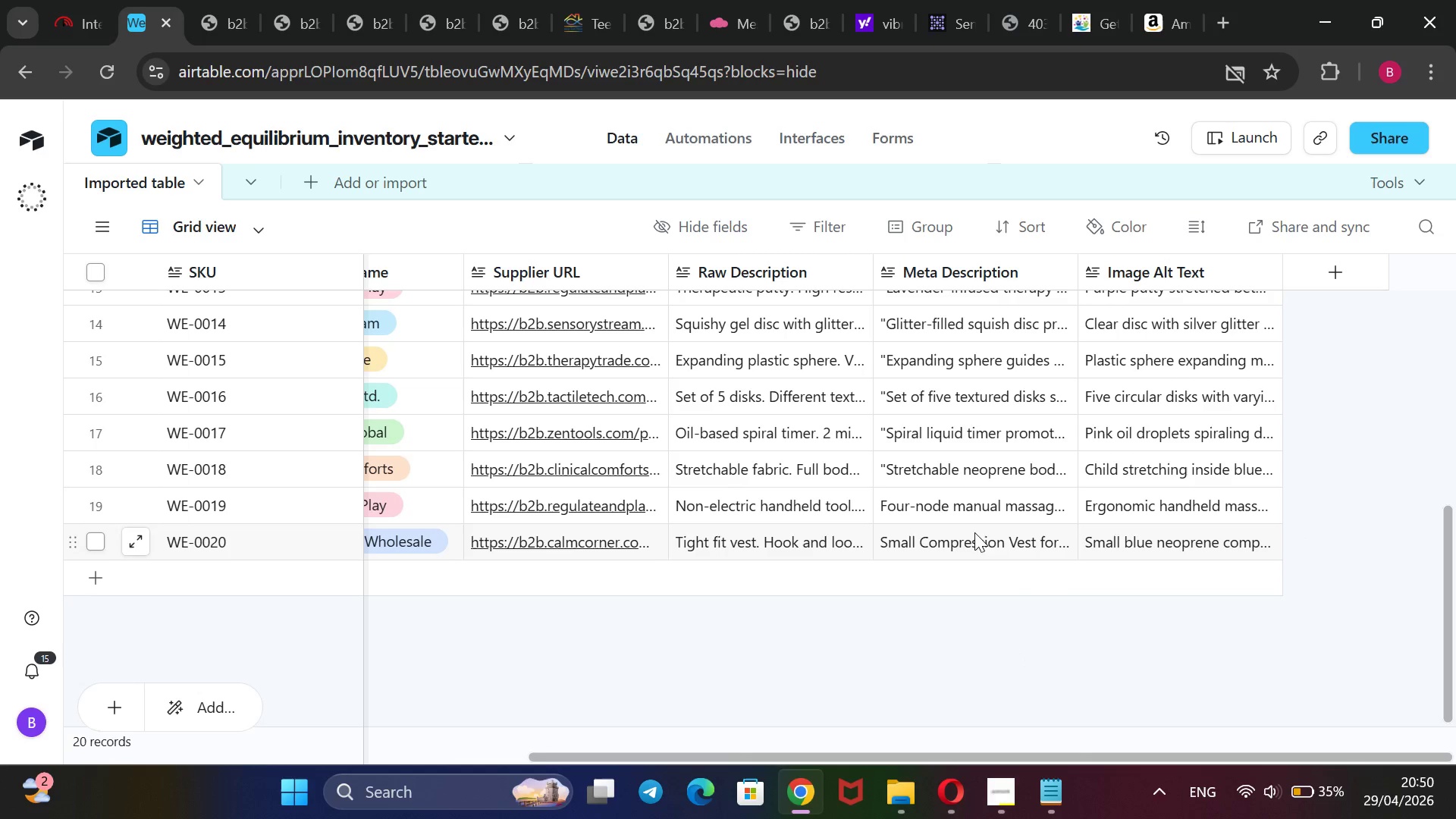 
mouse_move([1009, 575])
 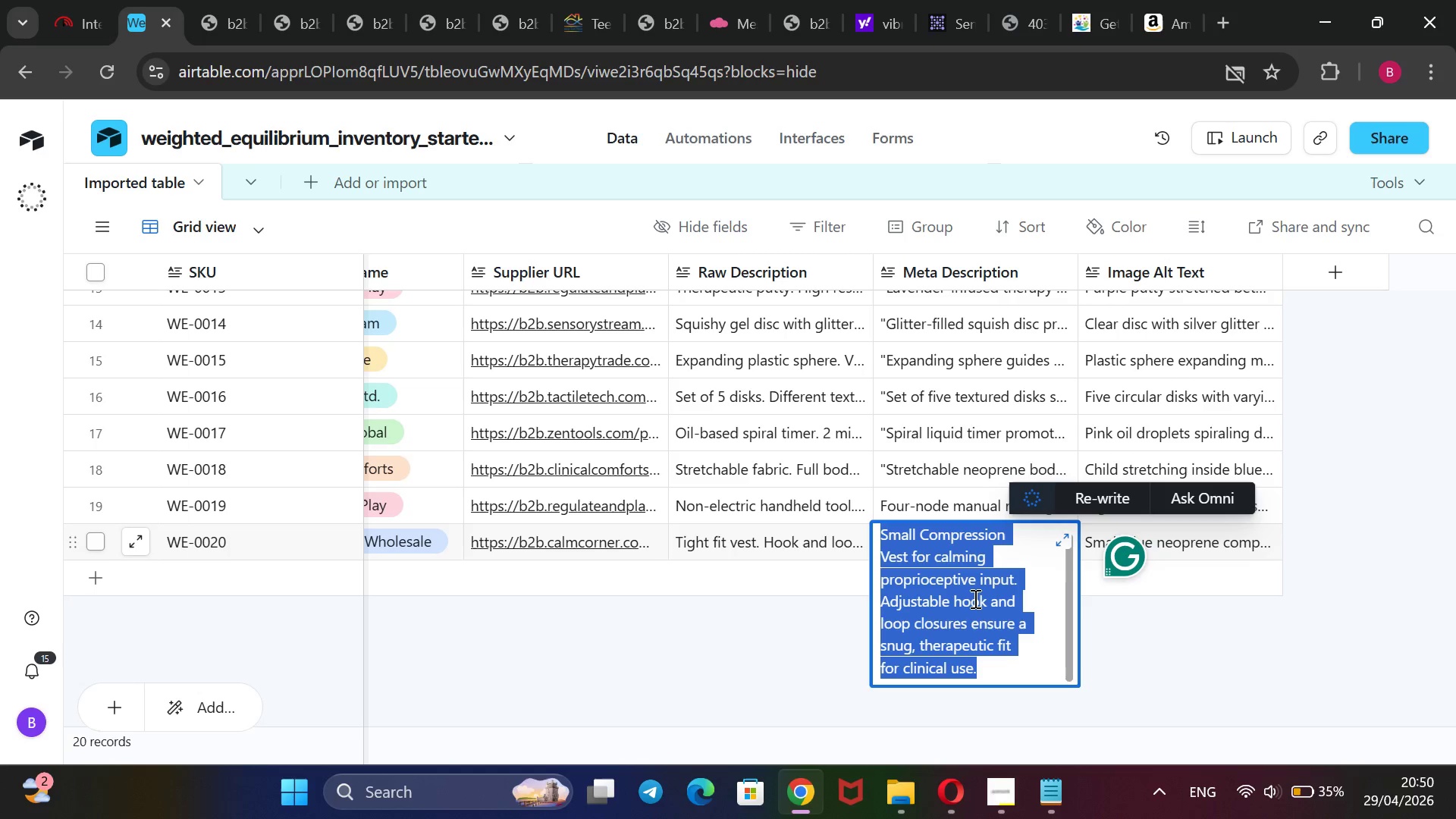 
left_click([974, 598])
 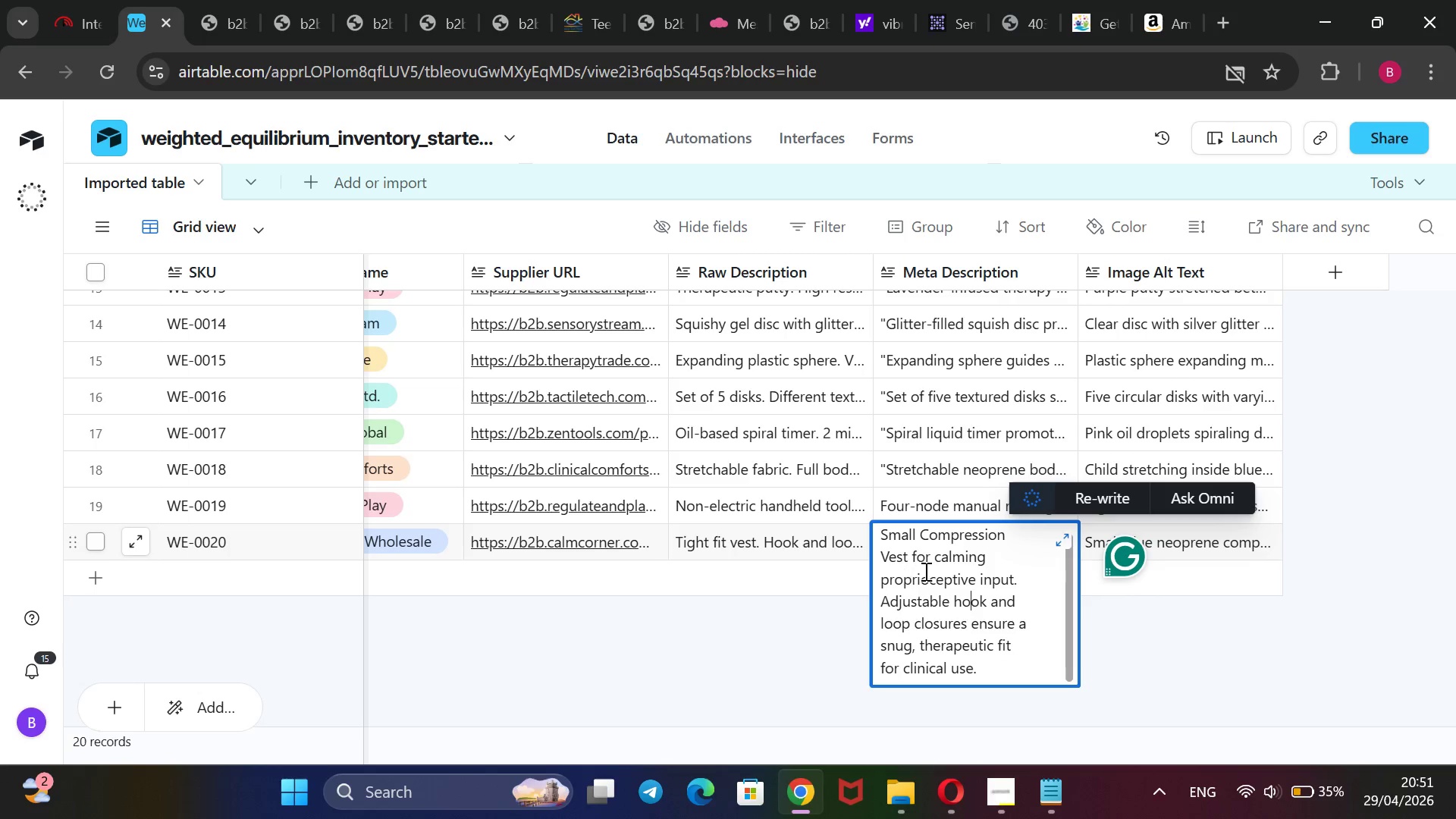 
left_click_drag(start_coordinate=[907, 558], to_coordinate=[977, 678])
 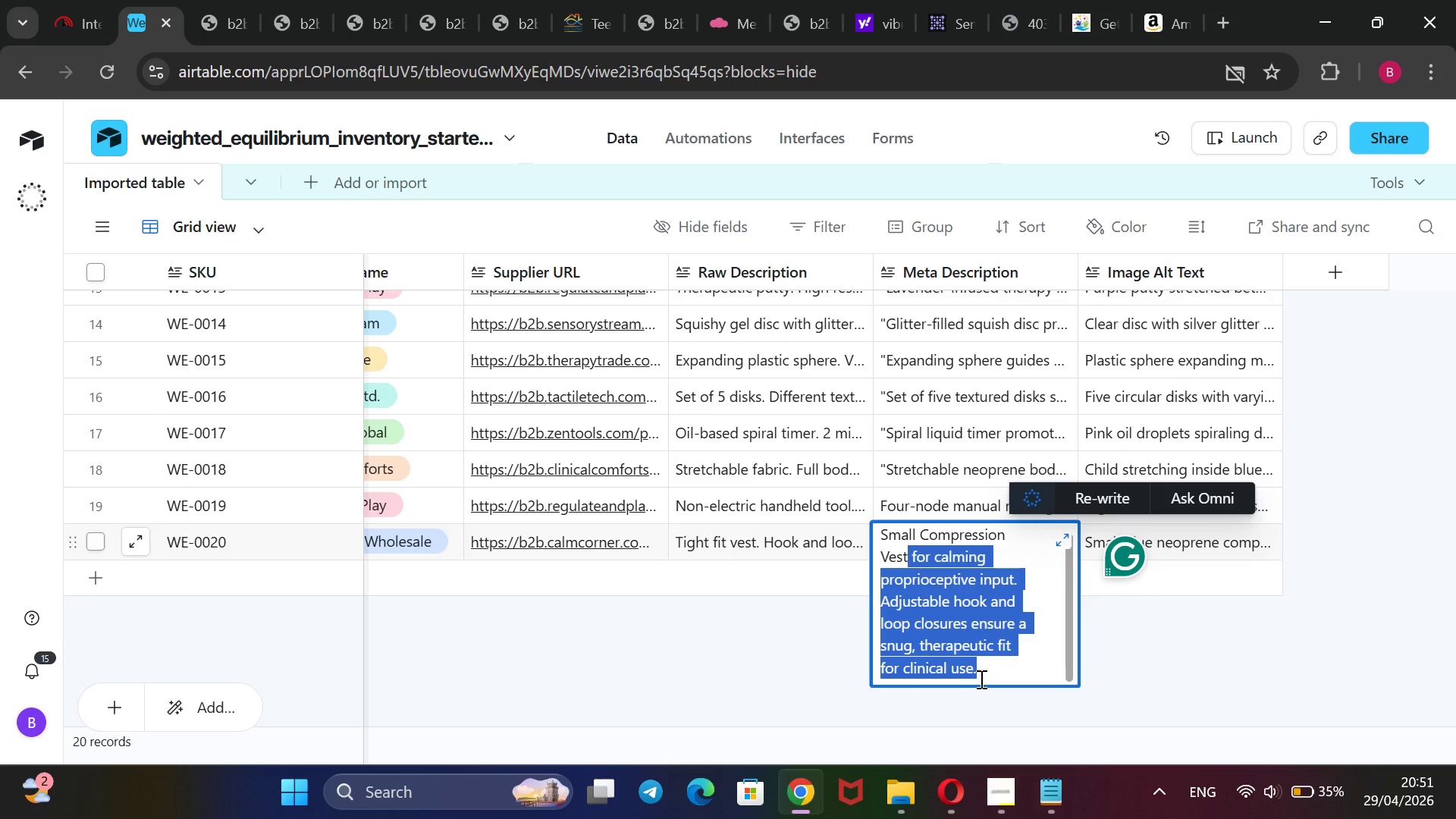 
key(Backspace)
type( provides calming deep pressure input, with adjustable closures for a snug therapeutic fit in l)
key(Backspace)
type(clinical use.)
 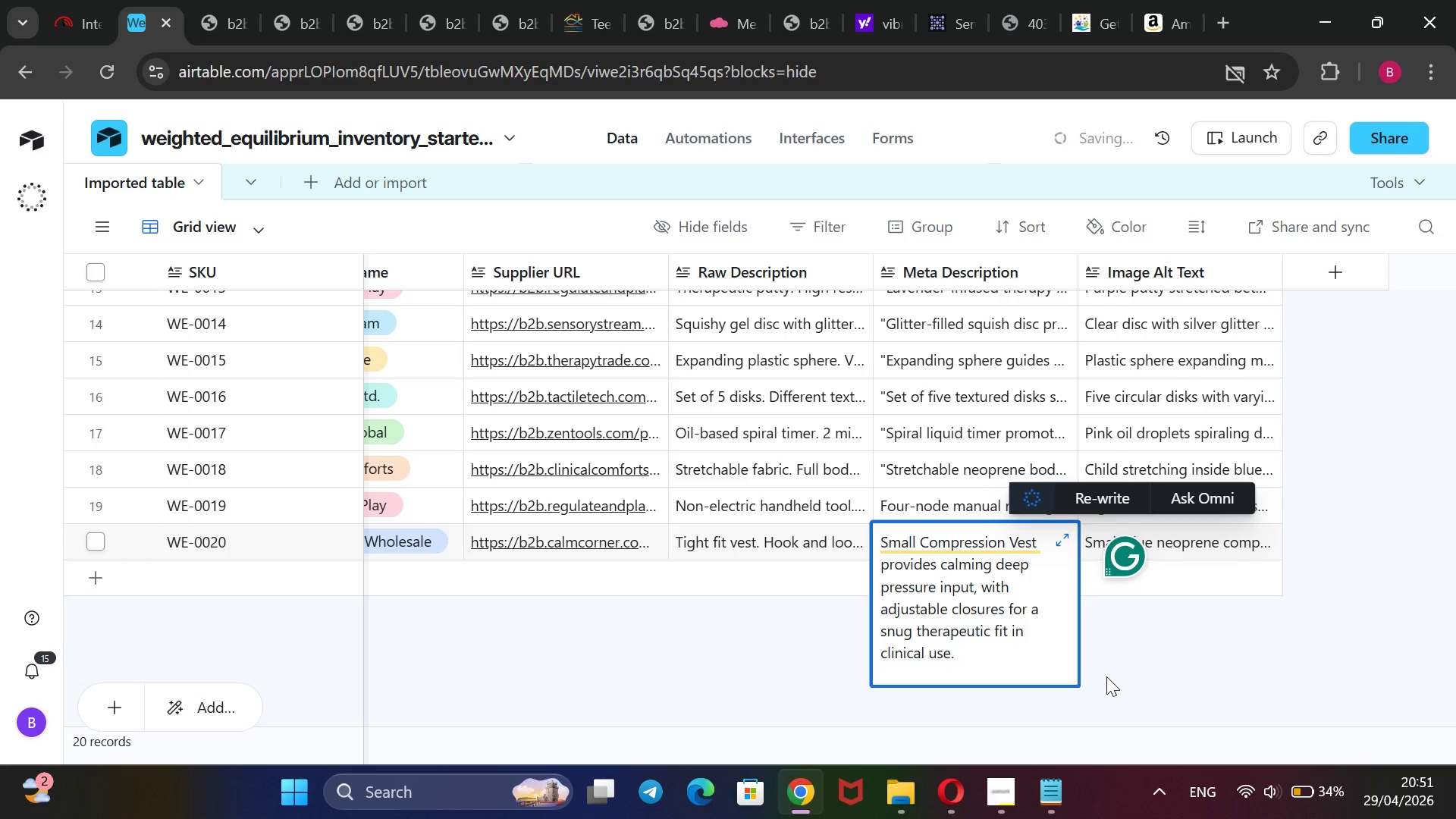 
left_click([1117, 681])
 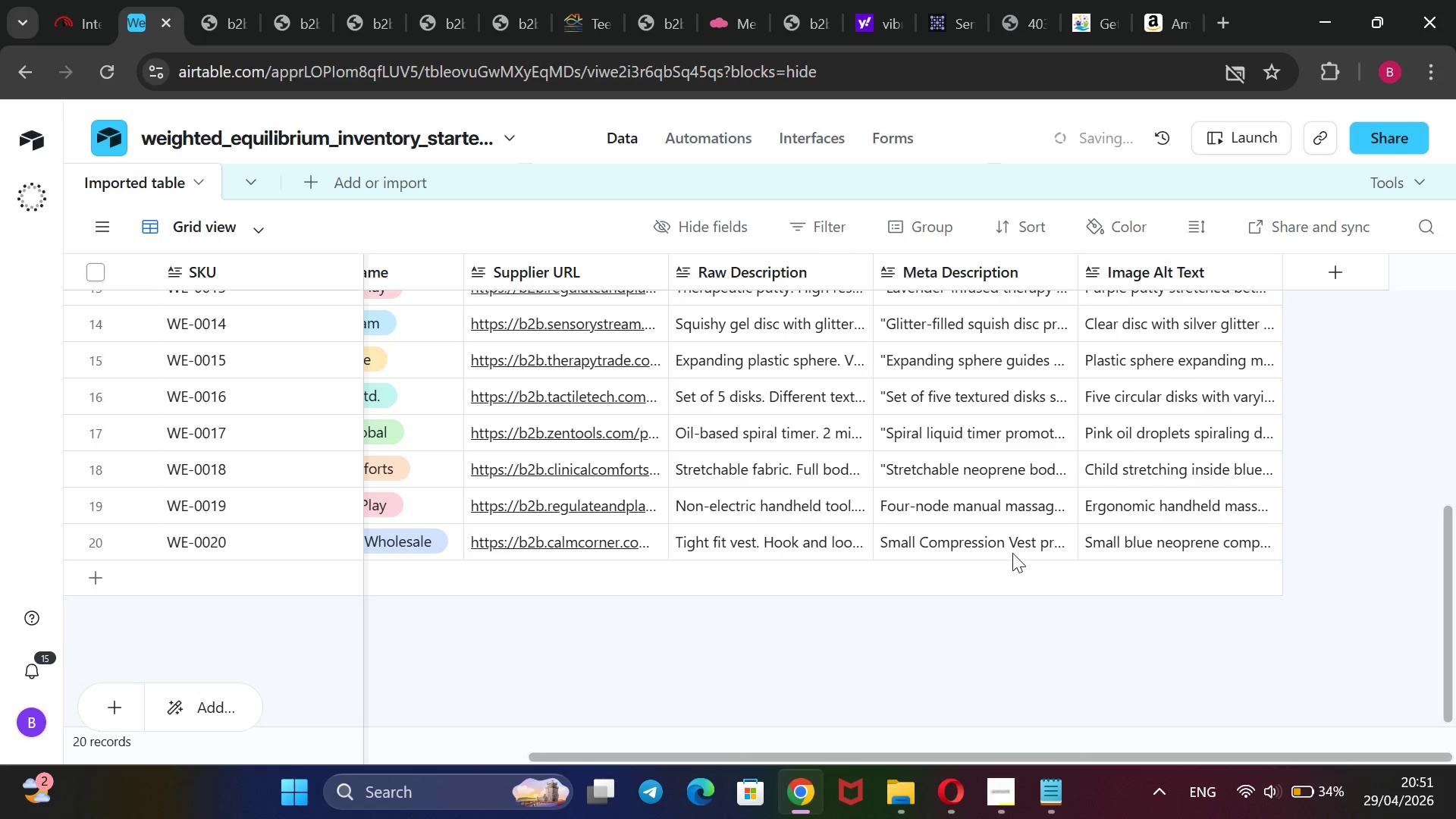 
double_click([988, 544])
 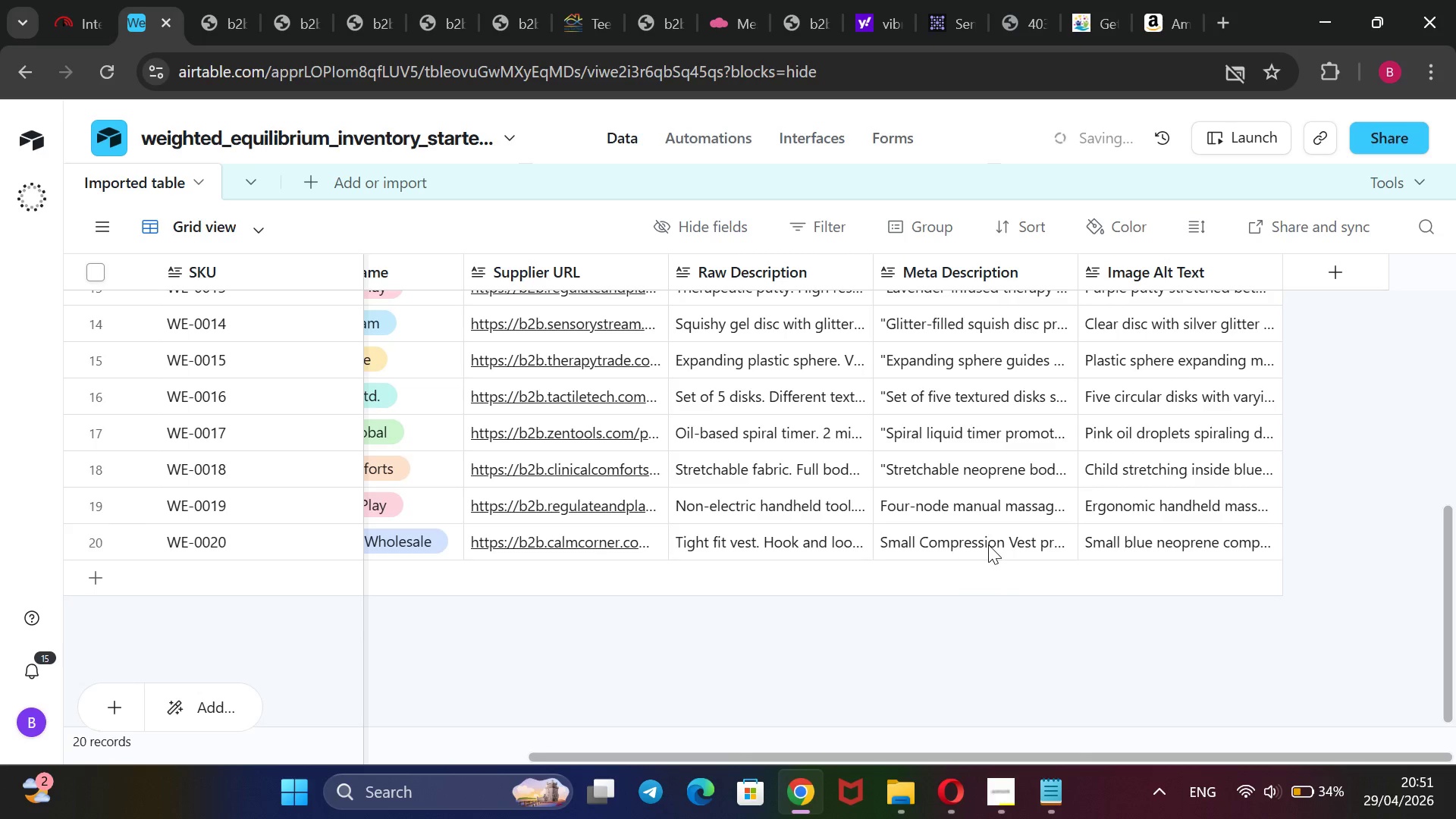 
triple_click([988, 544])
 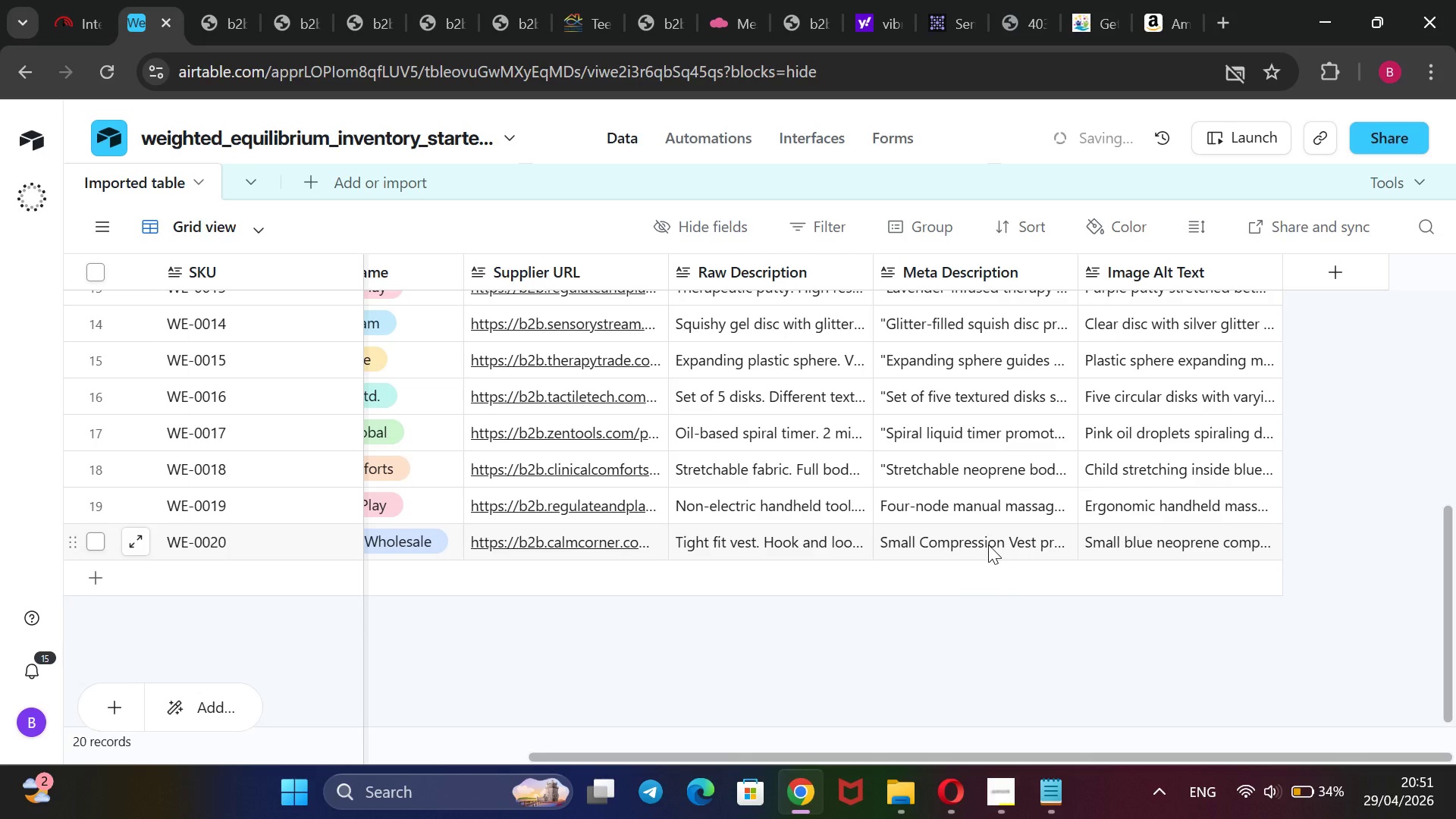 
double_click([988, 544])
 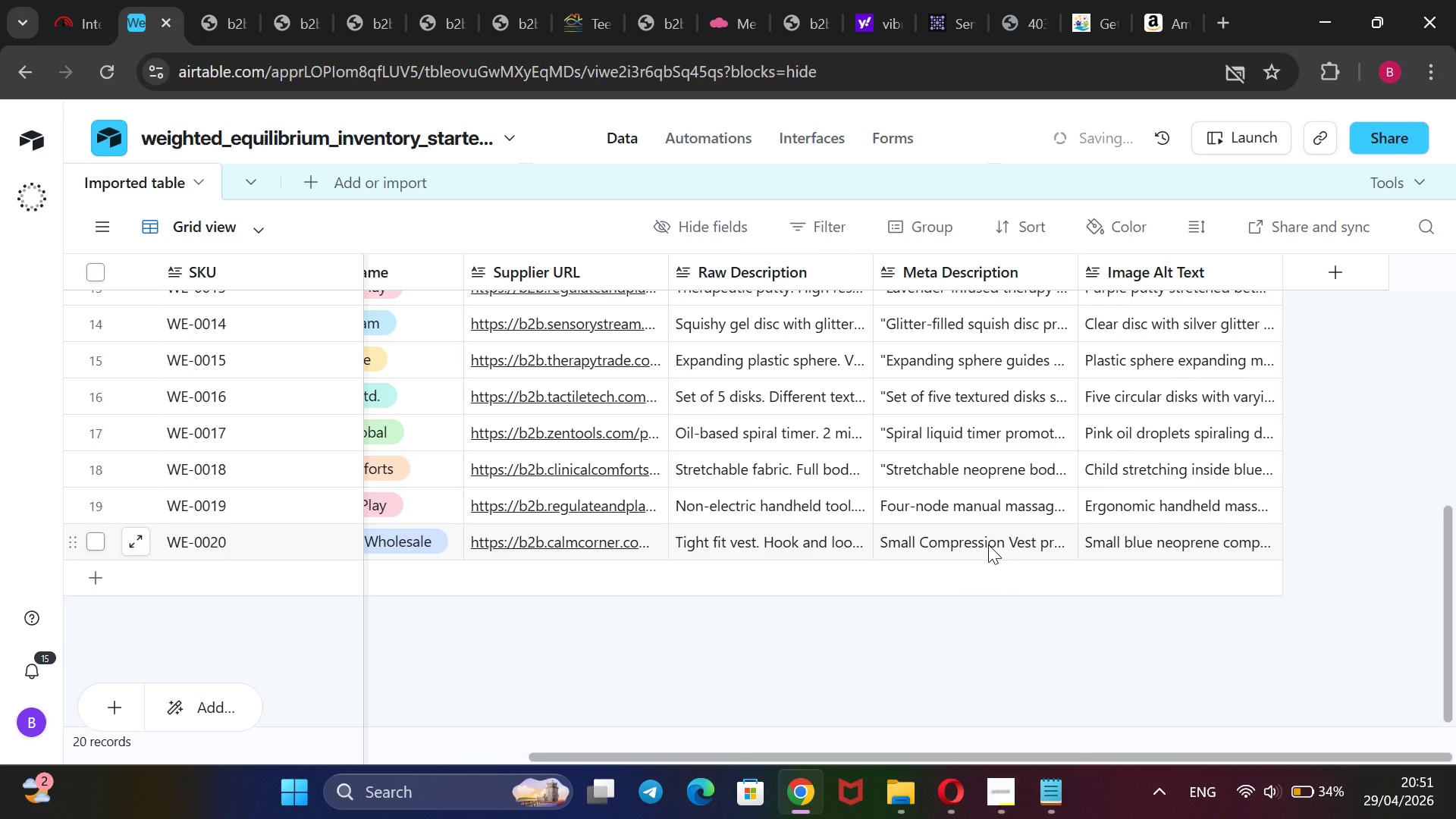 
triple_click([988, 544])
 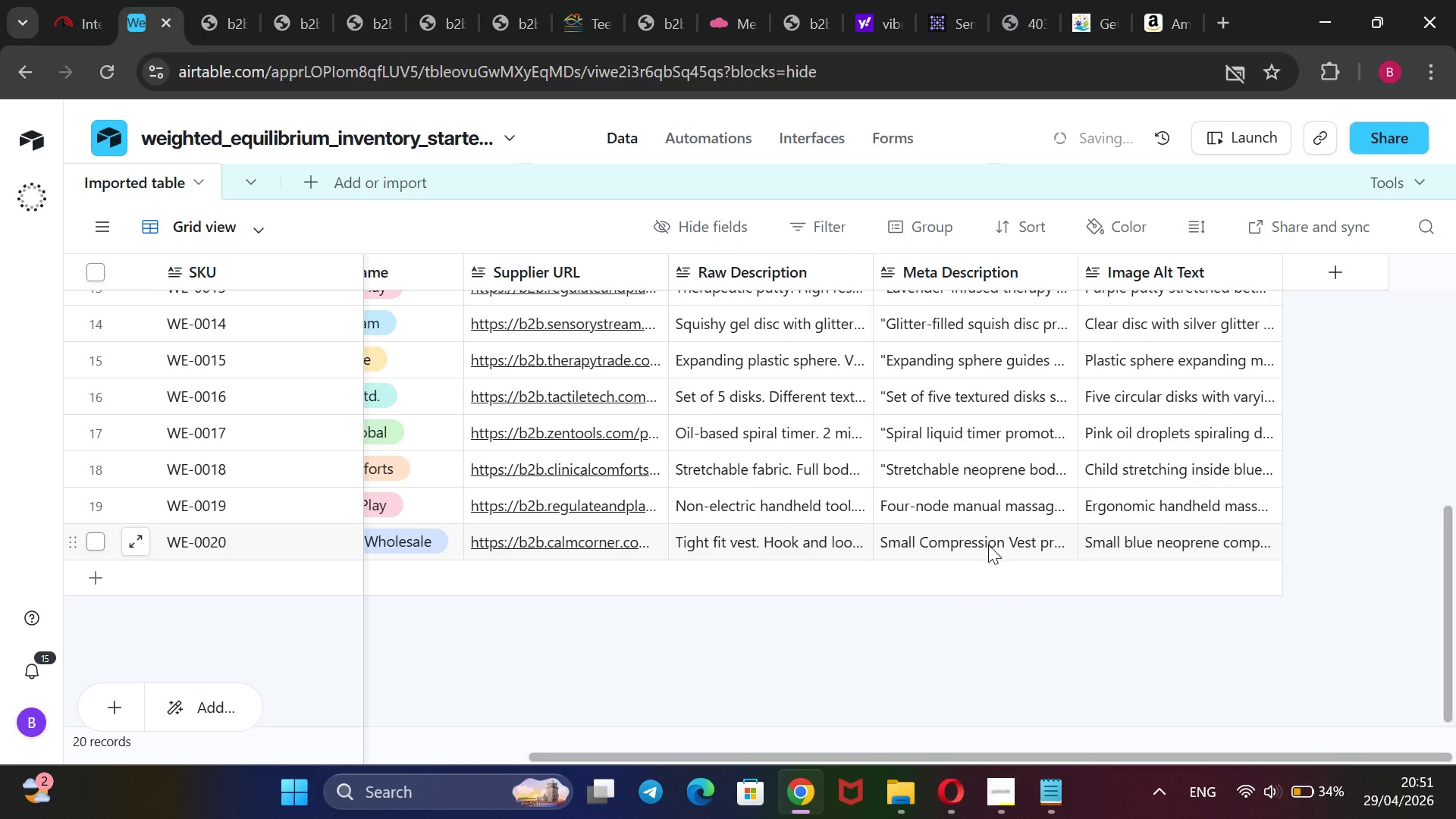 
triple_click([988, 544])
 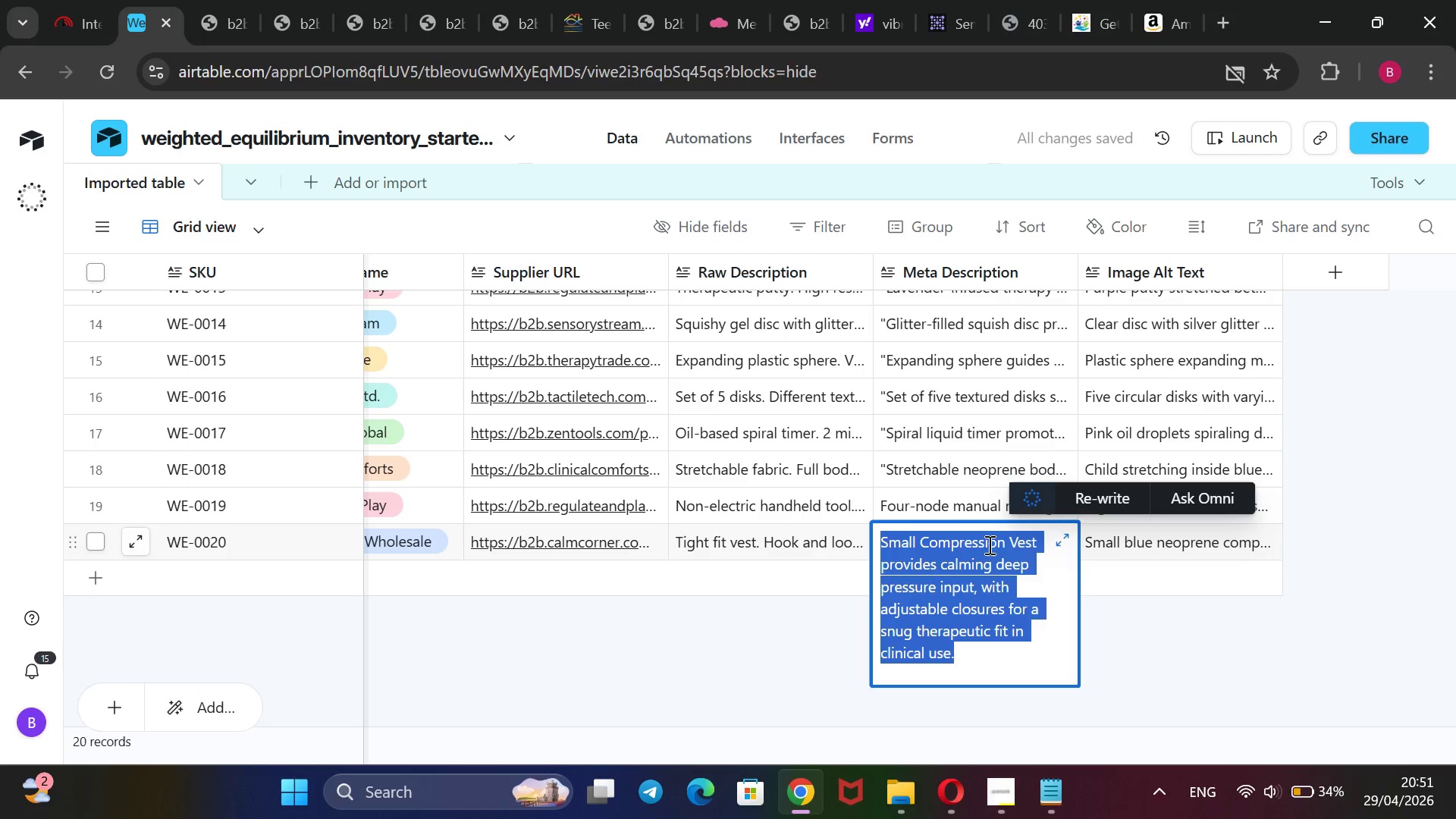 
left_click([971, 535])
 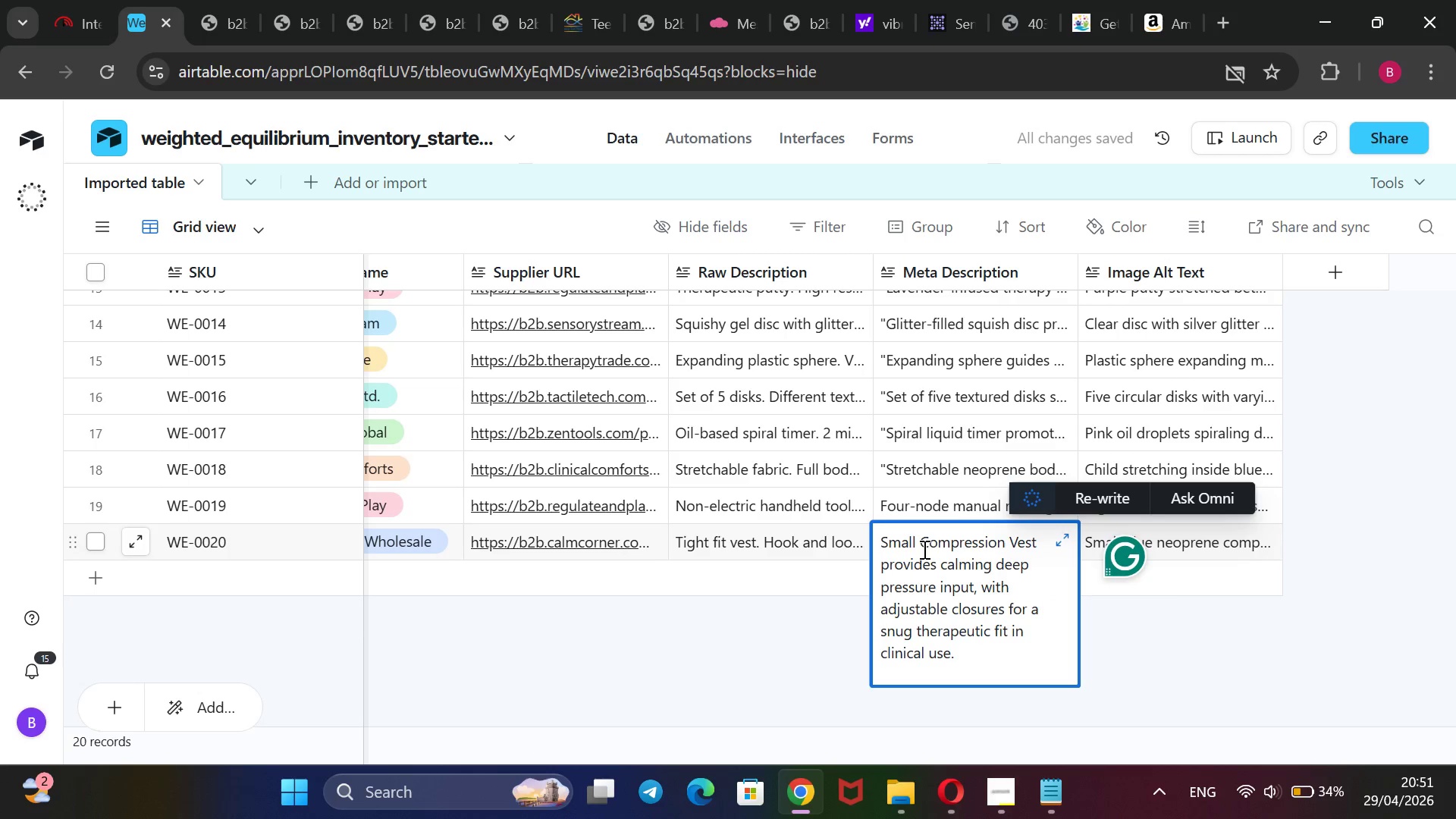 
left_click([923, 549])
 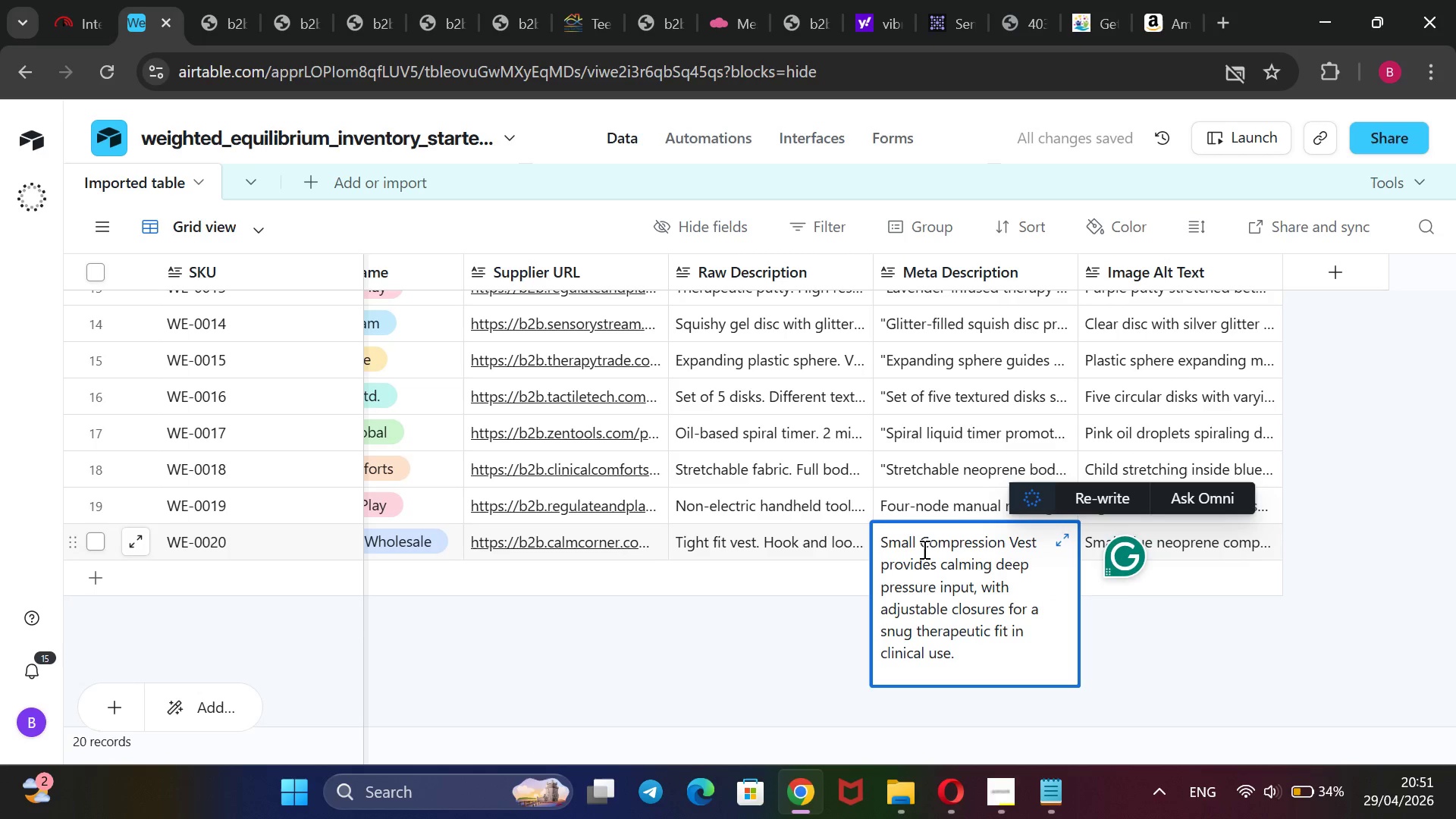 
key(ArrowRight)
 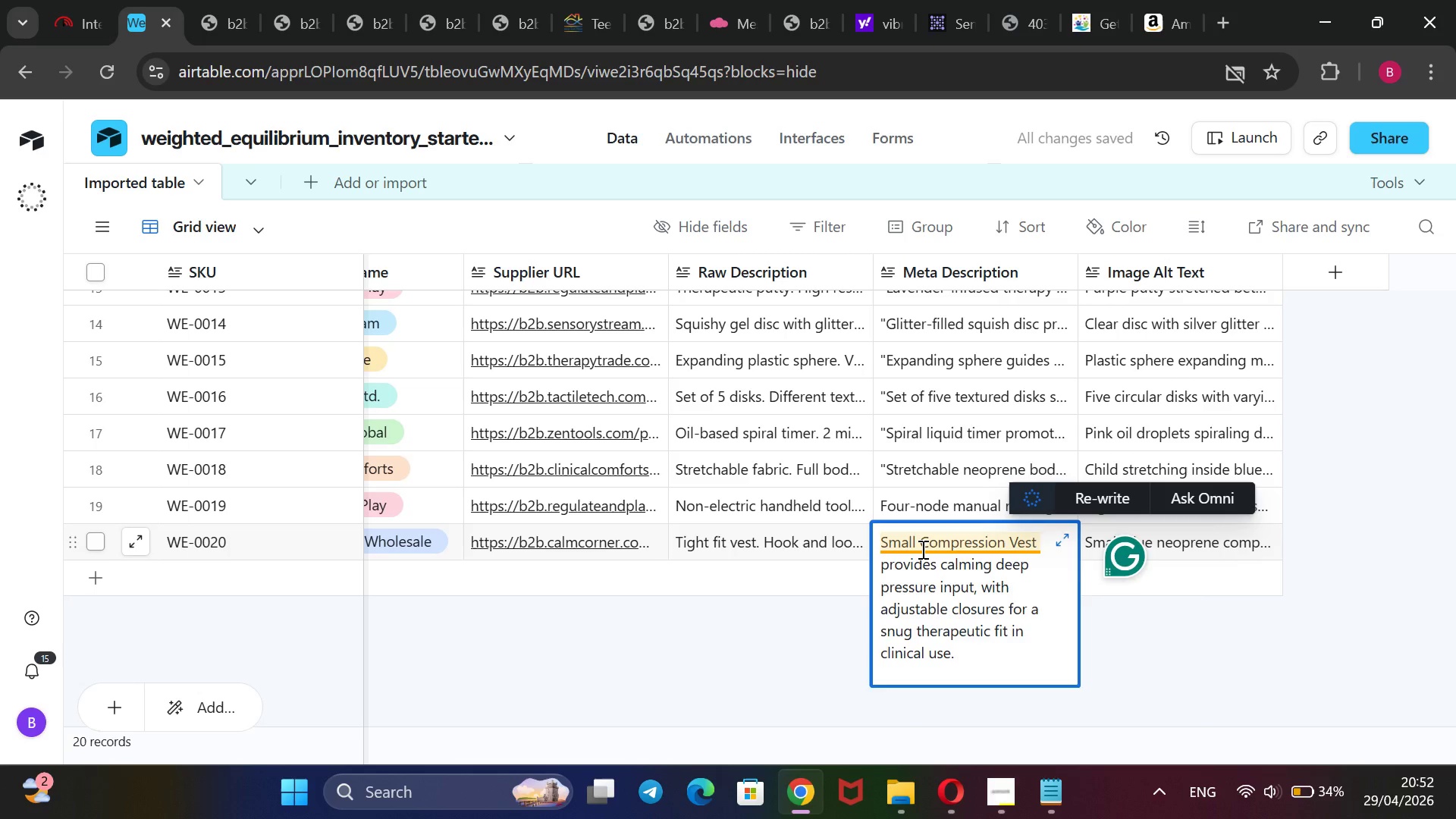 
key(Backspace)
 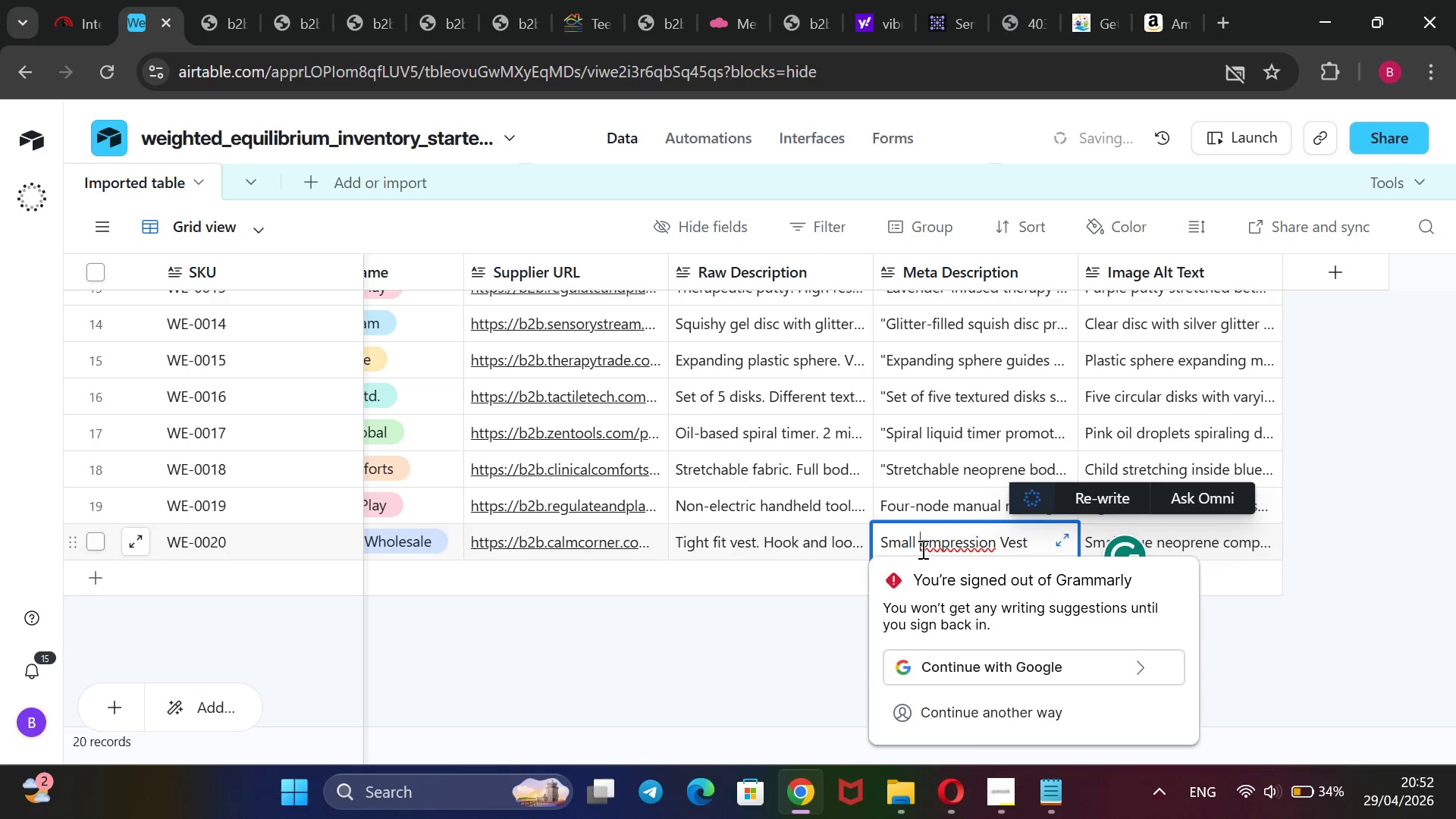 
key(C)
 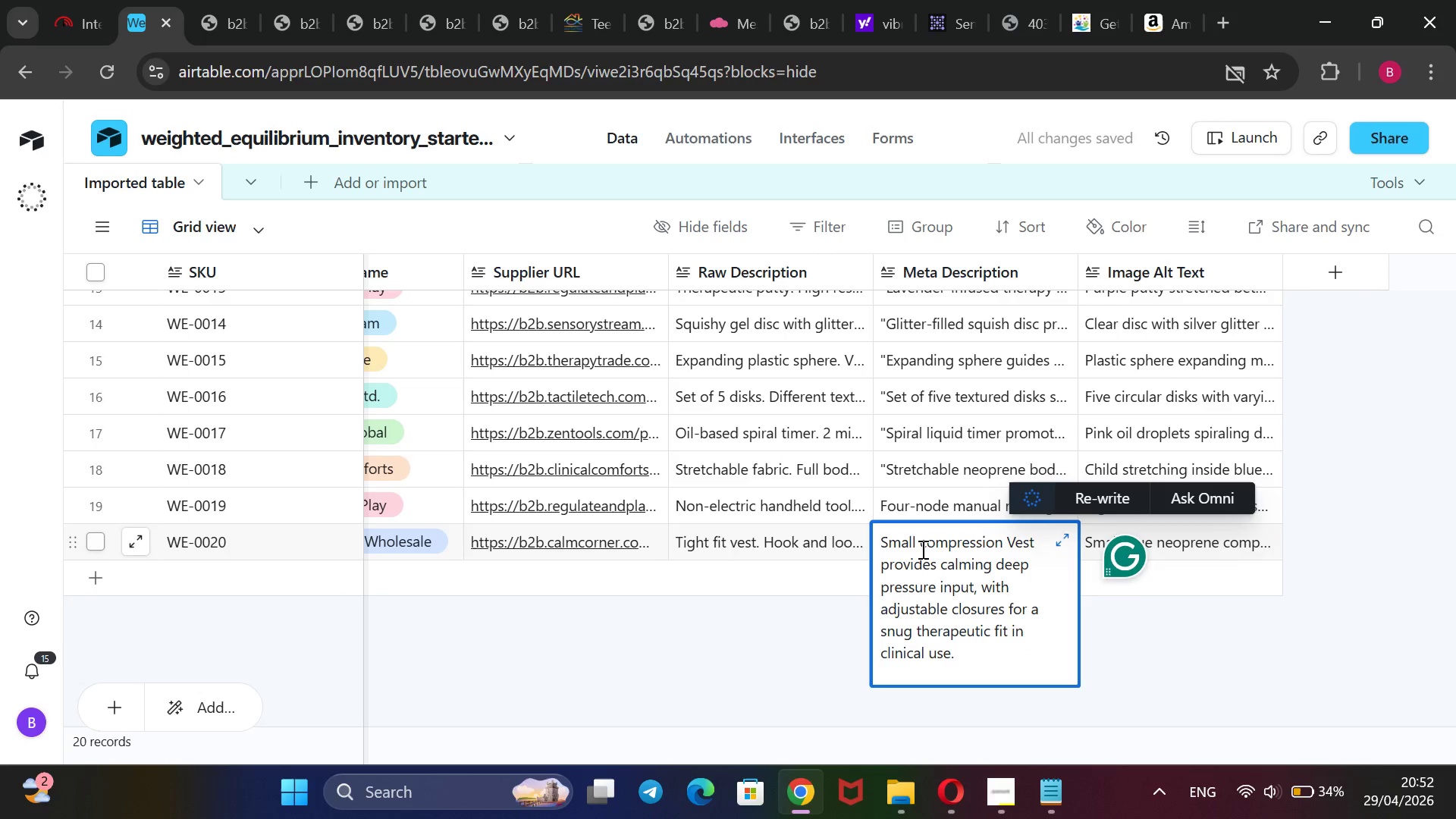 
key(ArrowRight)
 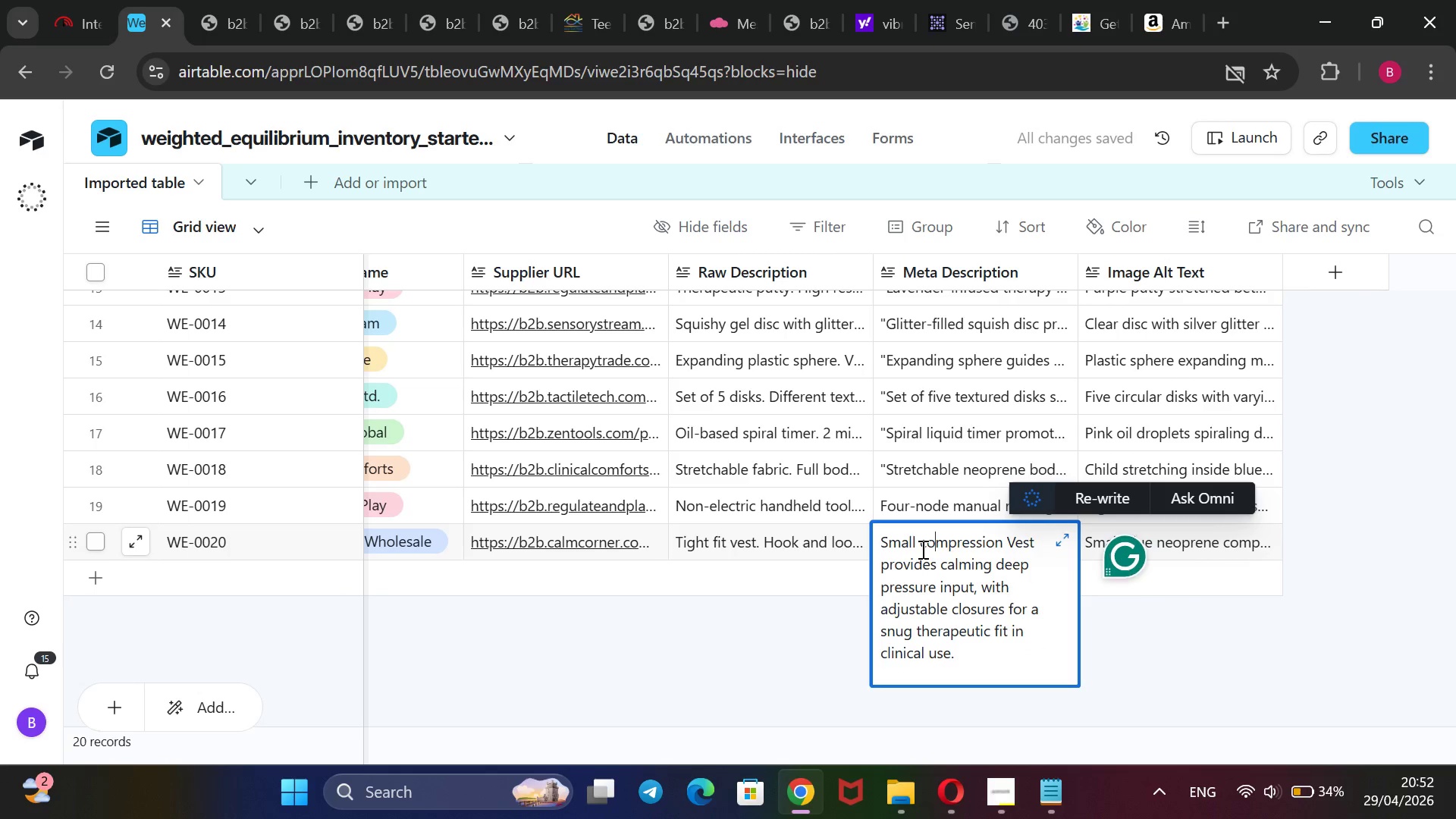 
key(ArrowRight)
 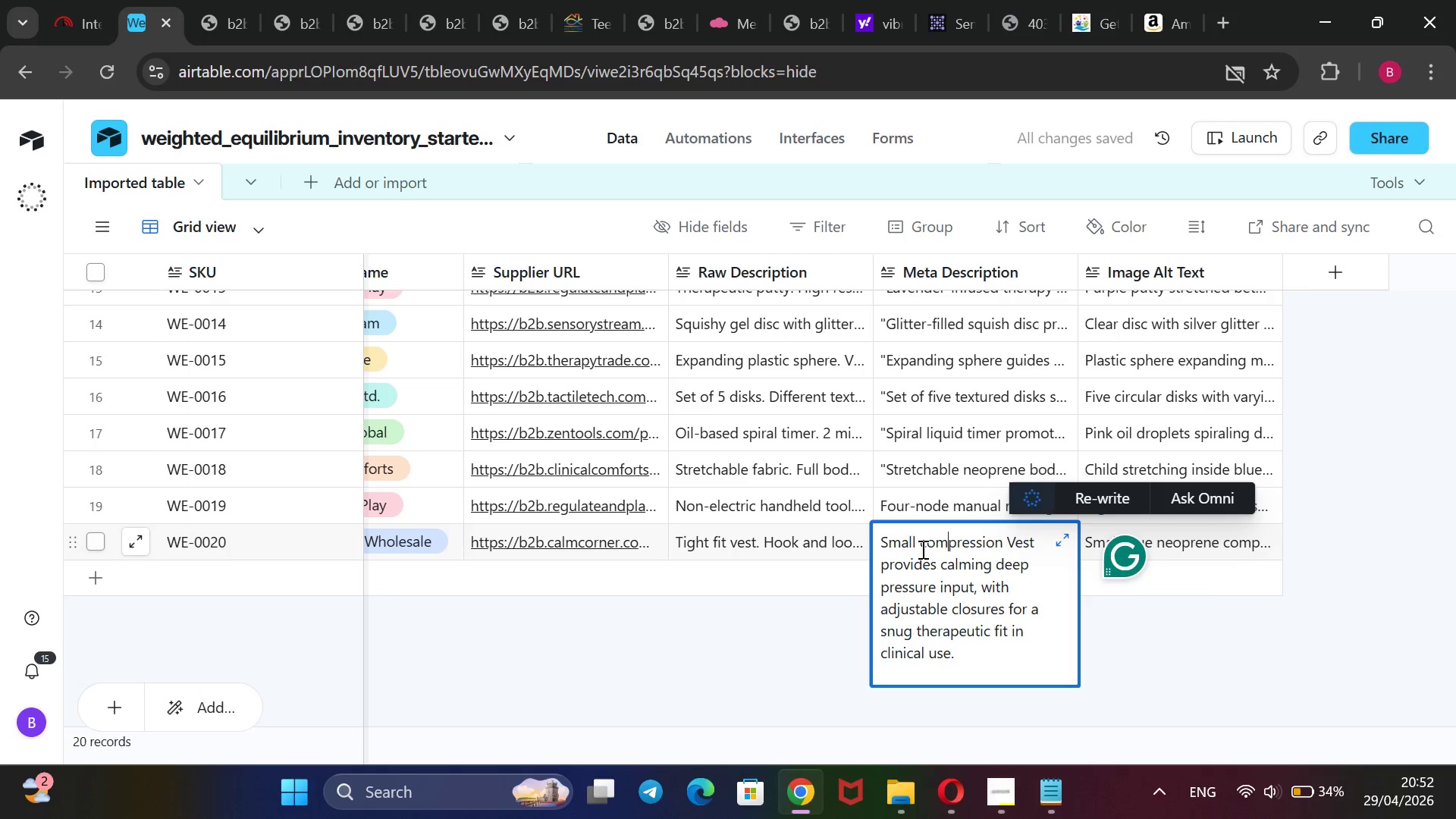 
key(ArrowRight)
 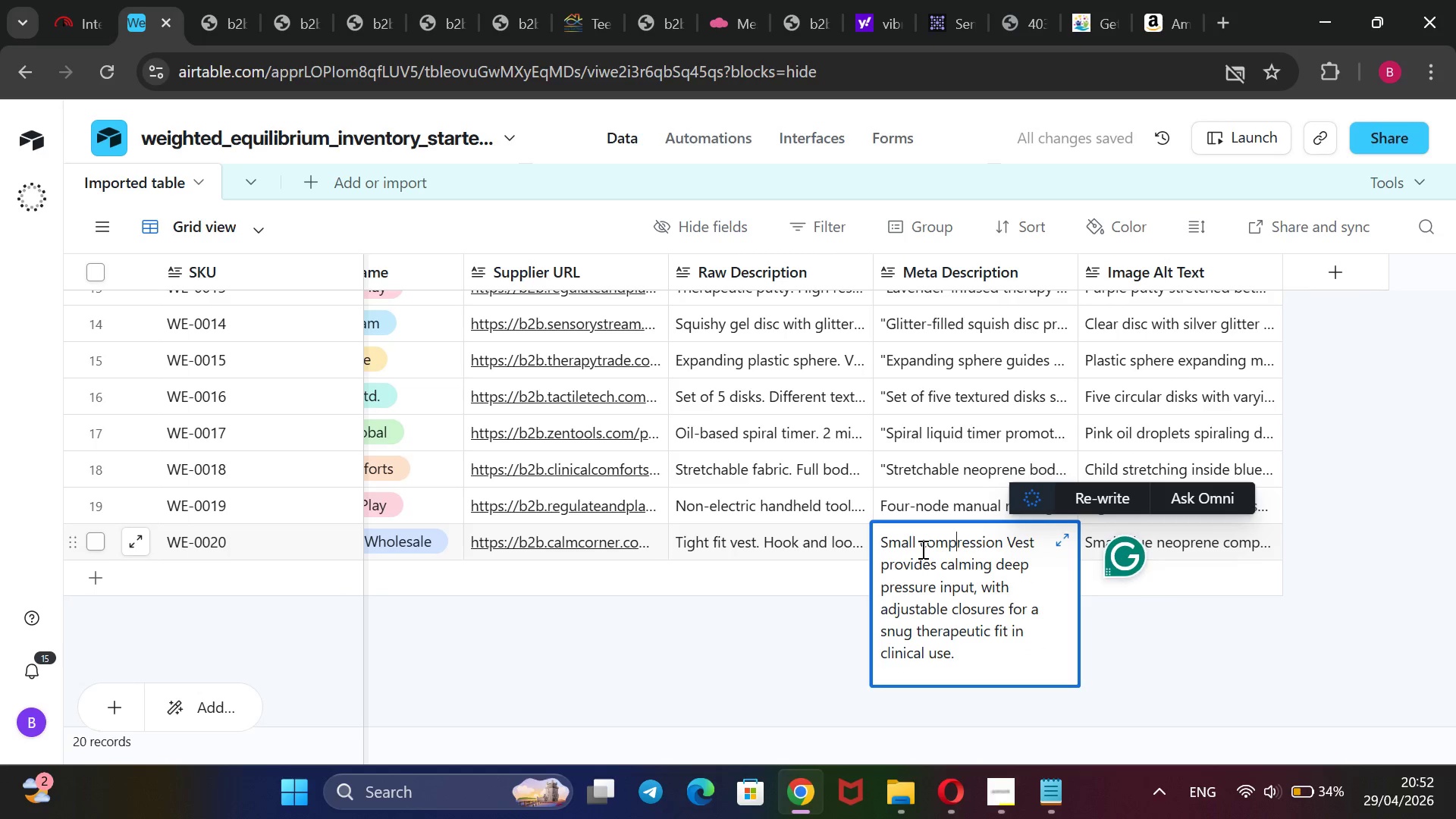 
key(ArrowRight)
 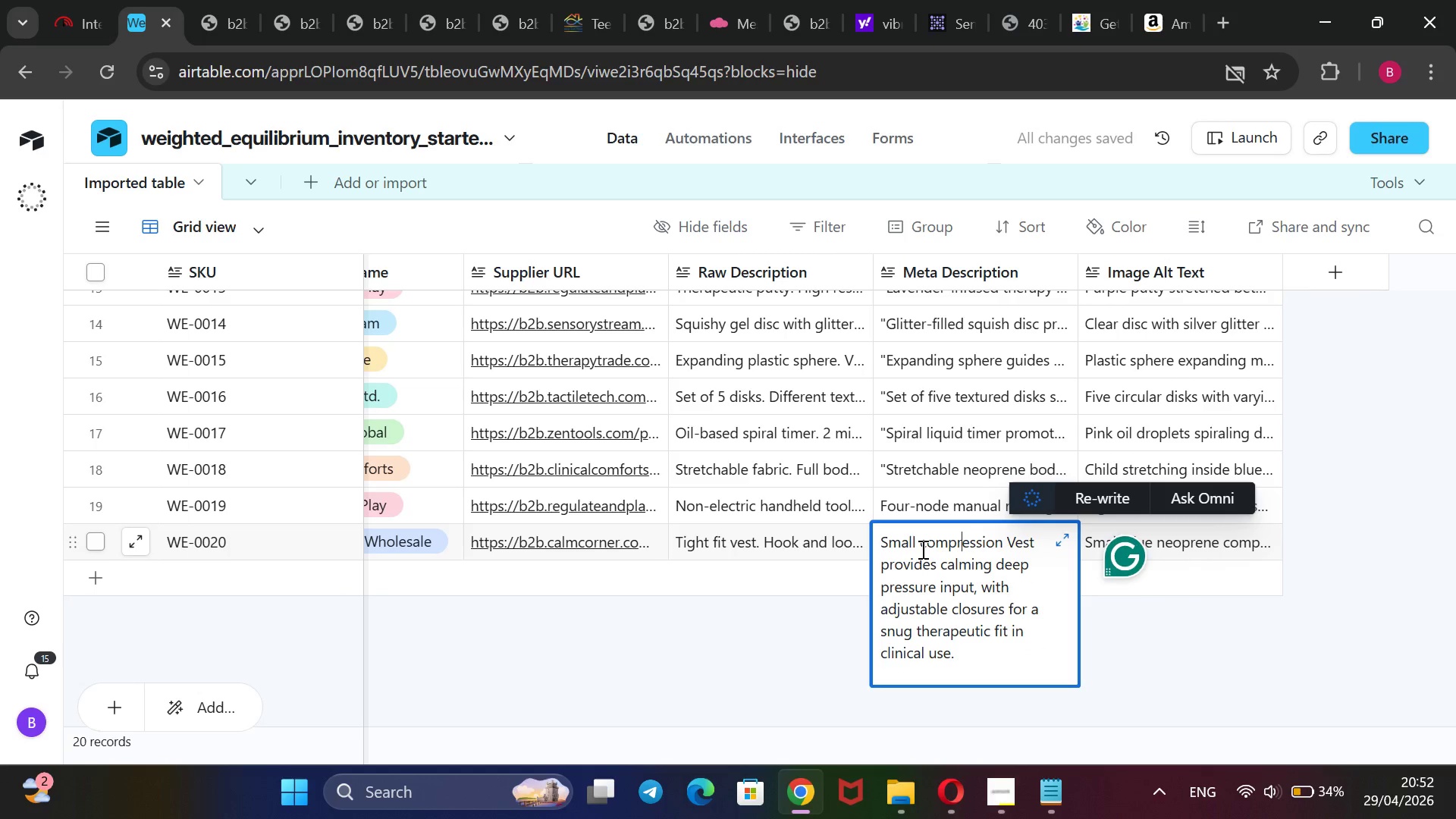 
key(ArrowRight)
 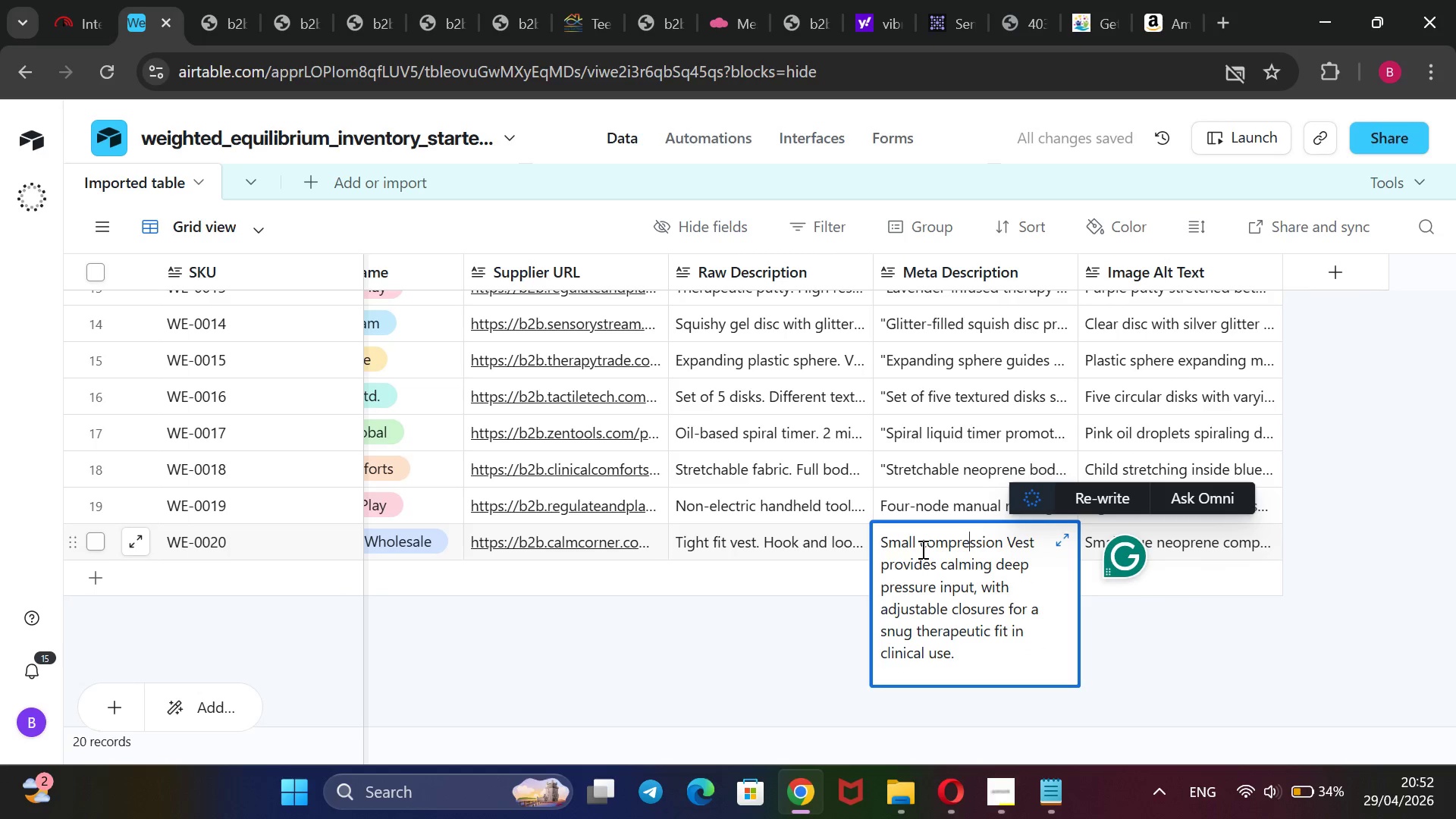 
key(ArrowRight)
 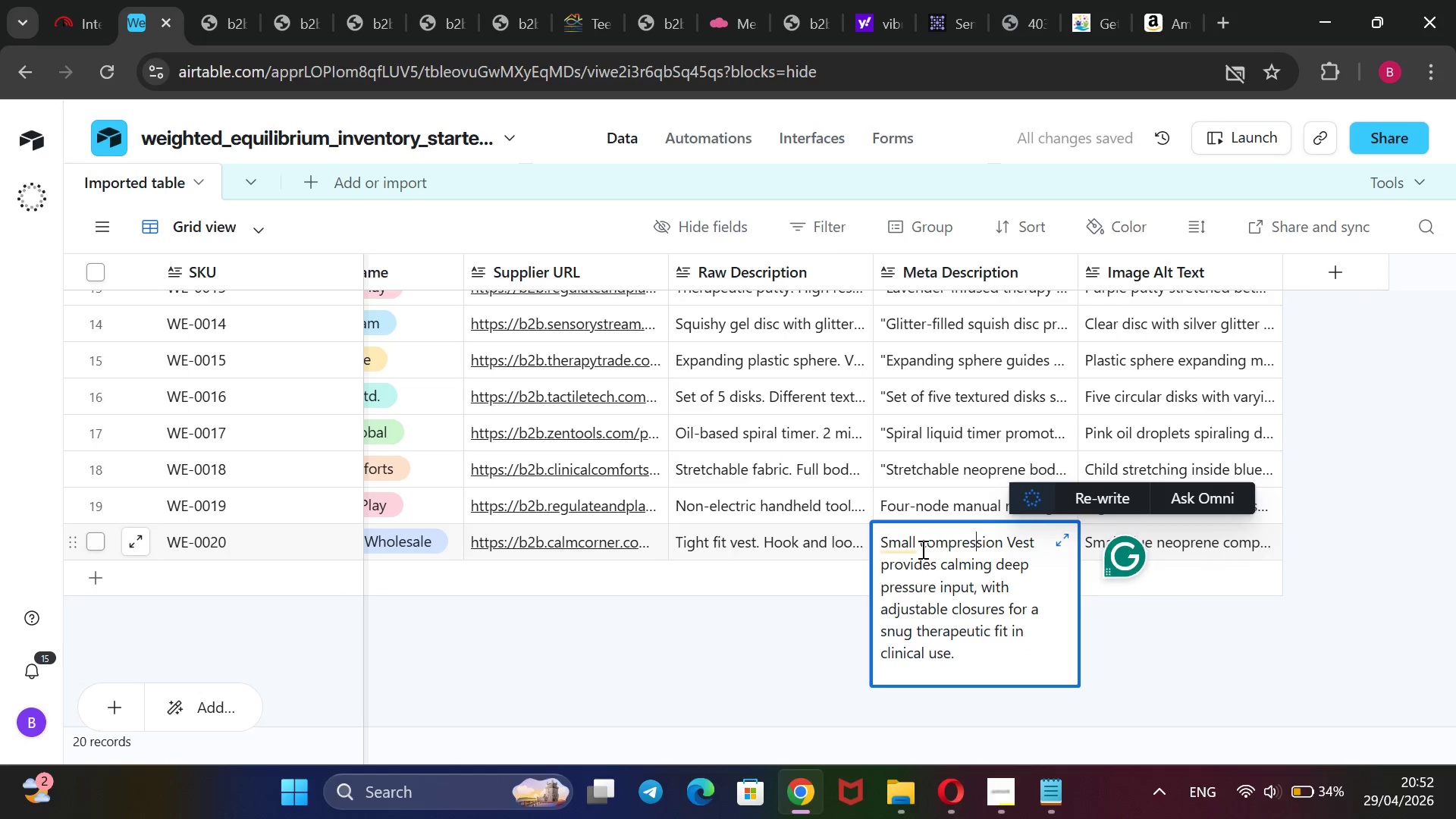 
key(ArrowRight)
 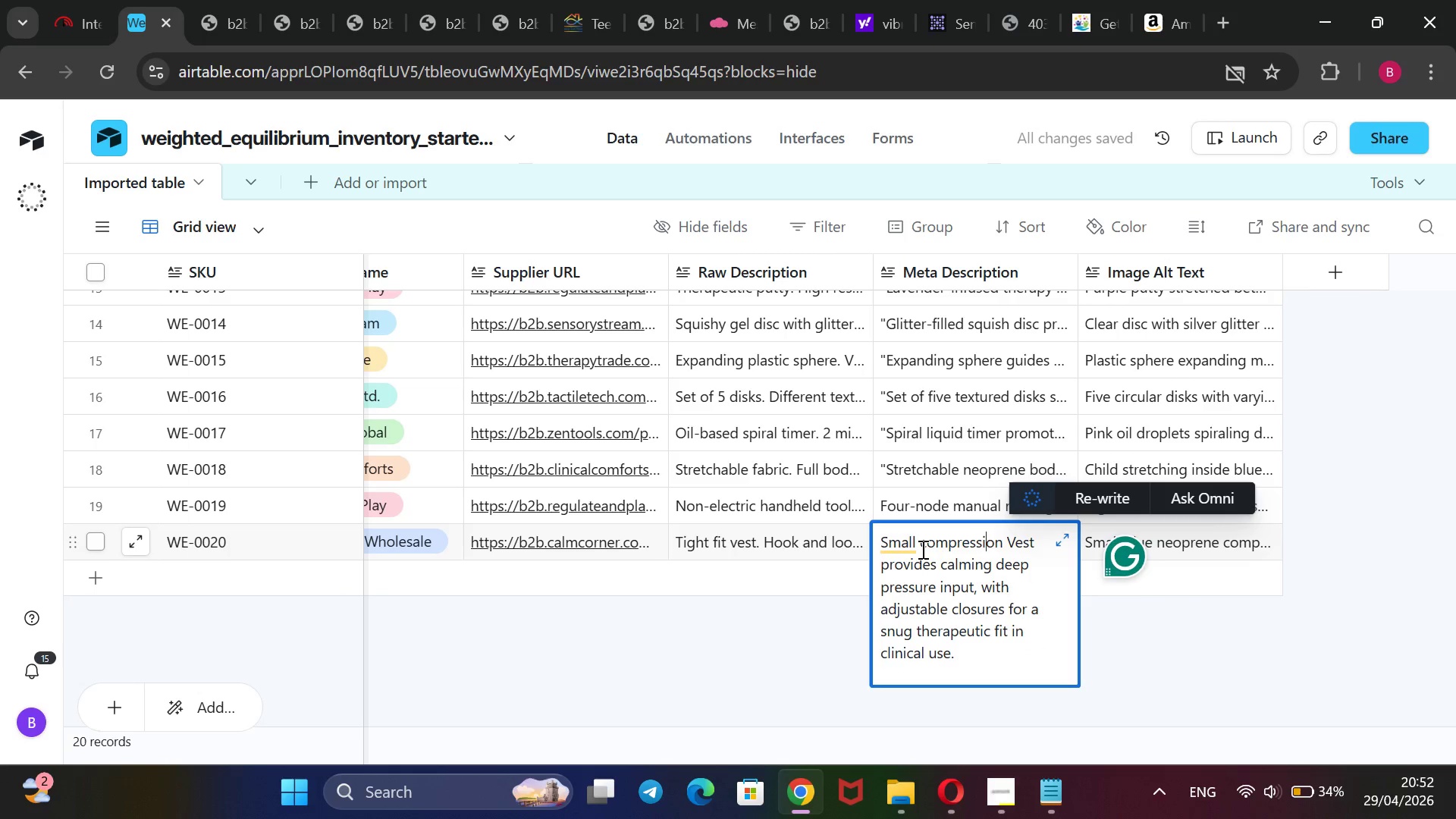 
key(ArrowRight)
 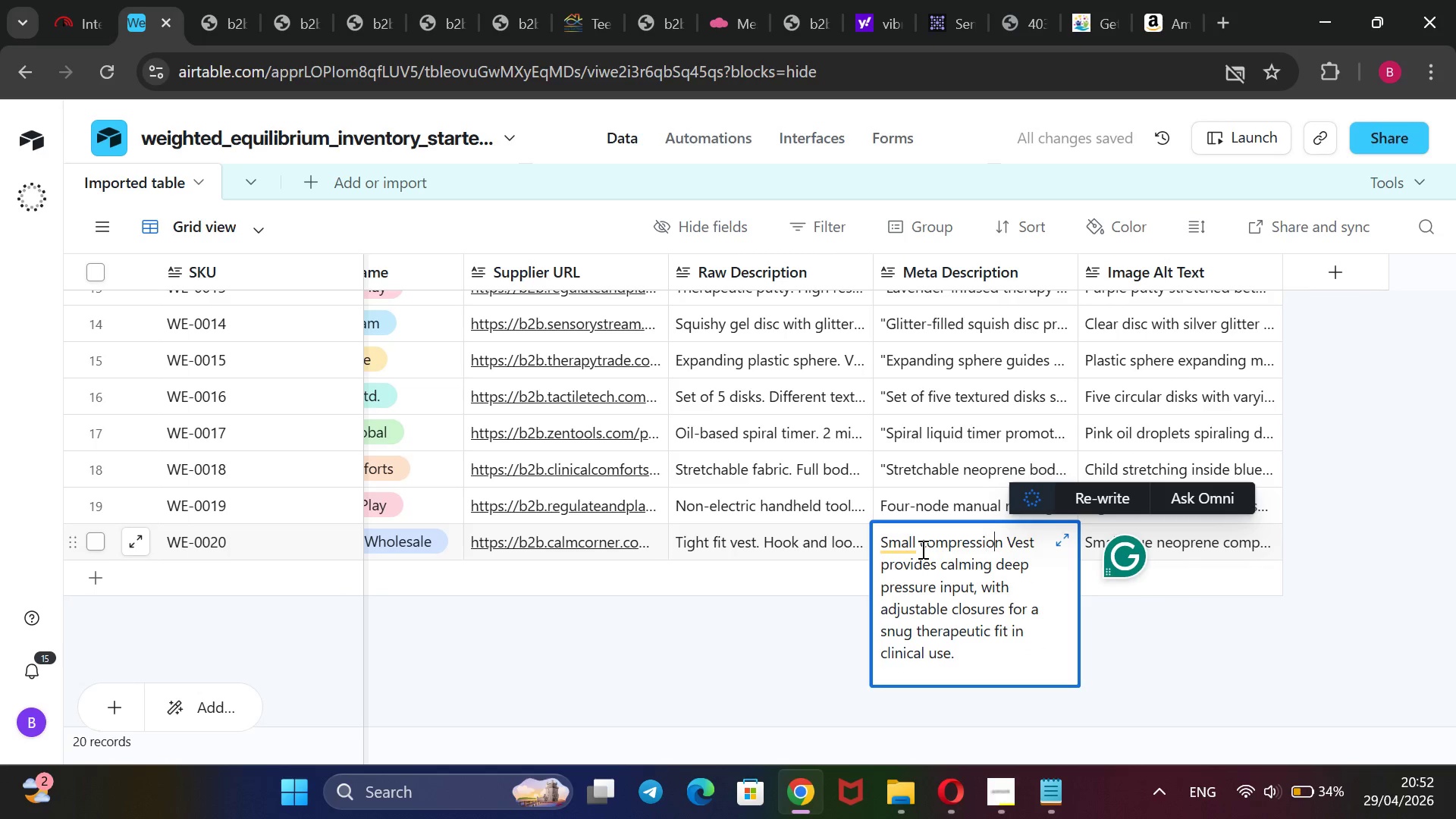 
key(ArrowRight)
 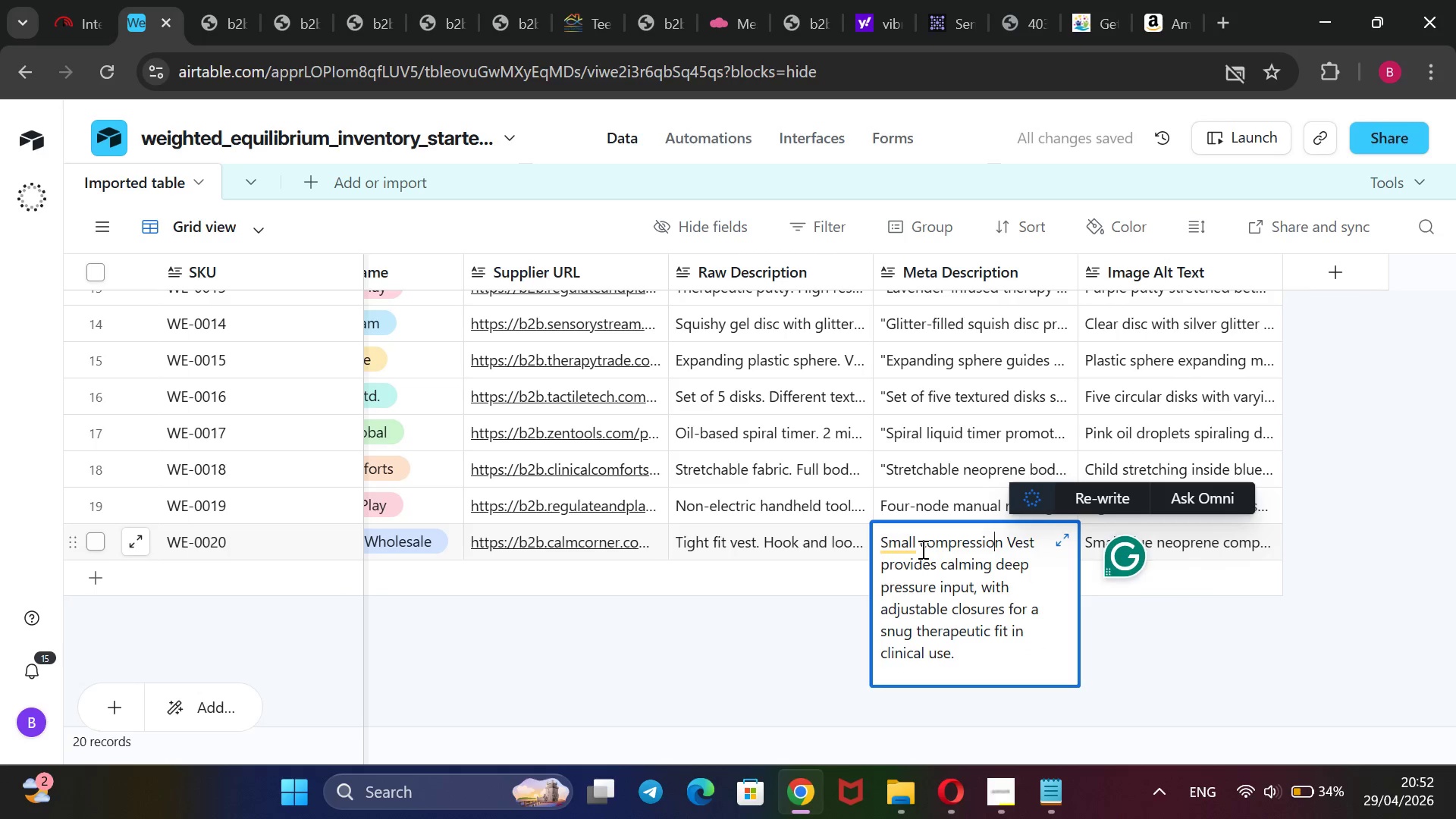 
key(ArrowRight)
 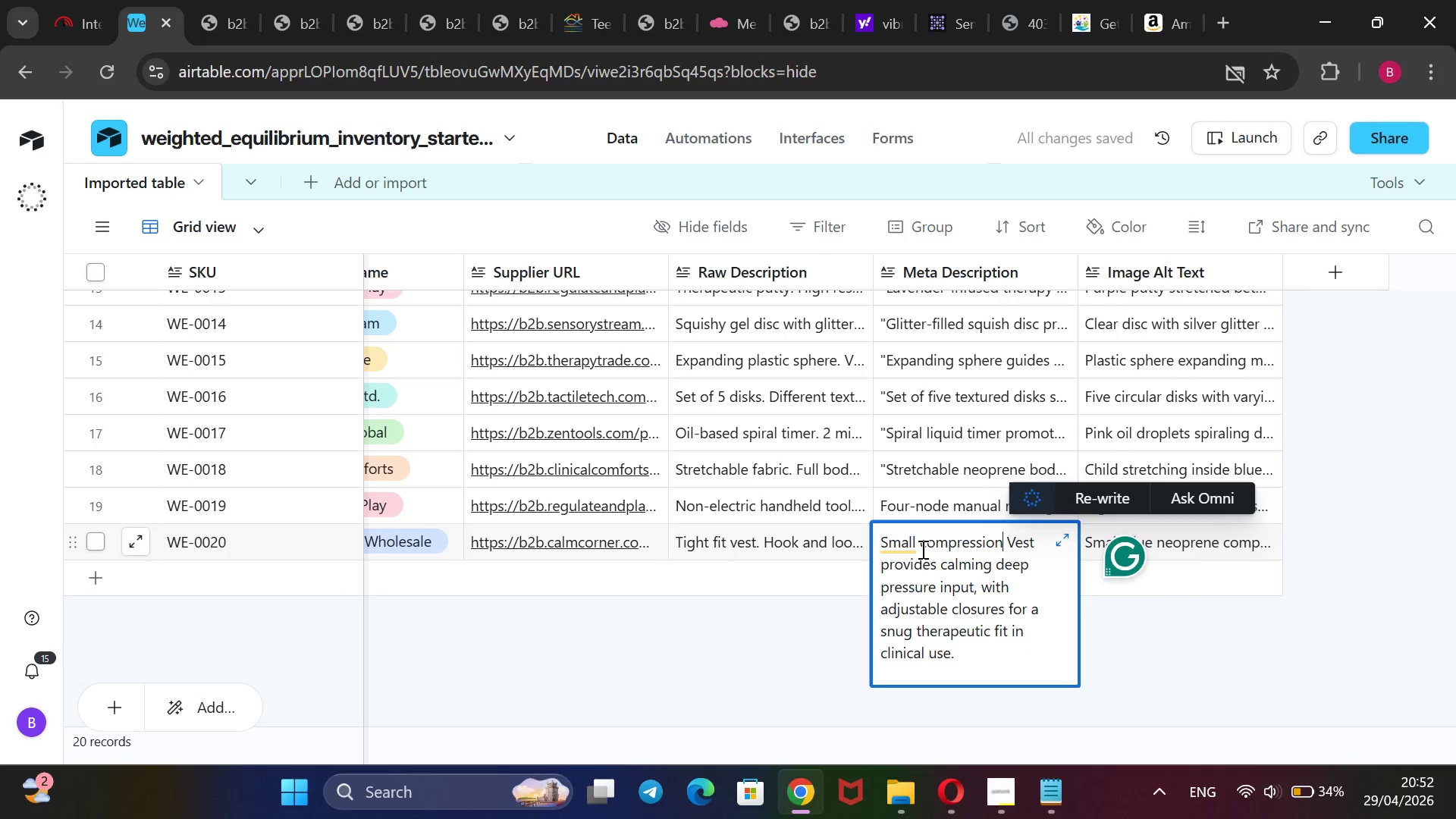 
key(ArrowRight)
 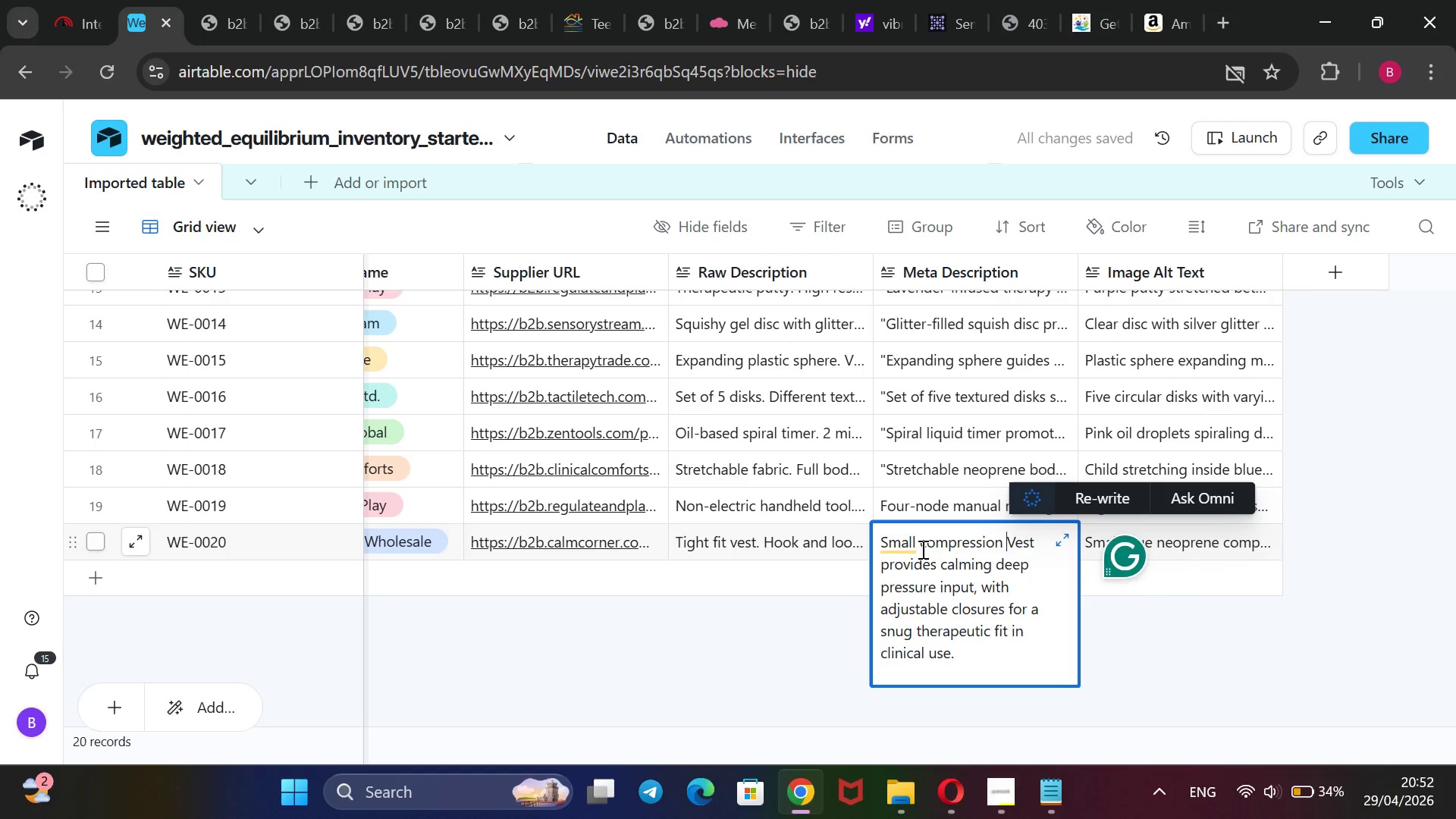 
key(ArrowRight)
 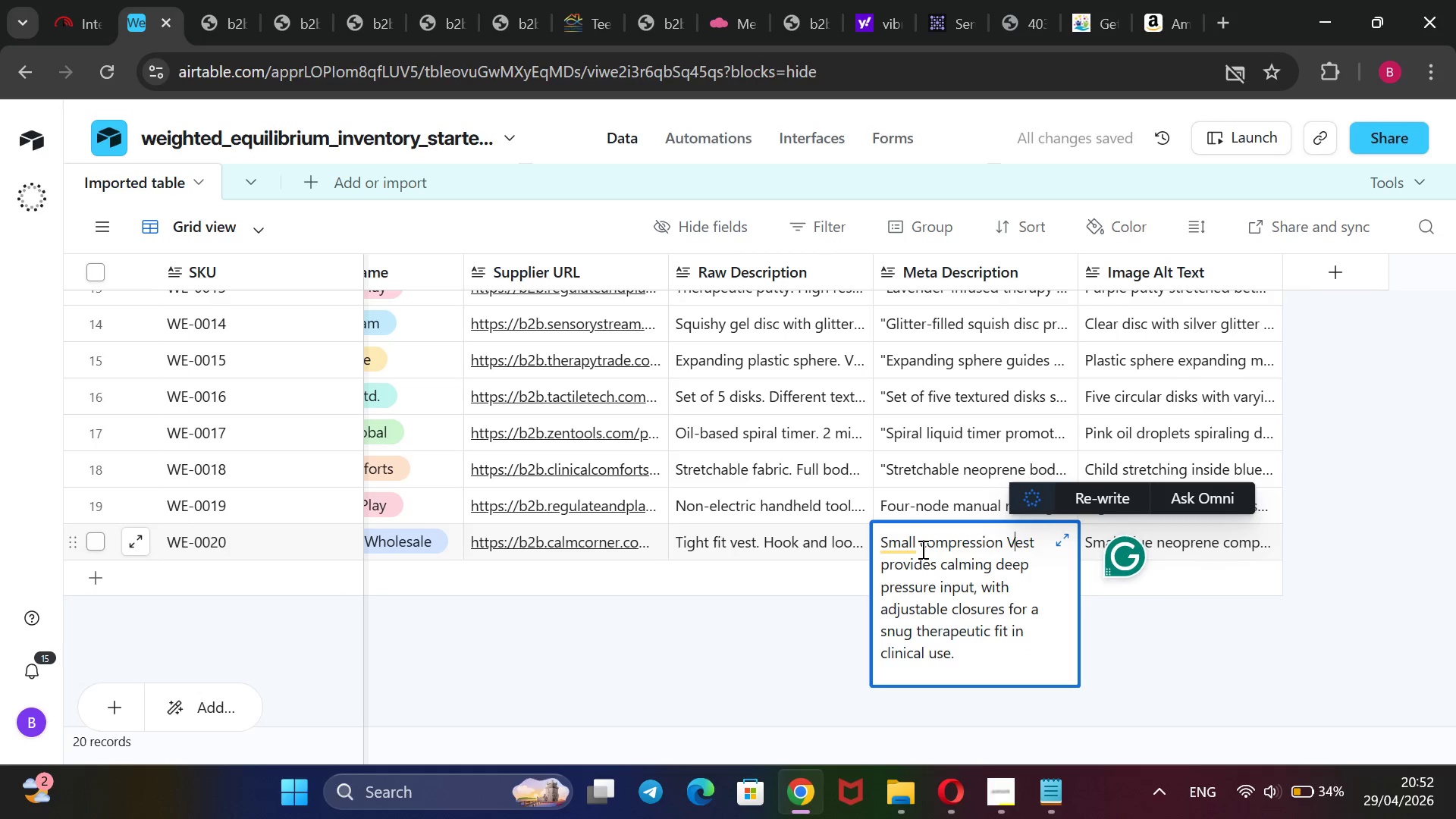 
key(ArrowRight)
 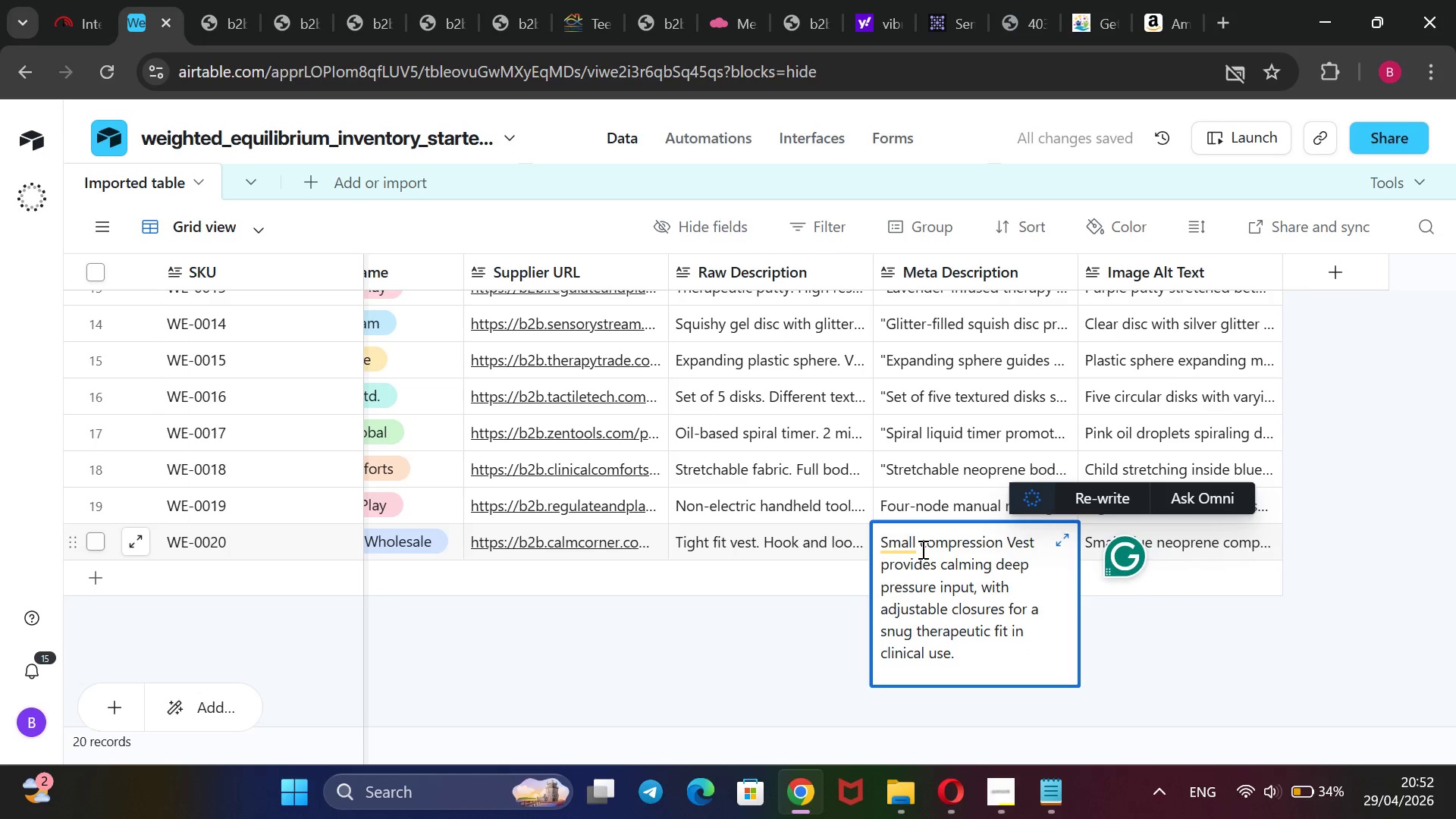 
key(ArrowLeft)
 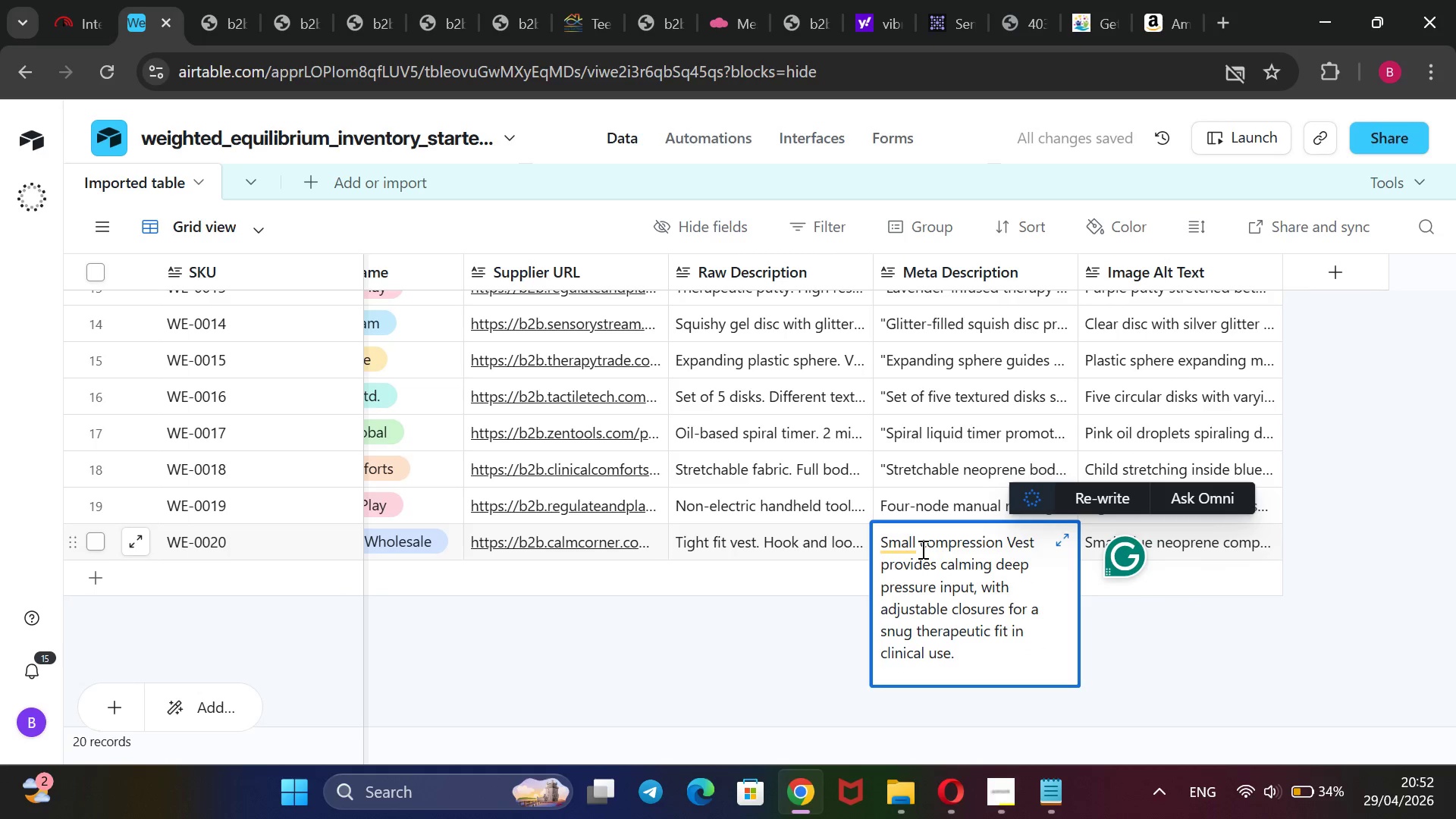 
key(Backspace)
 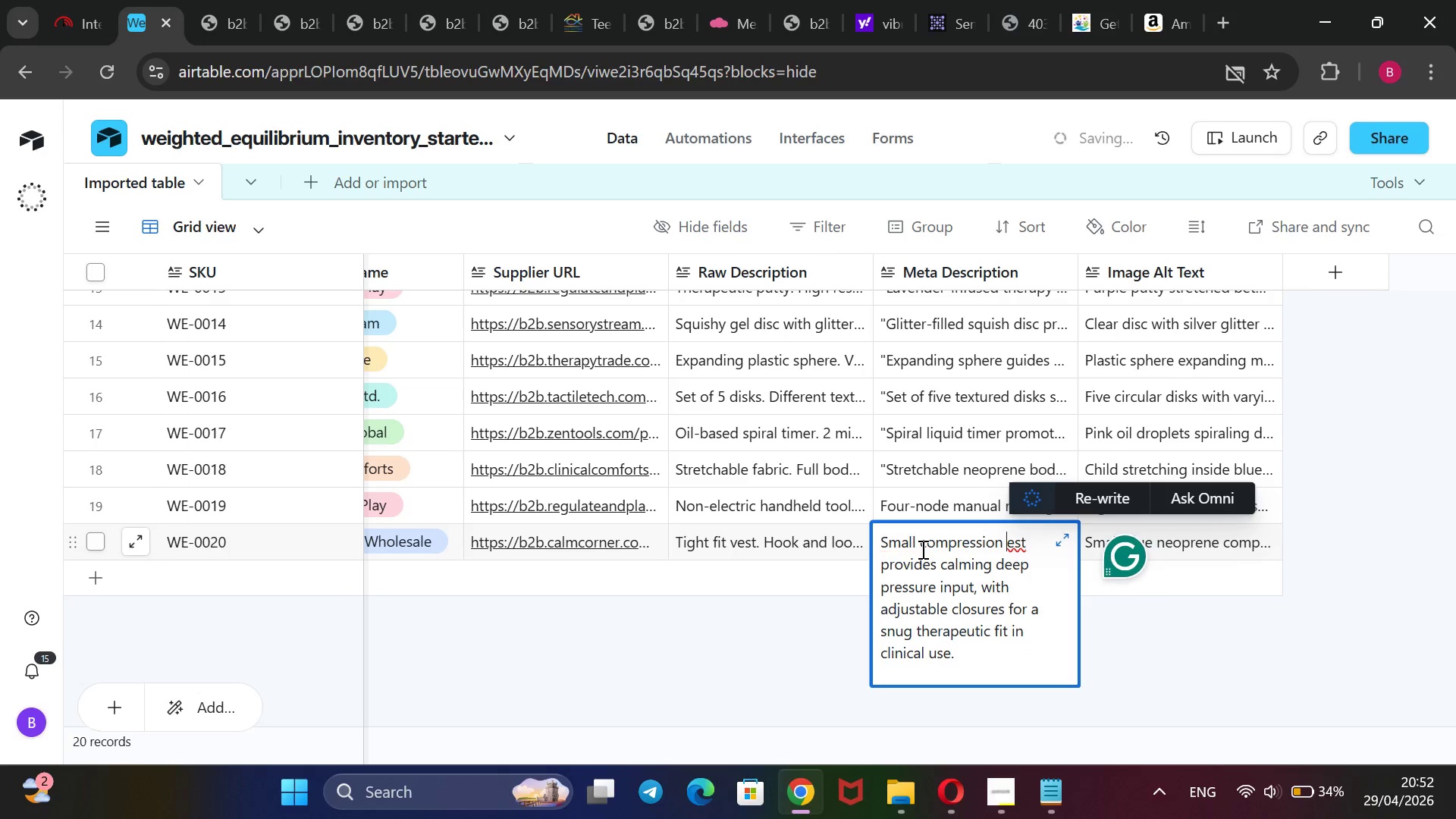 
key(V)
 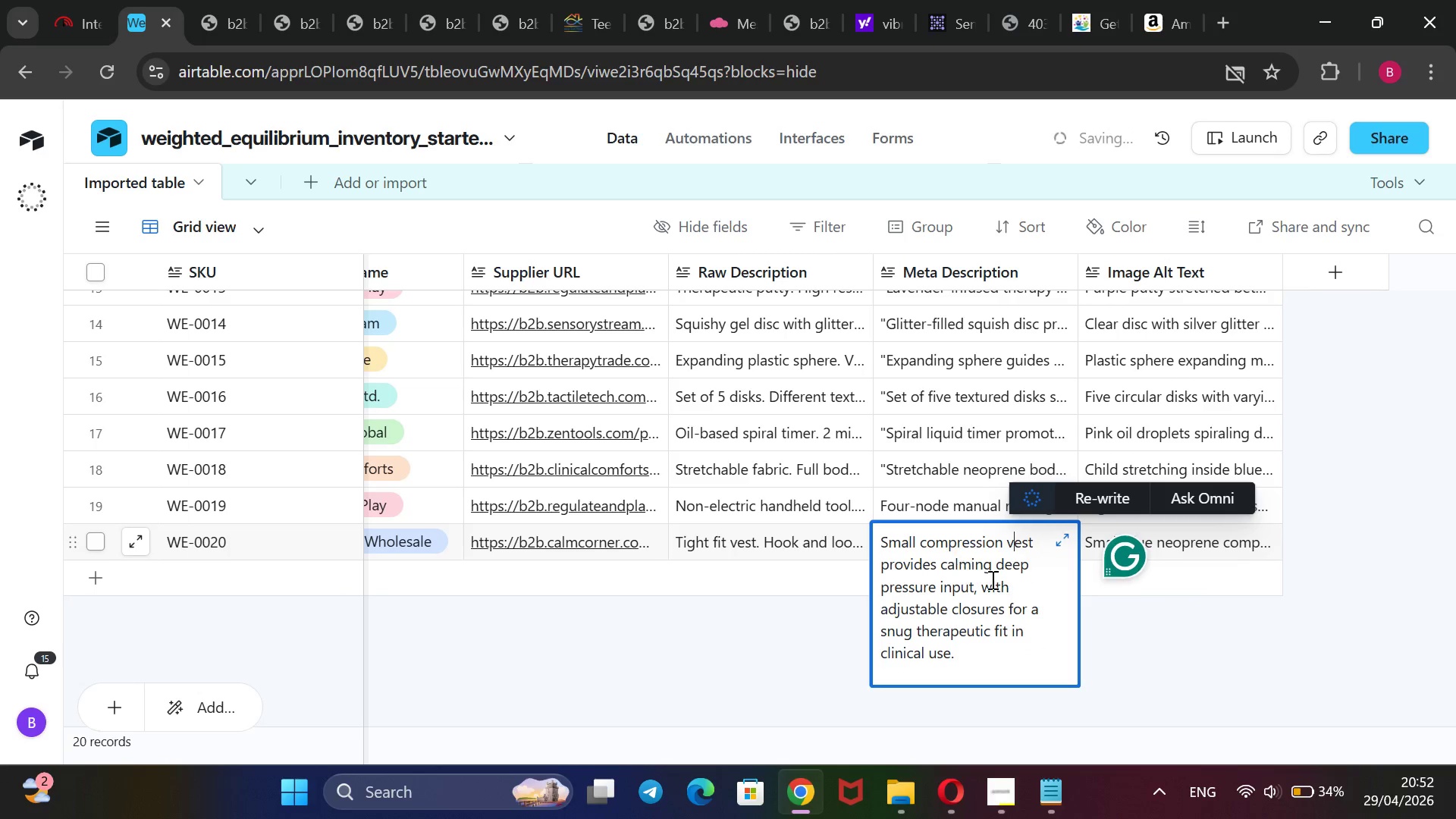 
mouse_move([1138, 595])
 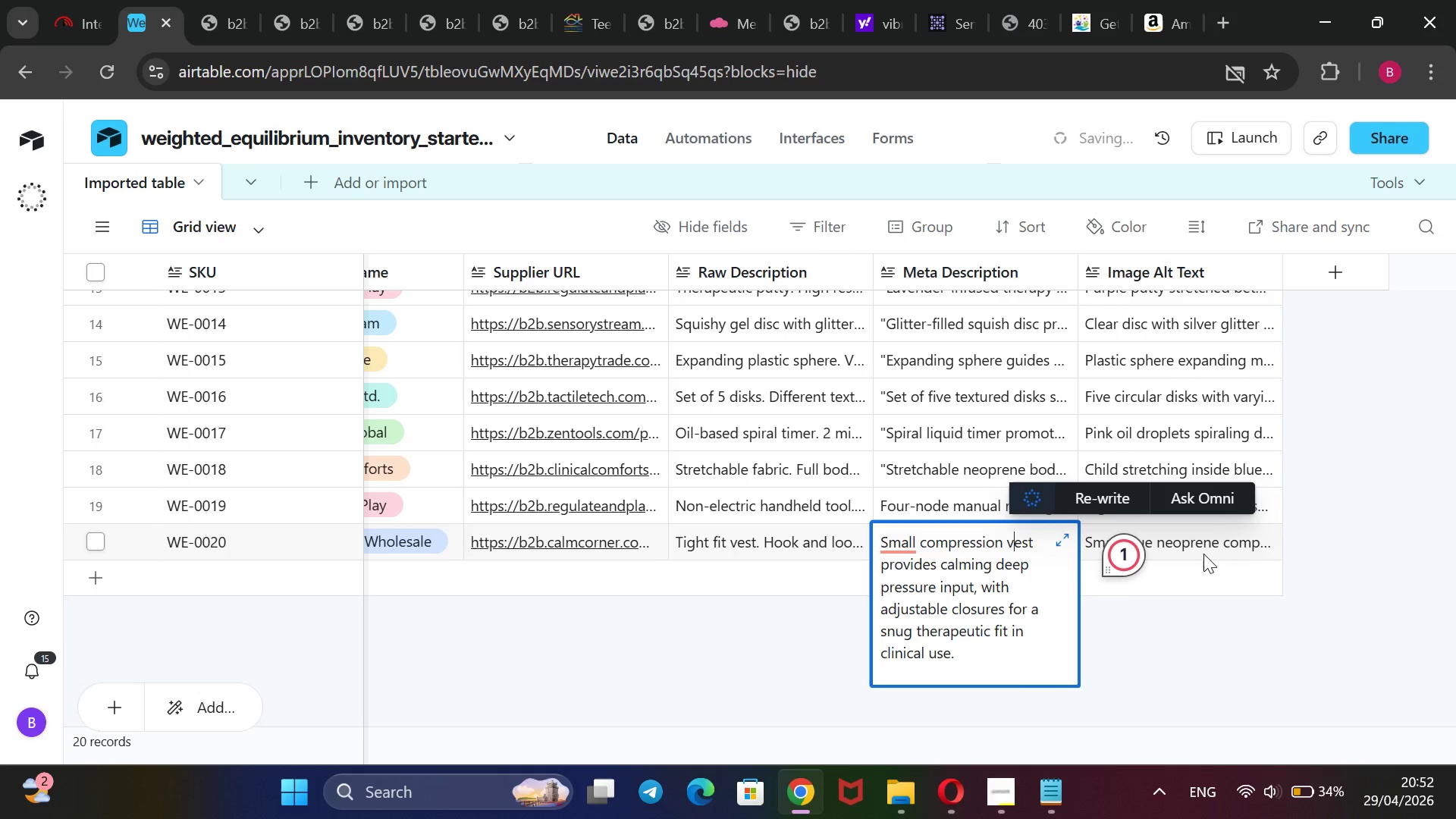 
double_click([1202, 552])
 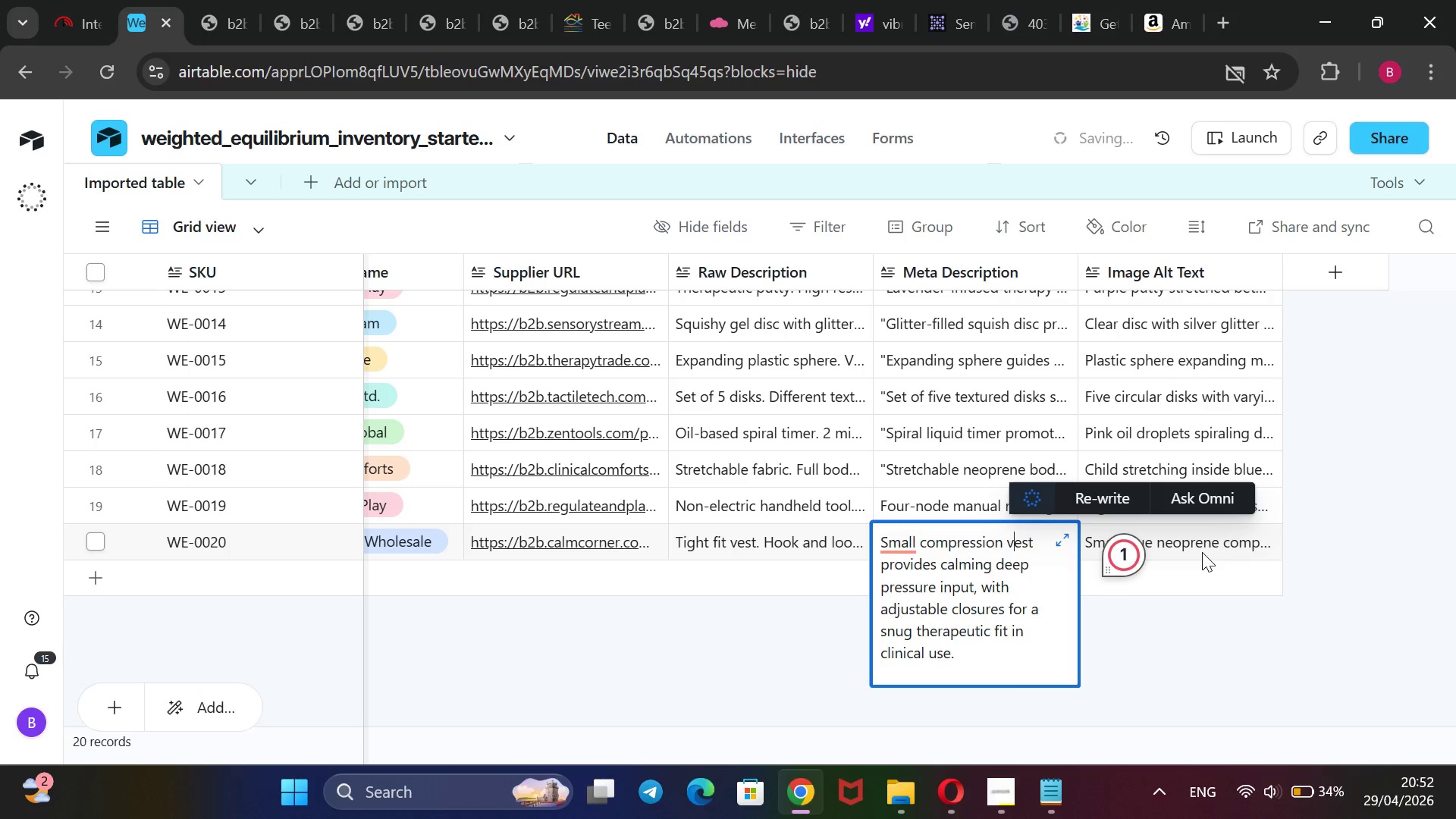 
triple_click([1202, 552])
 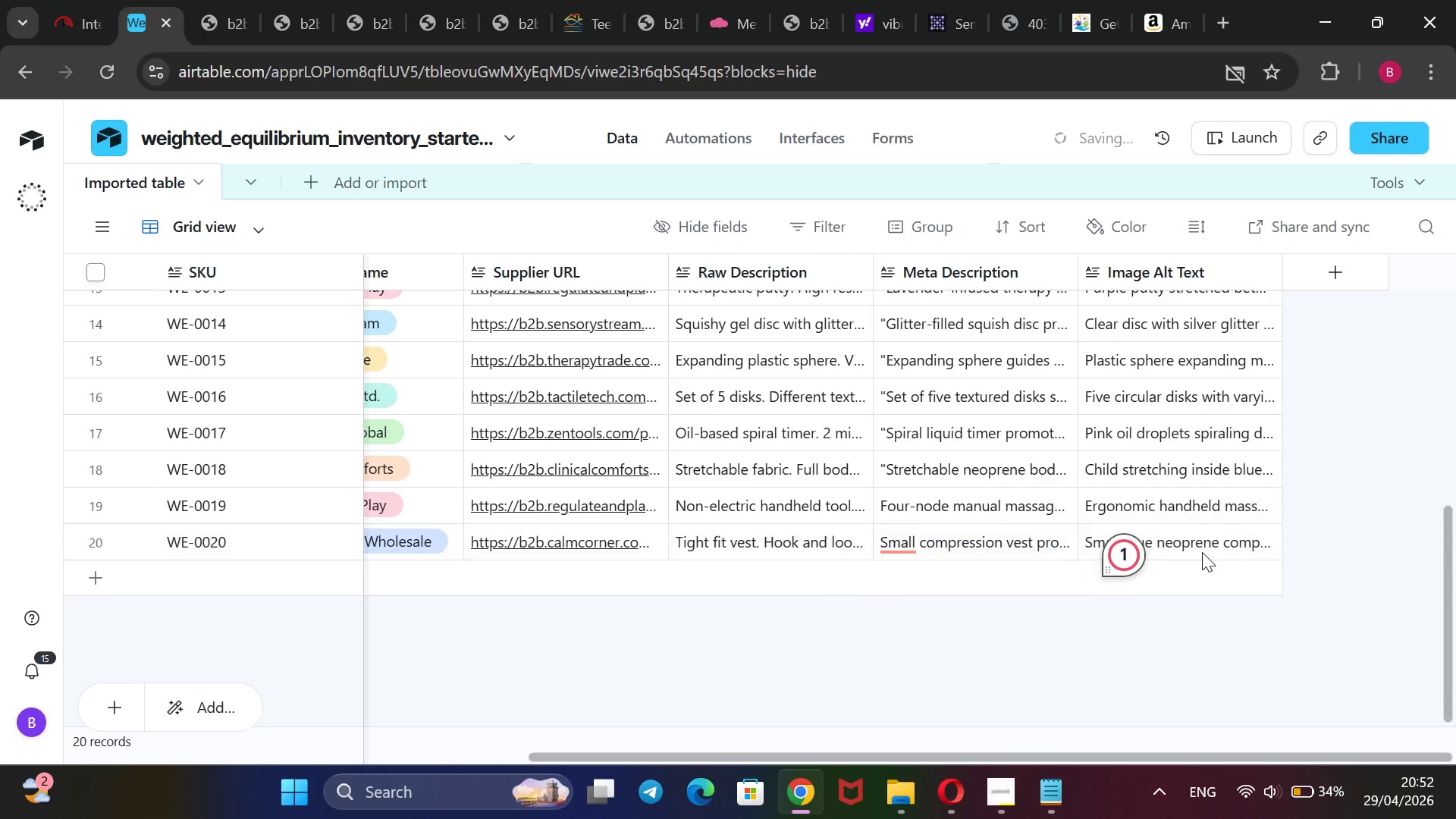 
triple_click([1202, 552])
 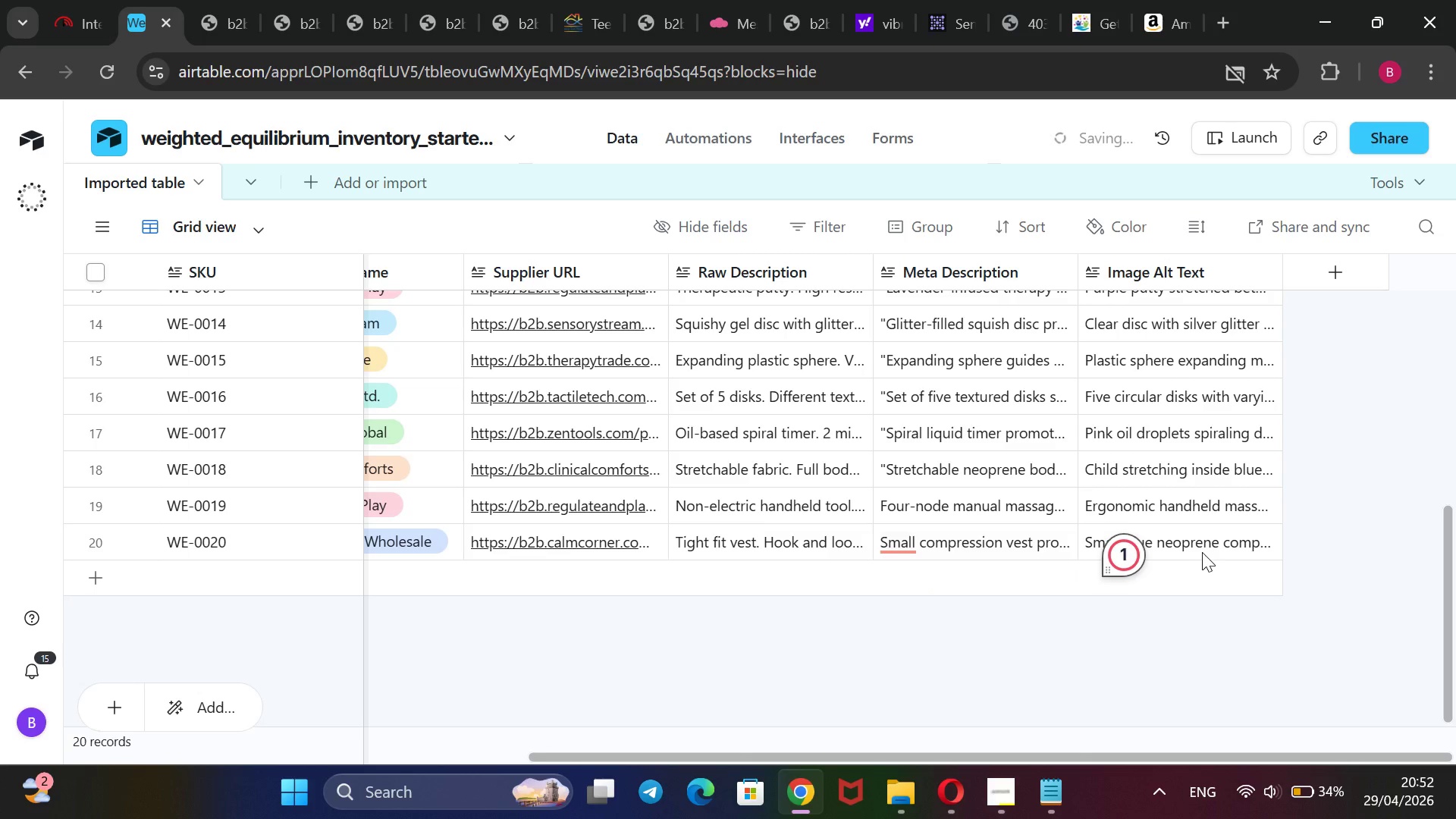 
double_click([1193, 547])
 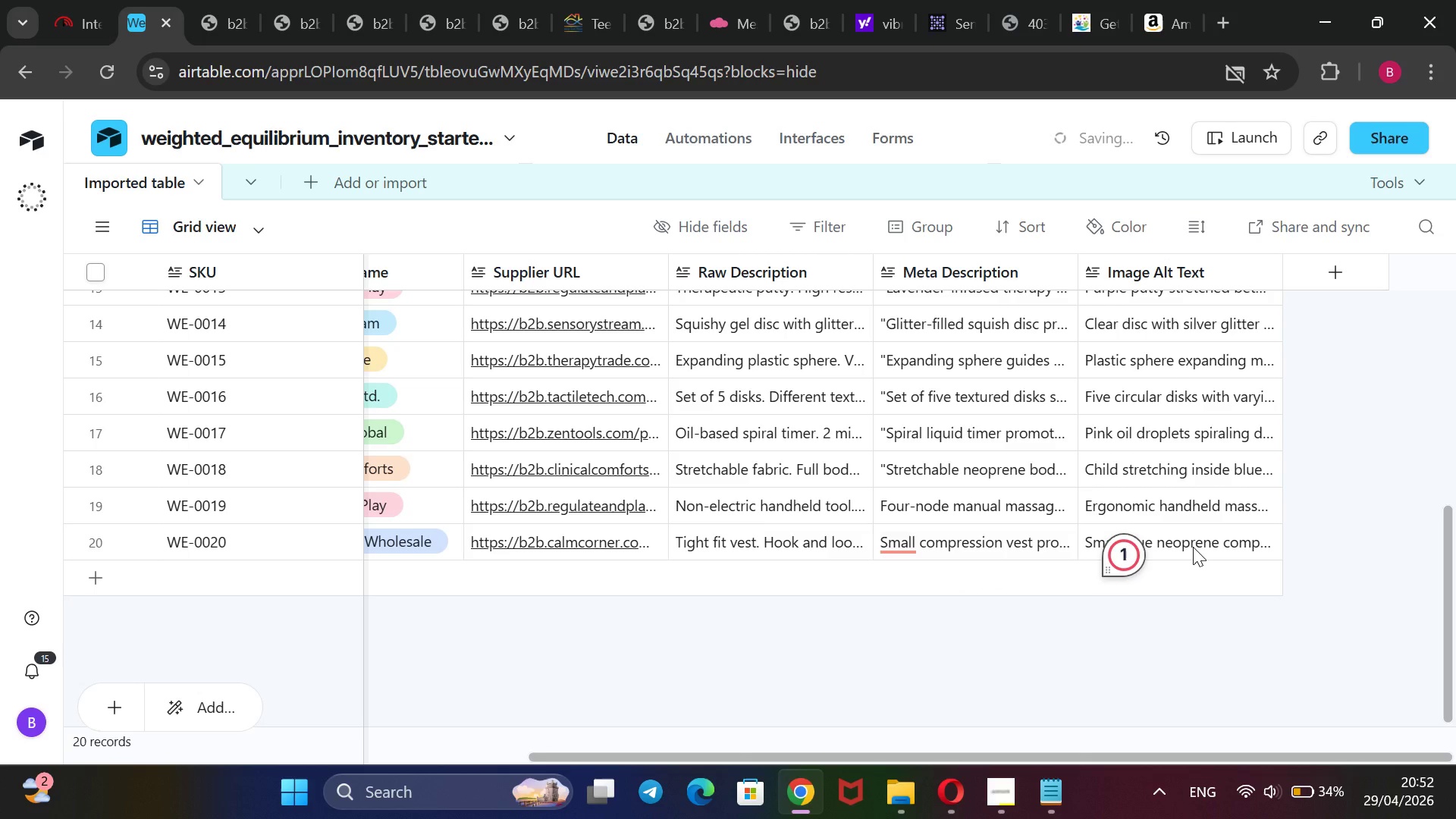 
triple_click([1193, 547])
 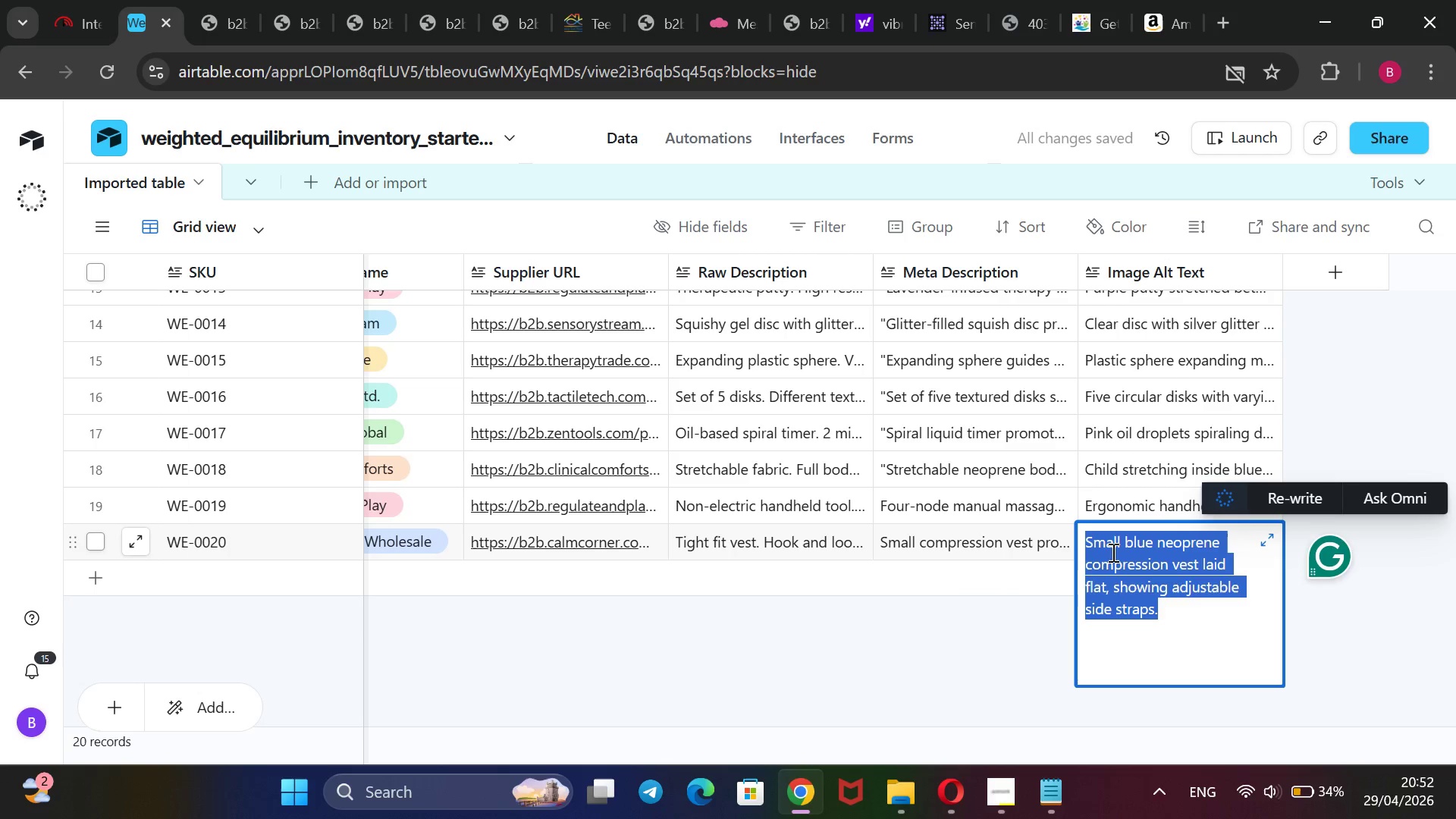 
left_click_drag(start_coordinate=[1120, 548], to_coordinate=[1114, 546])
 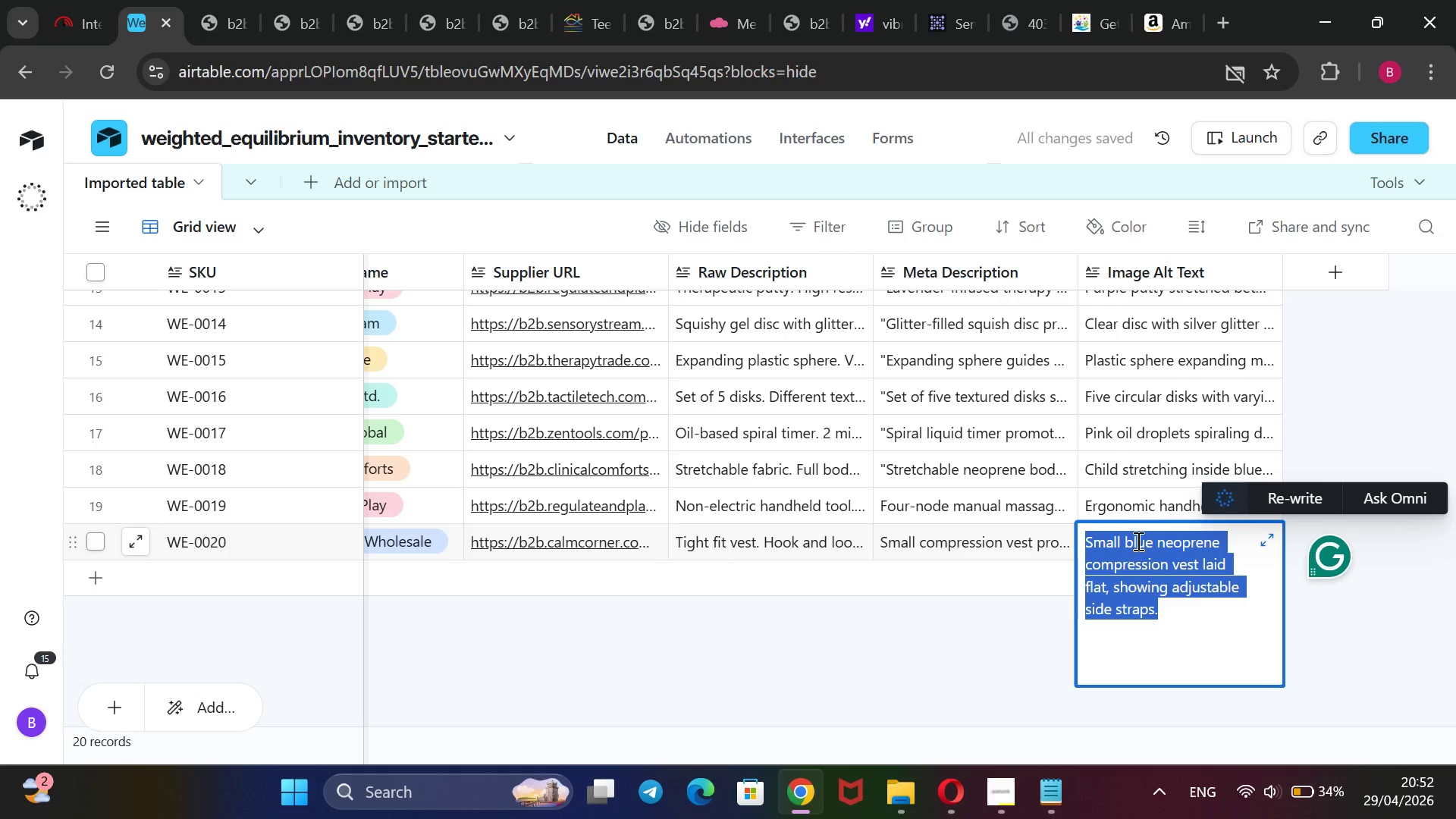 
left_click([1137, 541])
 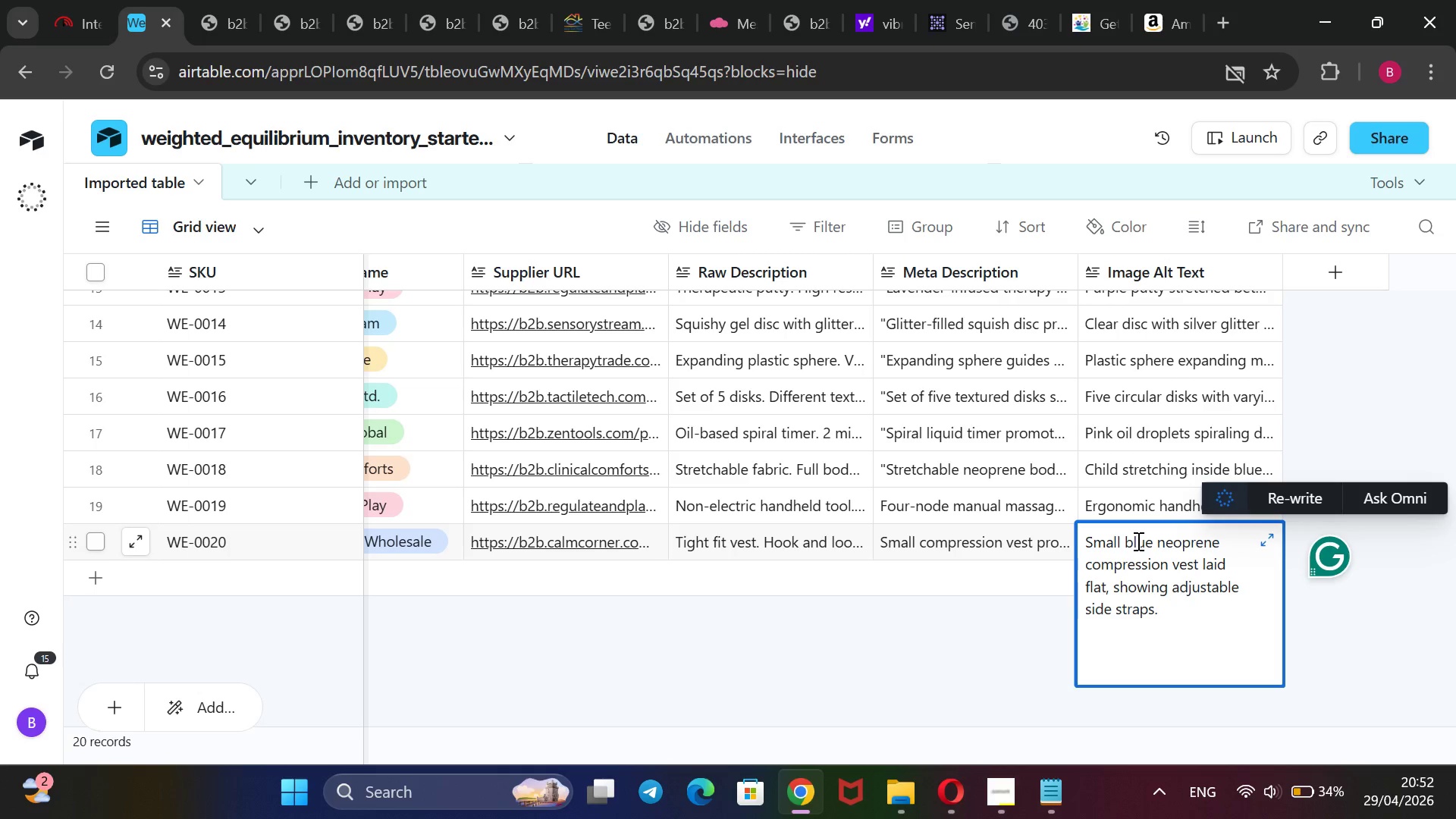 
key(ArrowLeft)
 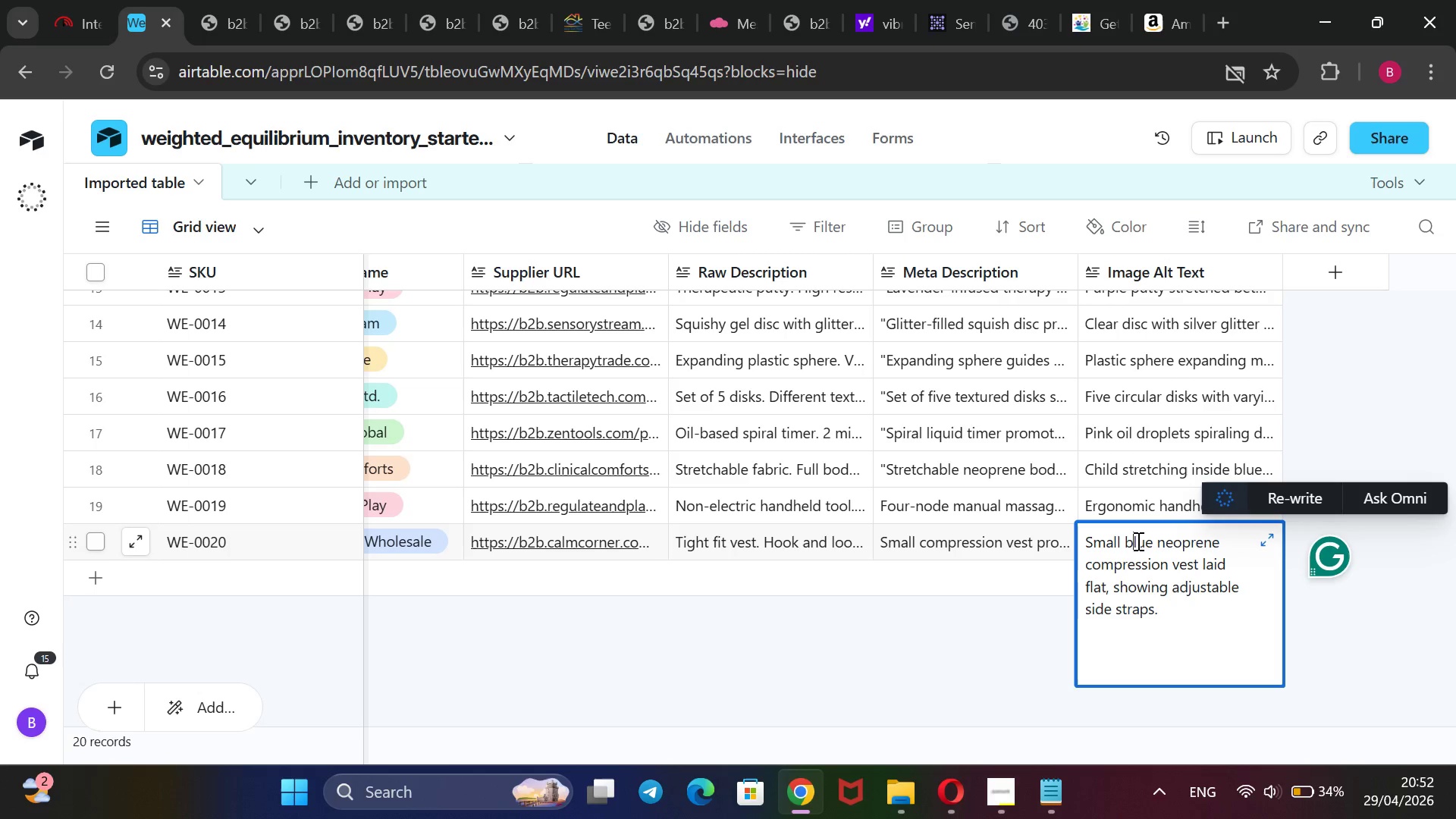 
key(ArrowLeft)
 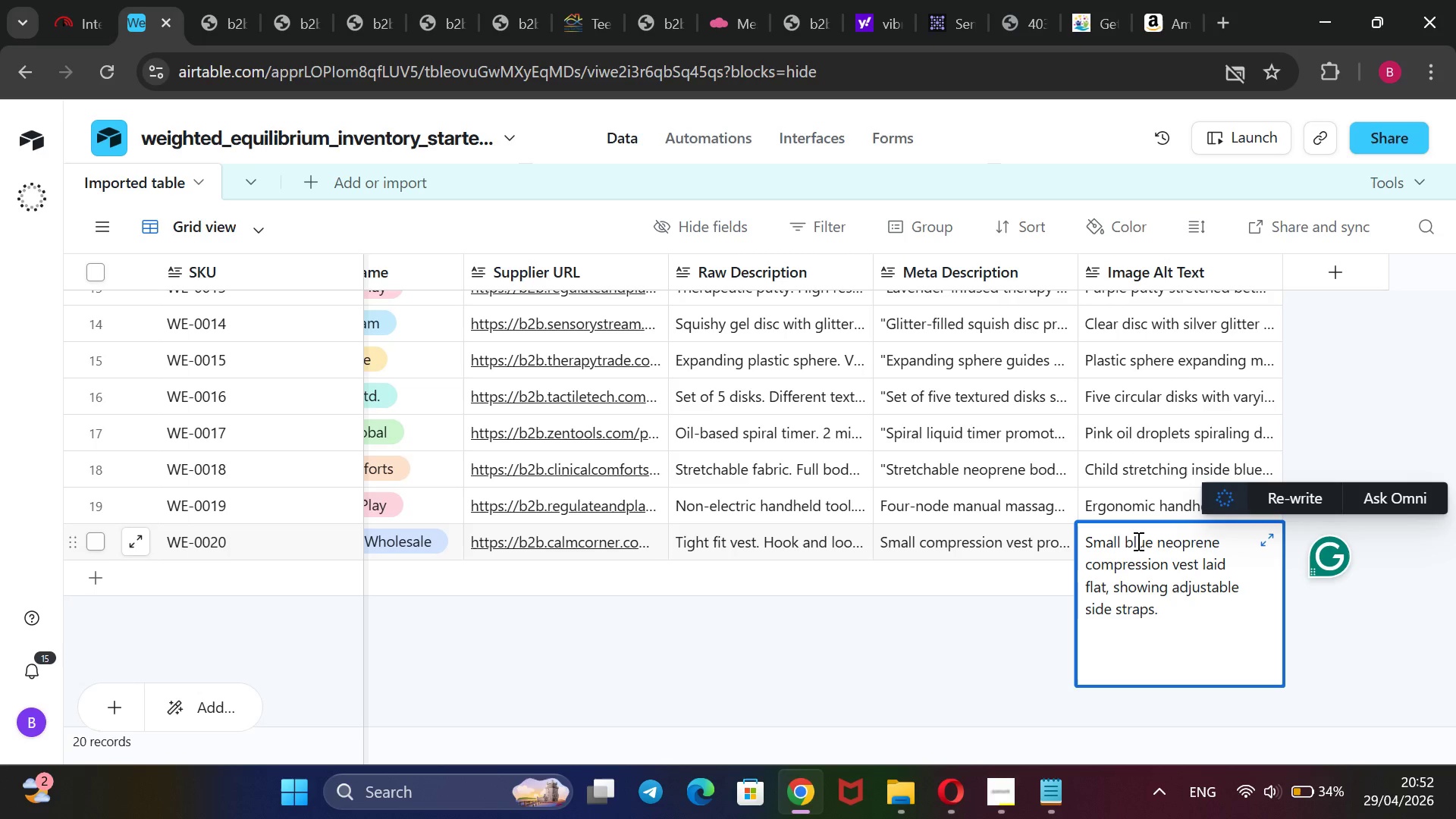 
key(Backspace)
 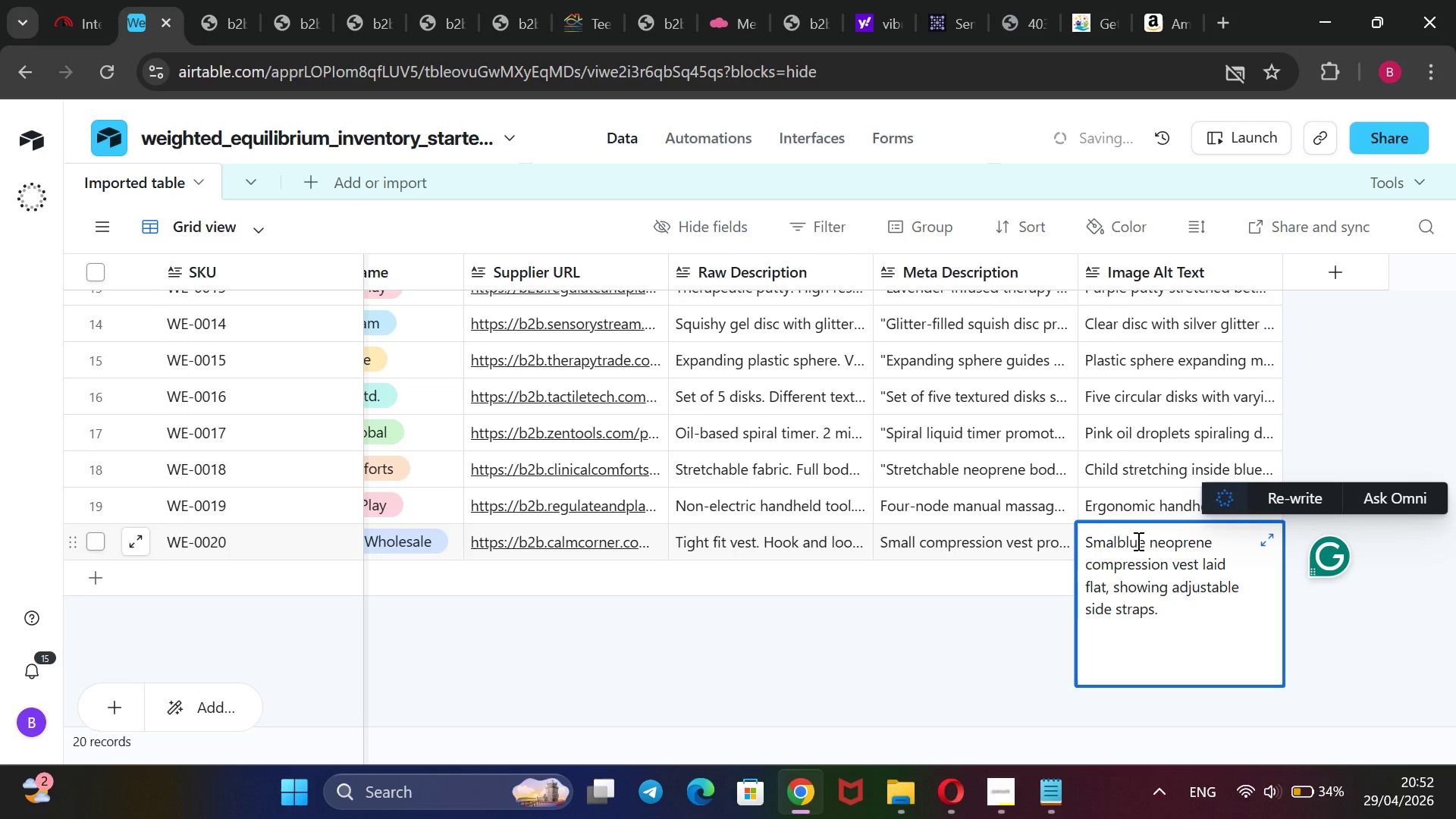 
key(Backspace)
 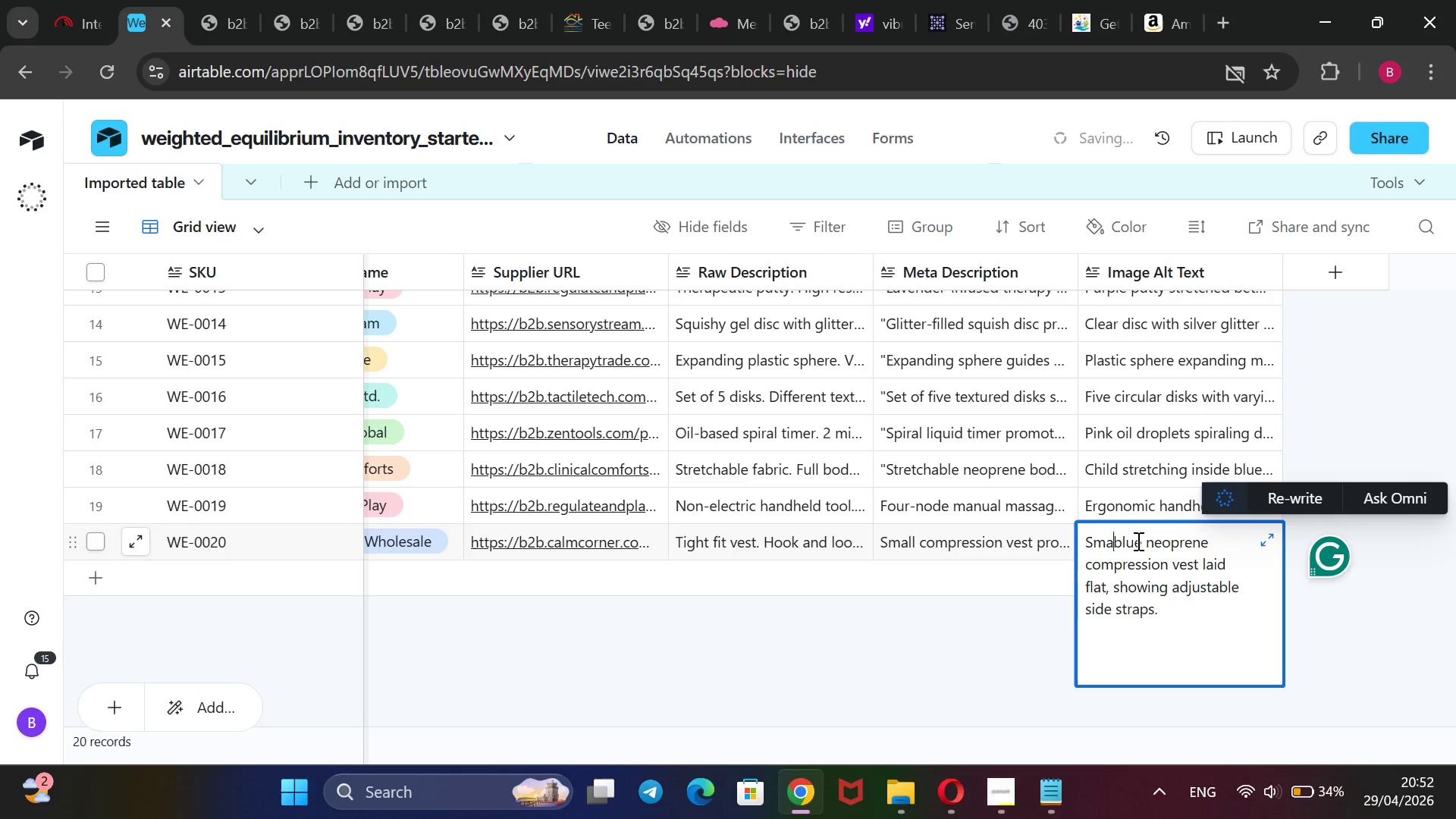 
key(Backspace)
 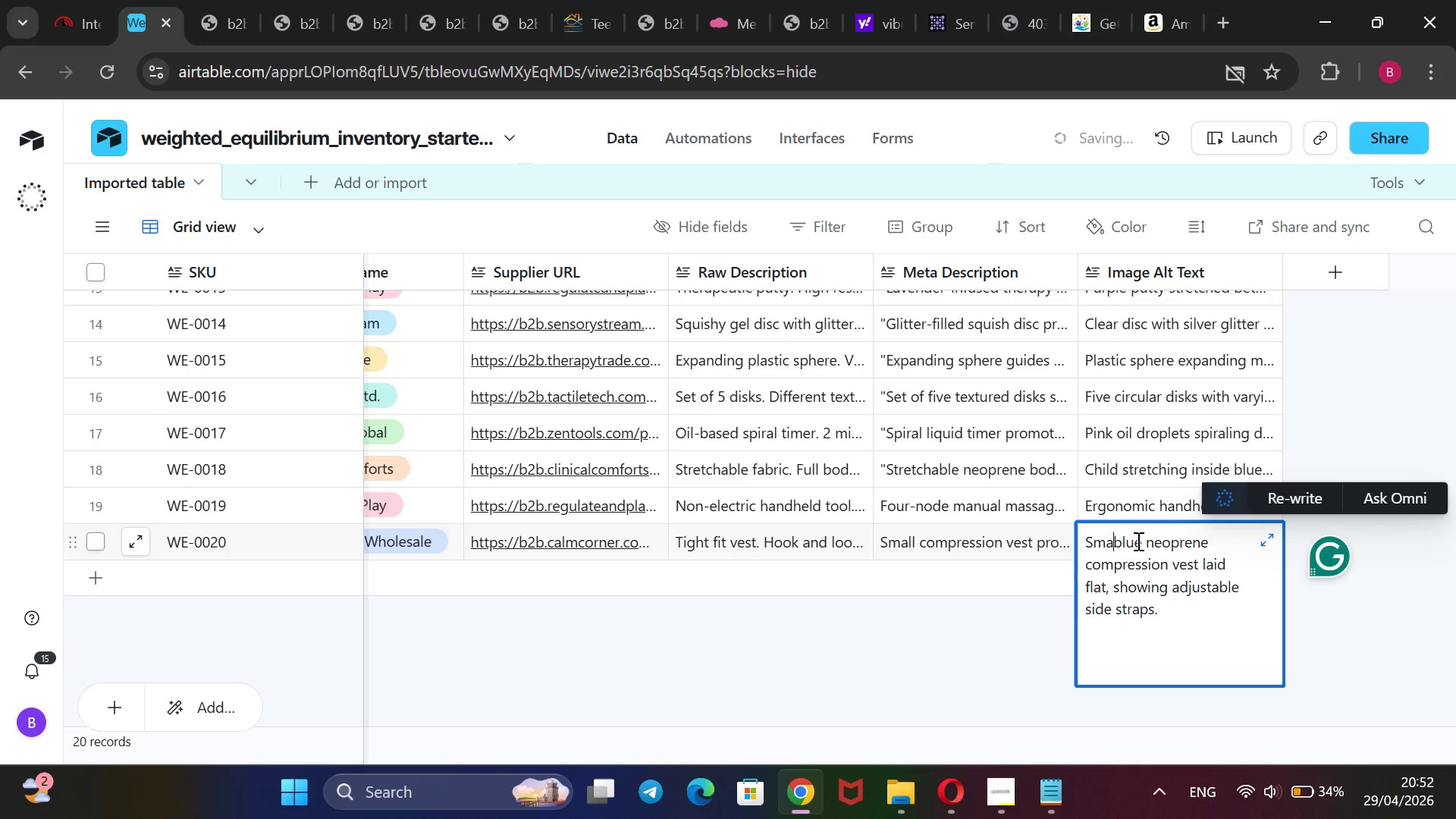 
key(Backspace)
 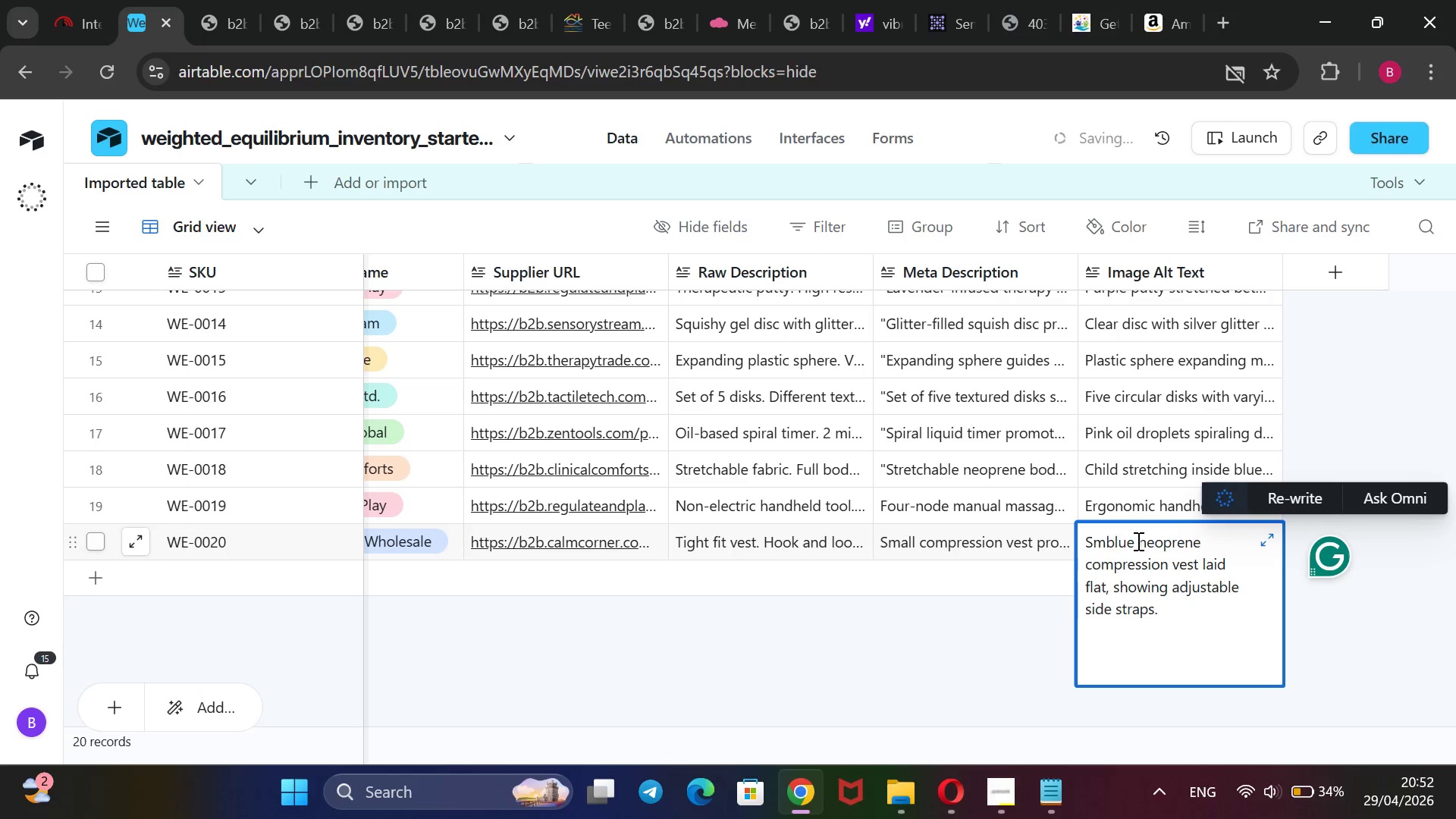 
key(Backspace)
 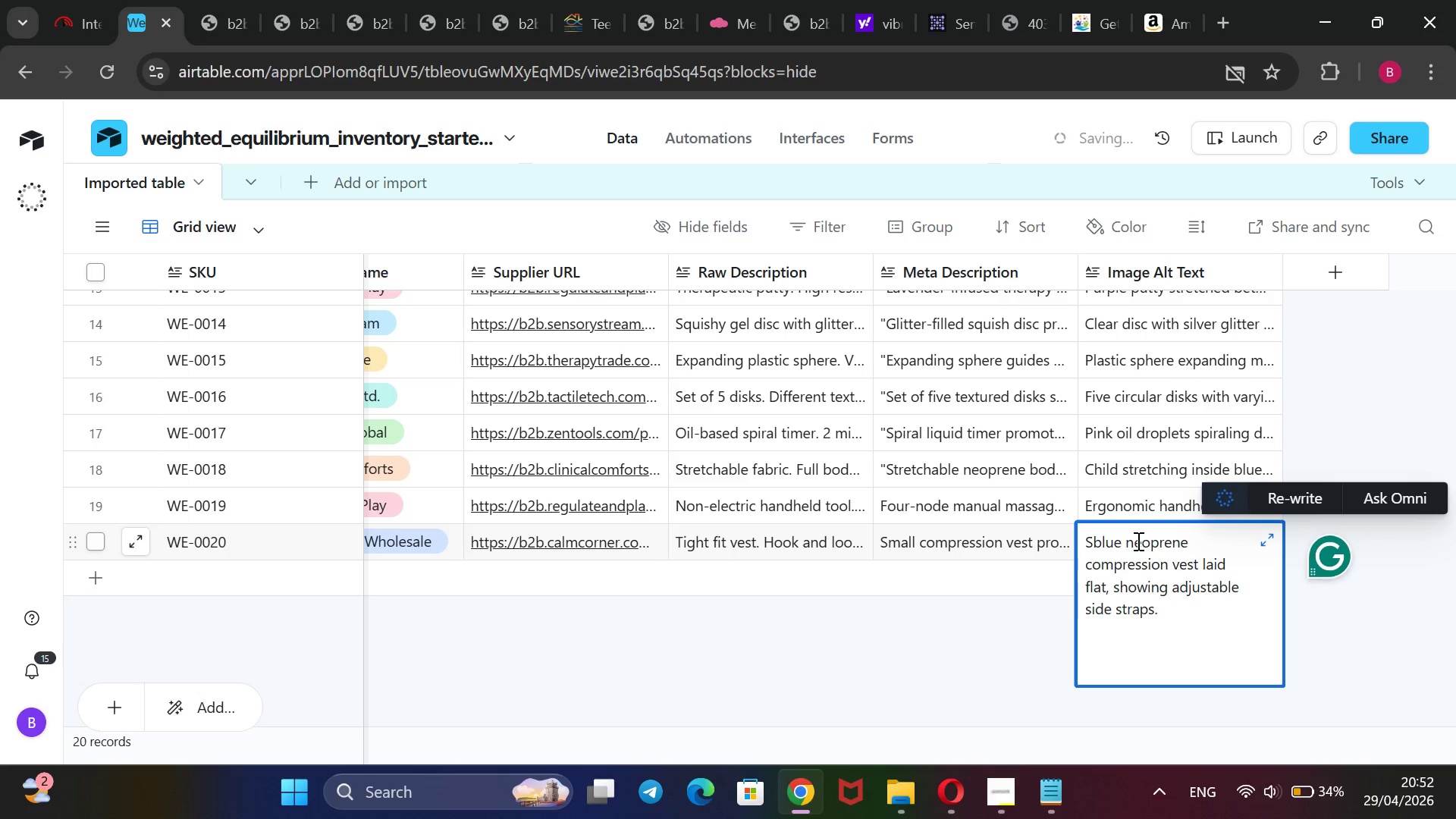 
key(Backspace)
 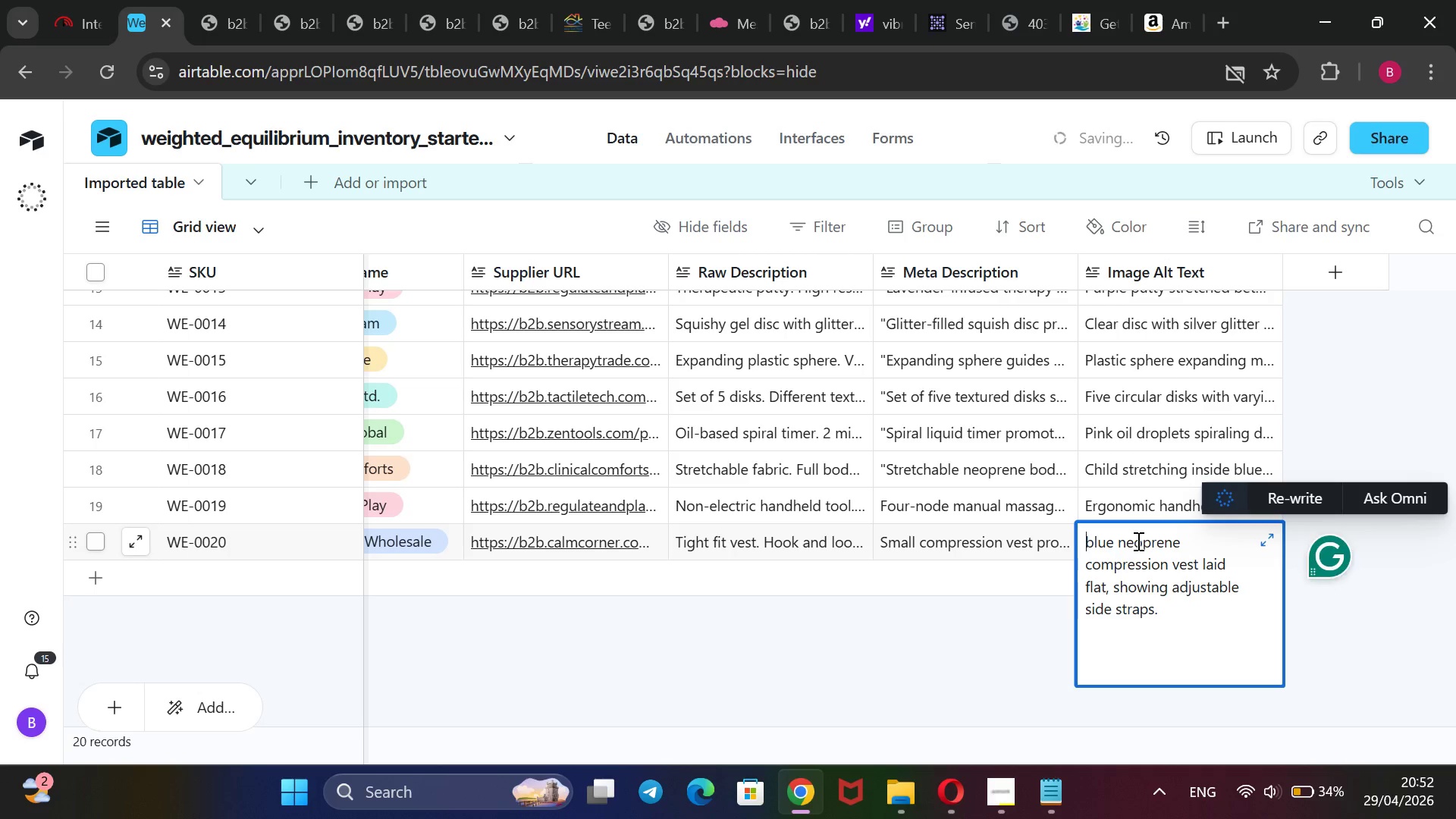 
key(ArrowRight)
 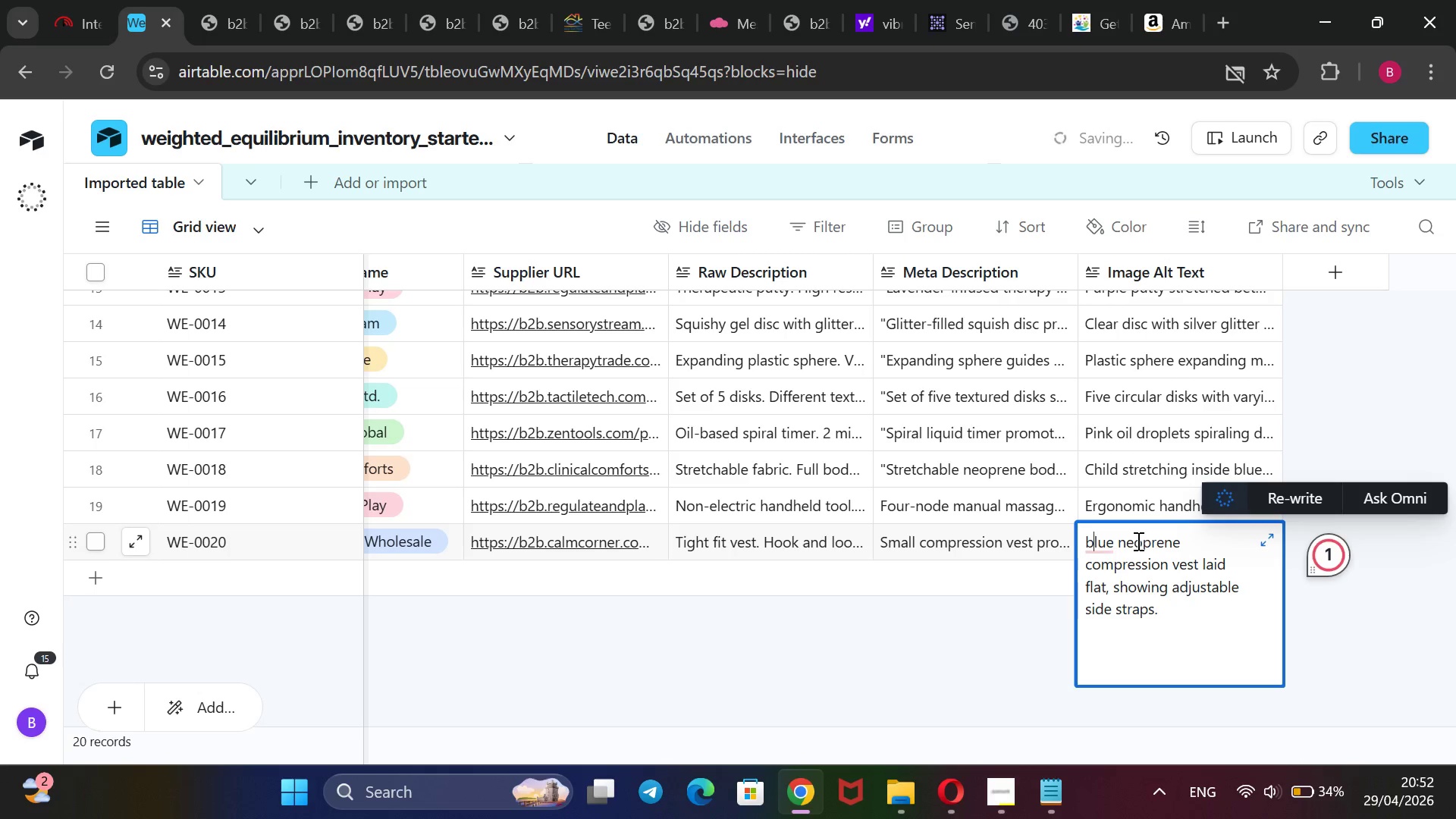 
key(Backspace)
 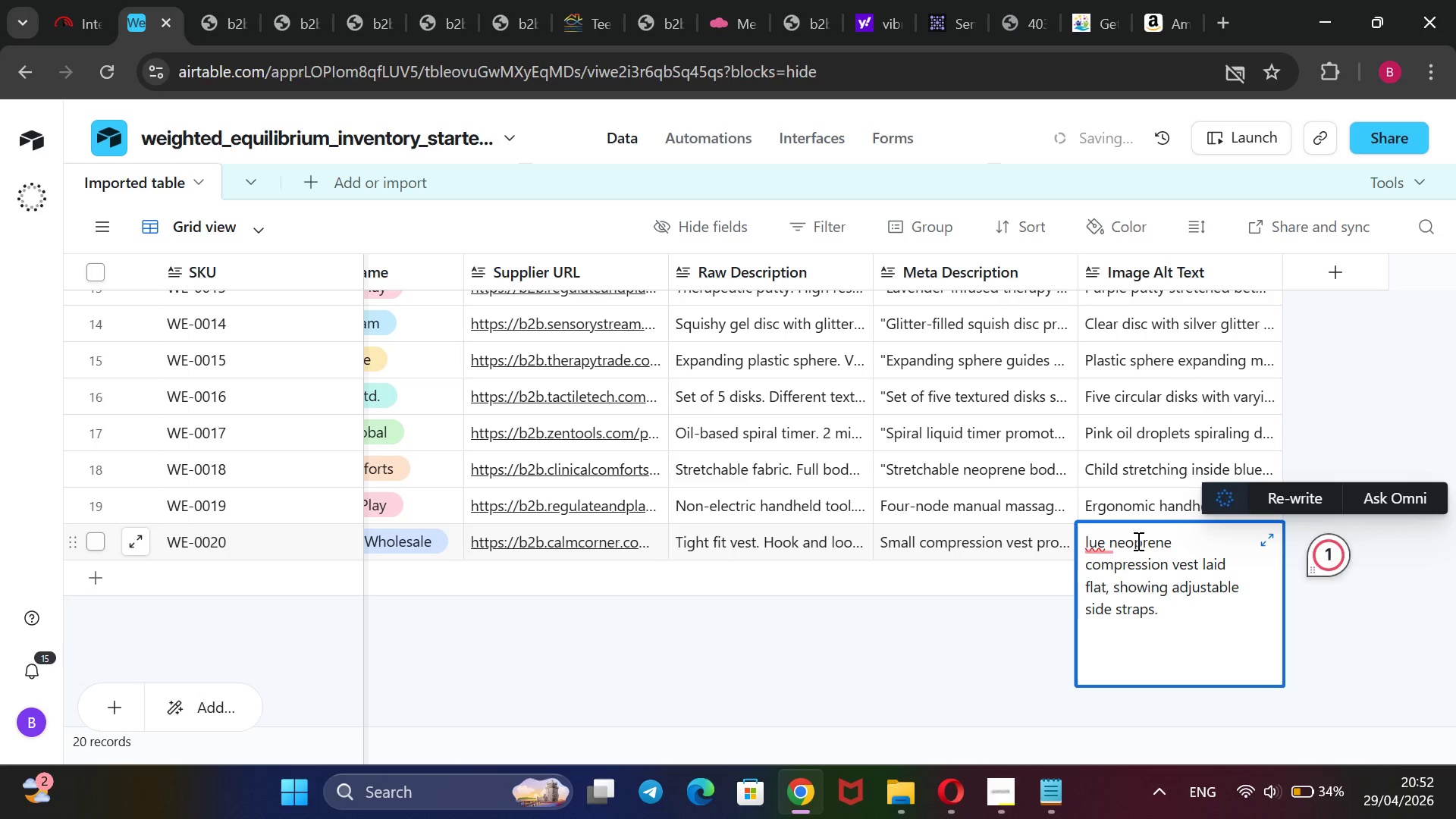 
key(CapsLock)
 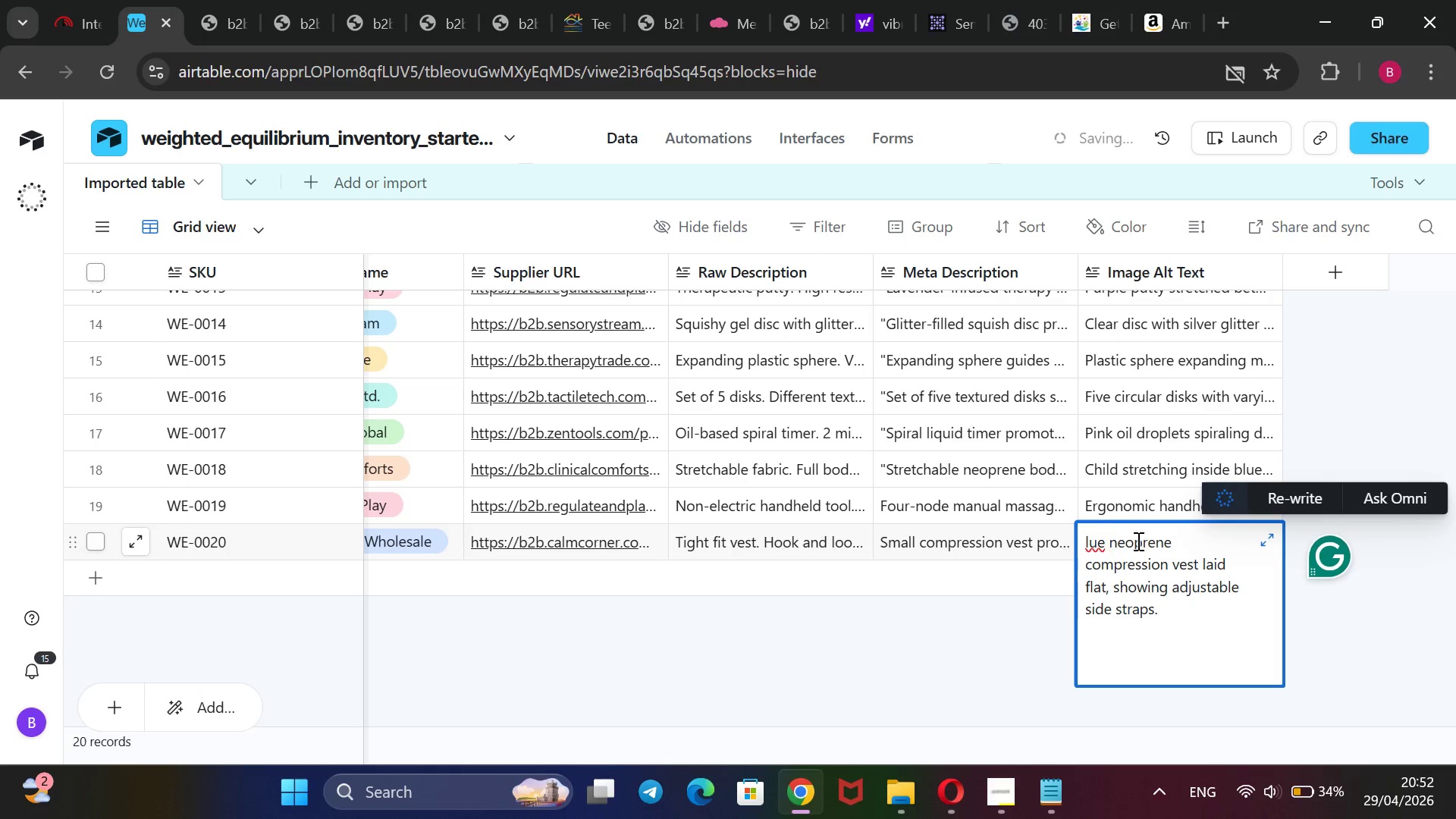 
key(B)
 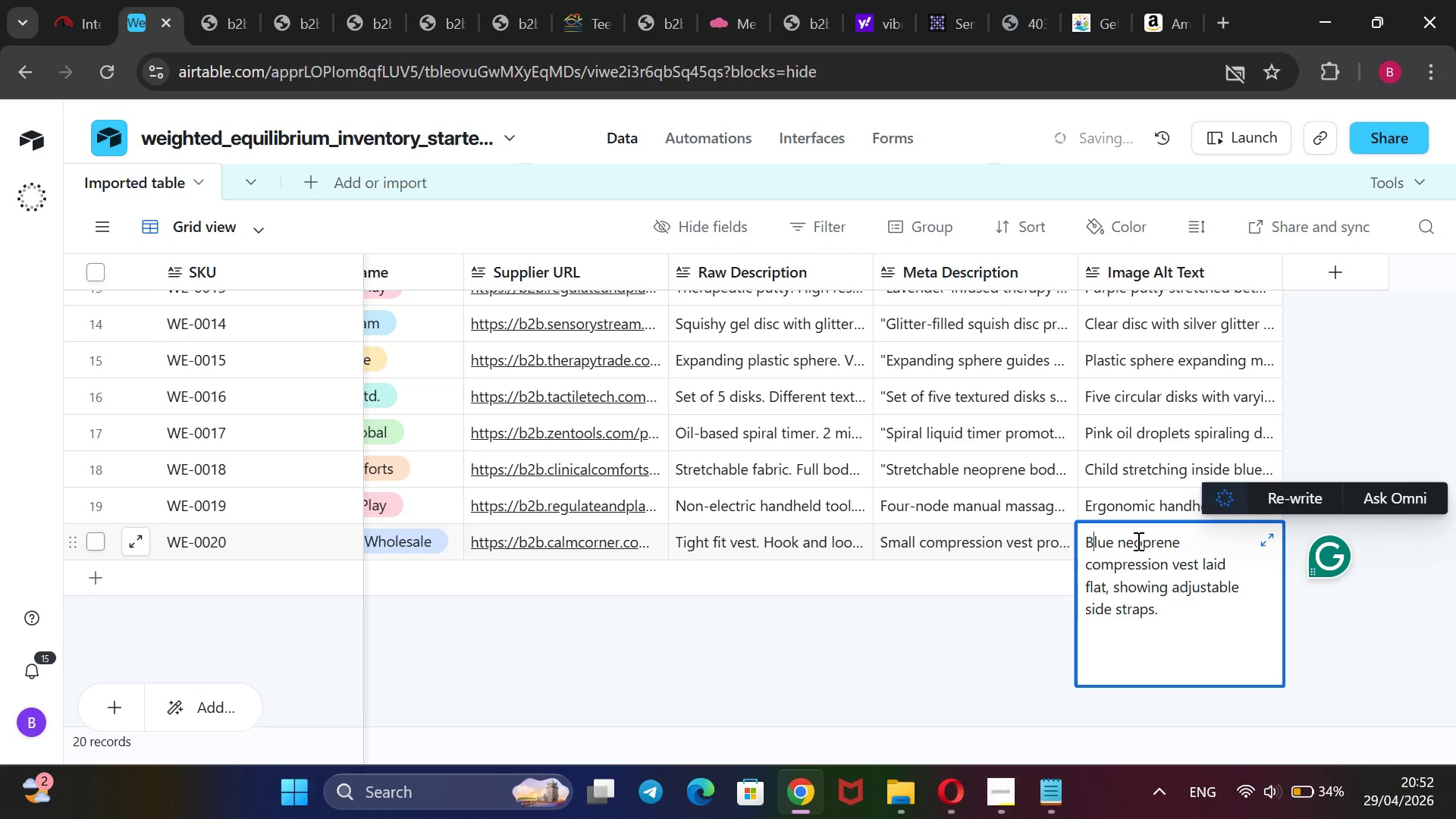 
key(CapsLock)
 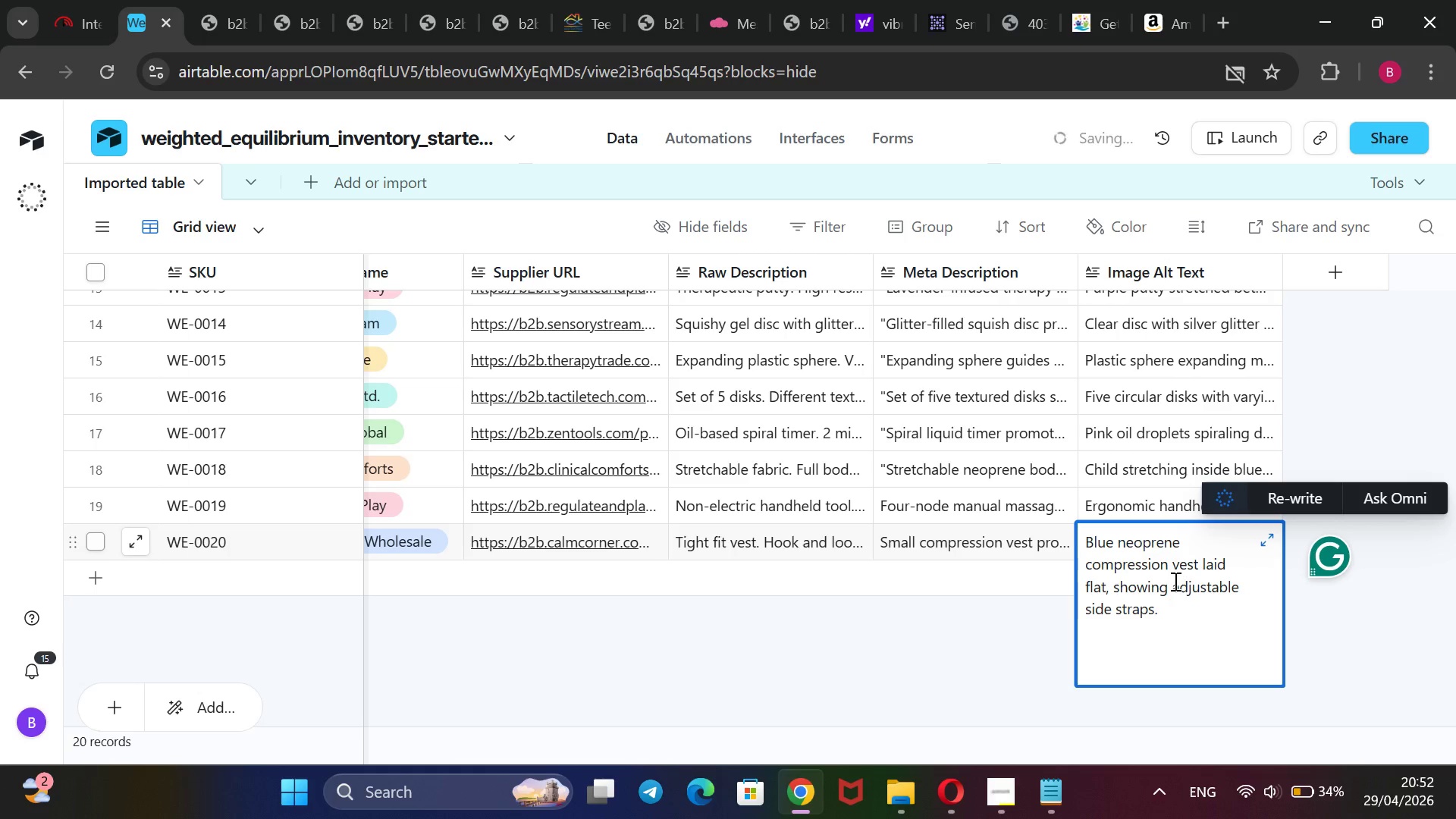 
wait(5.31)
 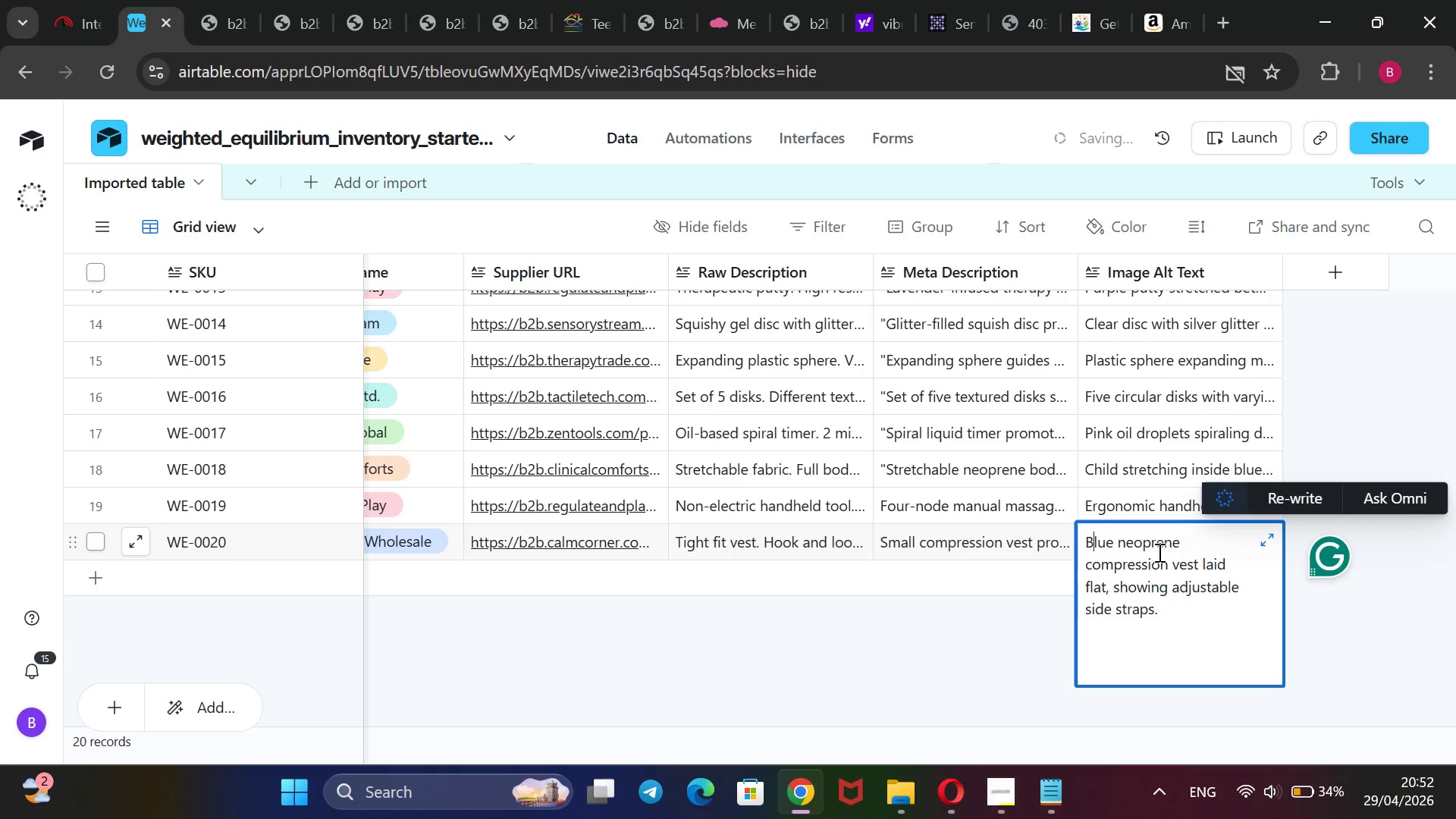 
left_click_drag(start_coordinate=[1177, 563], to_coordinate=[1053, 579])
 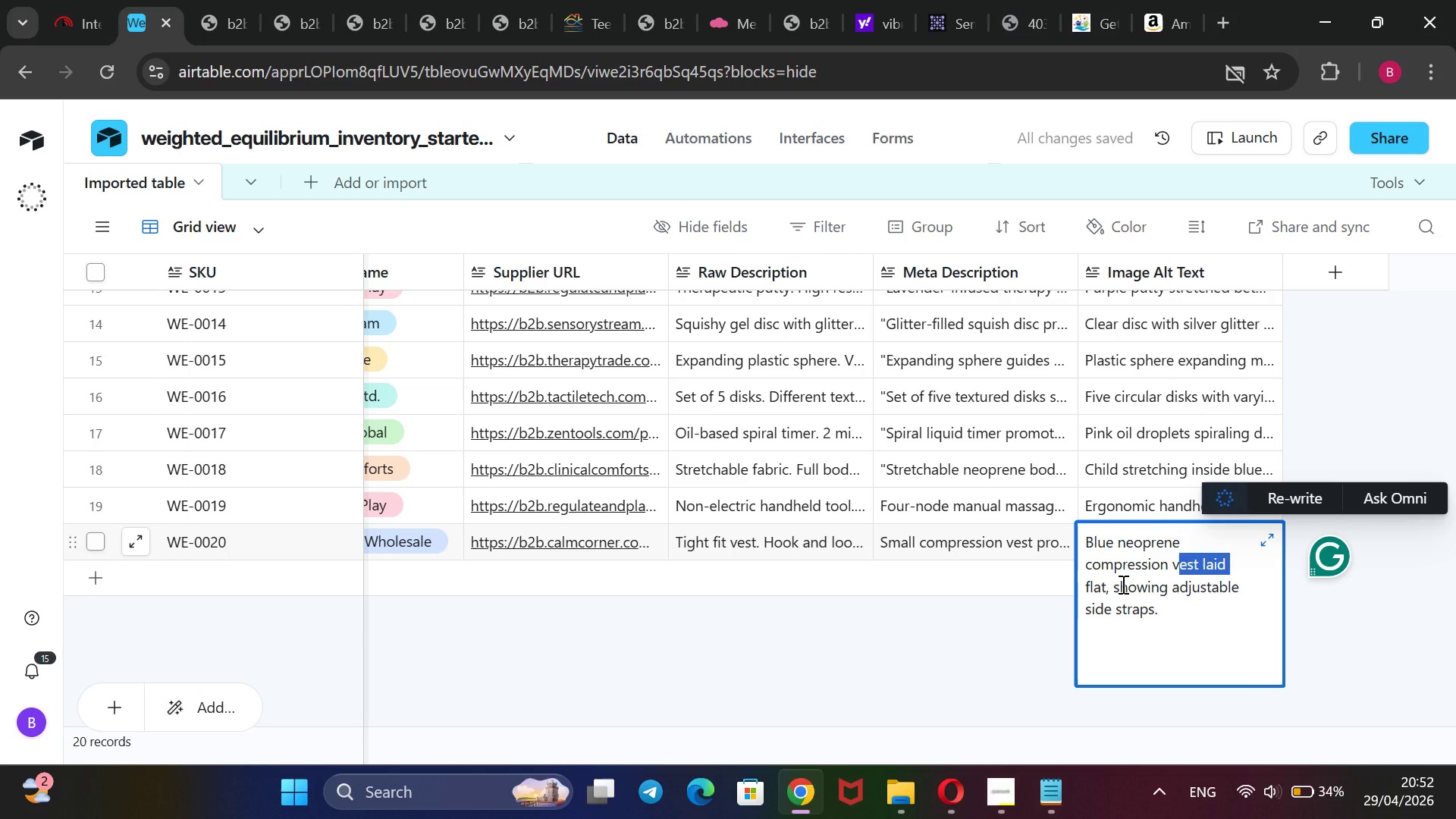 
left_click([1122, 584])
 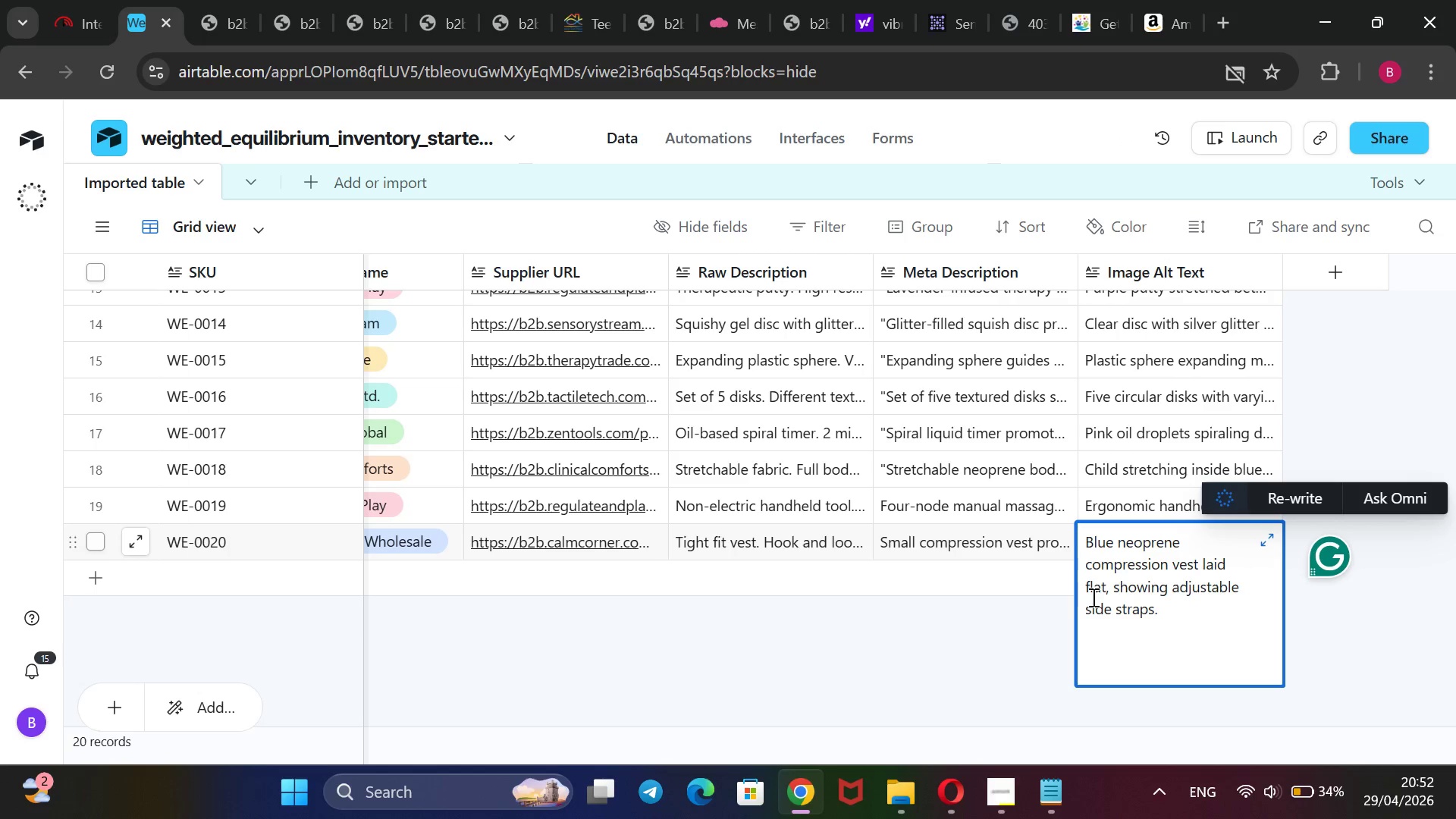 
left_click_drag(start_coordinate=[1079, 589], to_coordinate=[1162, 630])
 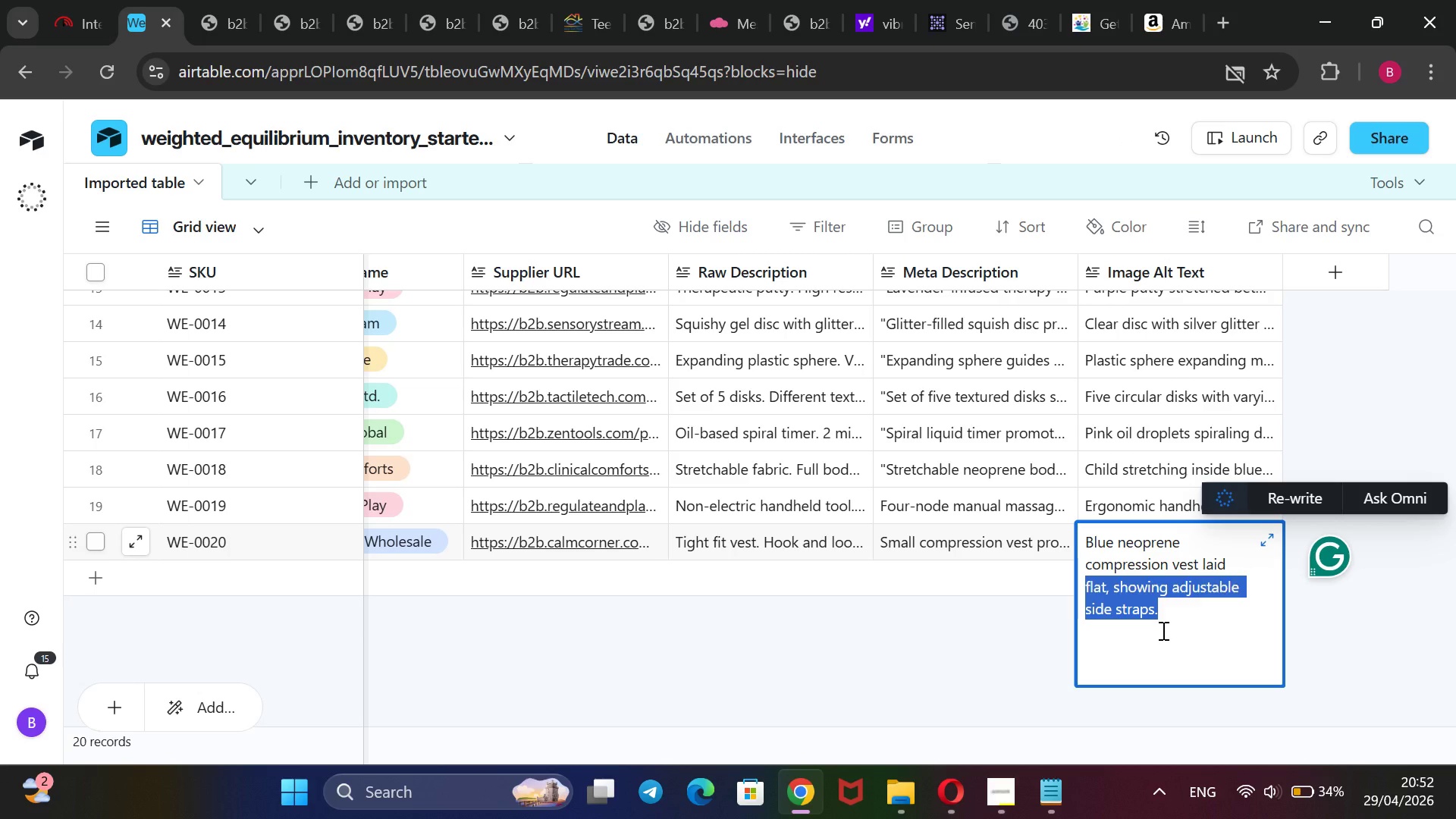 
key(Backspace)
type(flat with straps visible)
 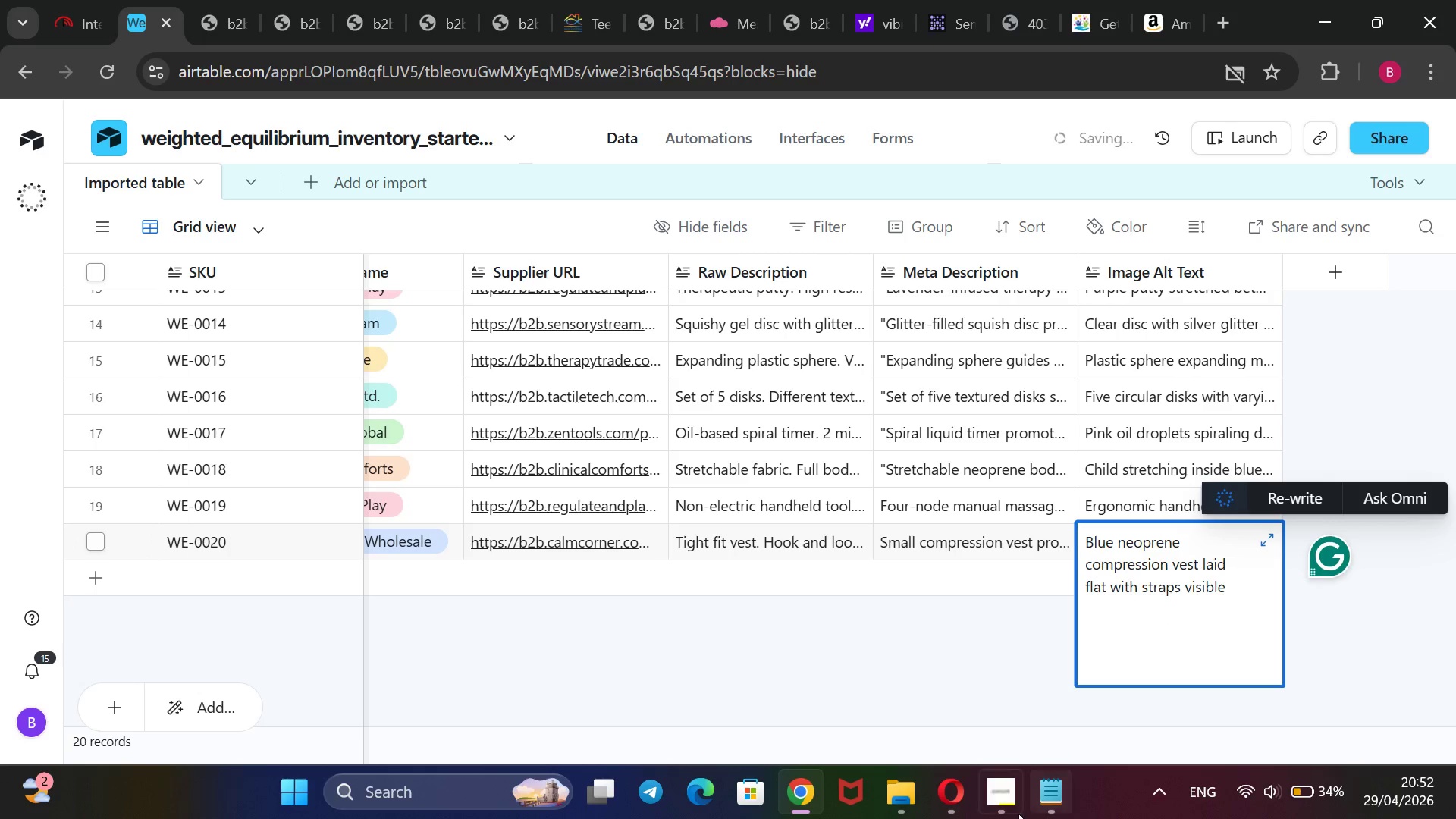 
left_click([1003, 805])